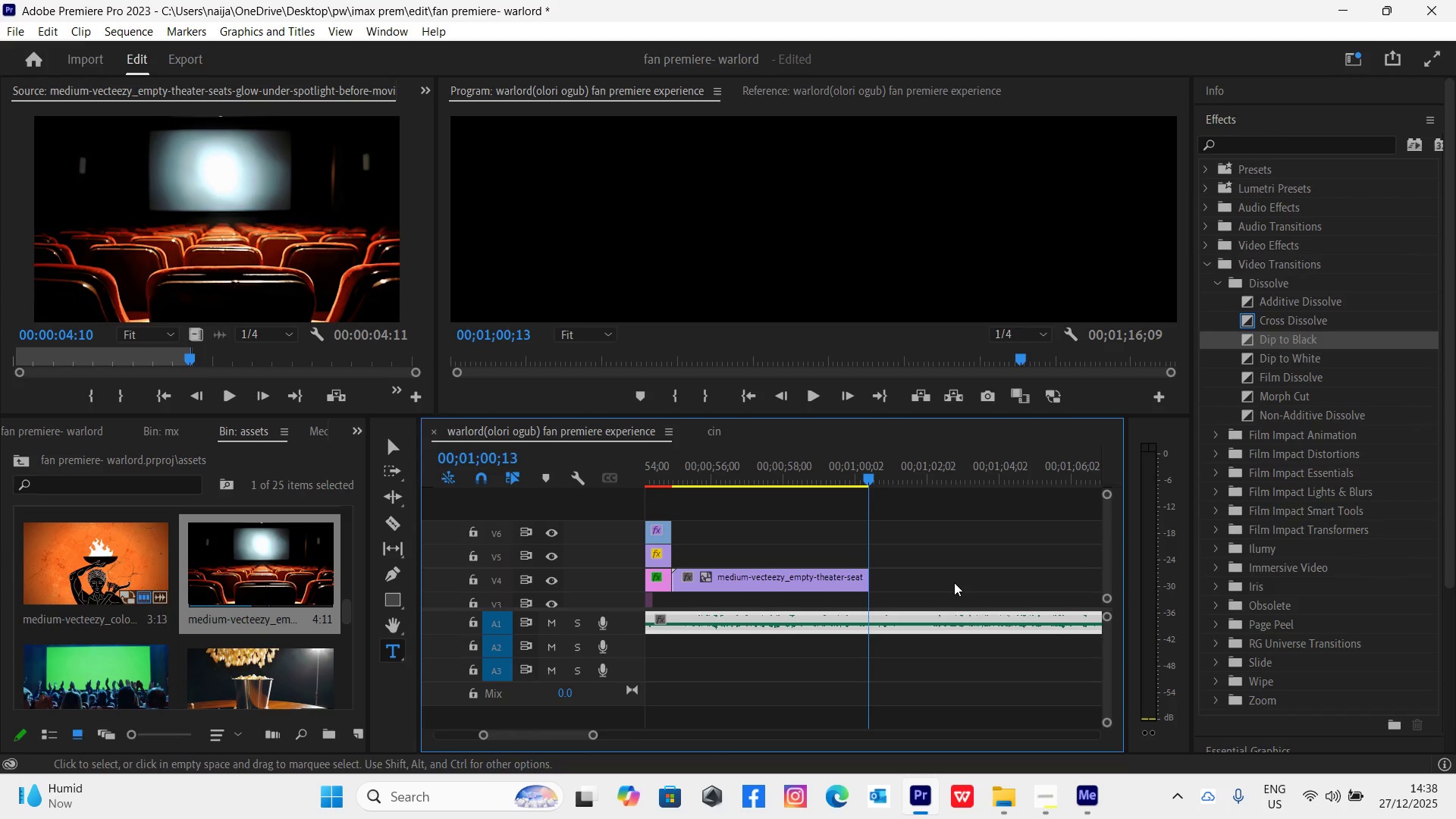 
key(C)
 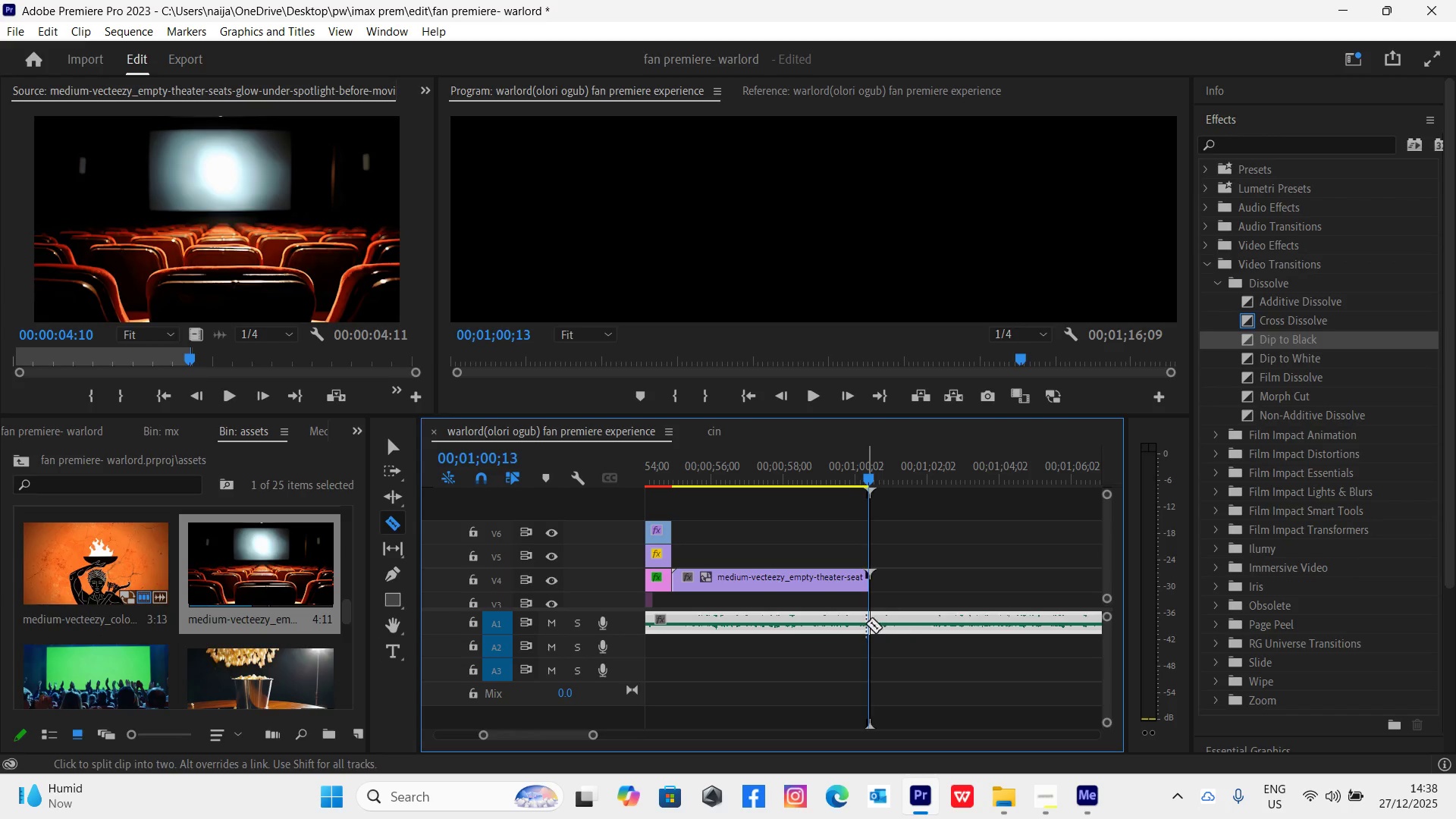 
left_click([866, 623])
 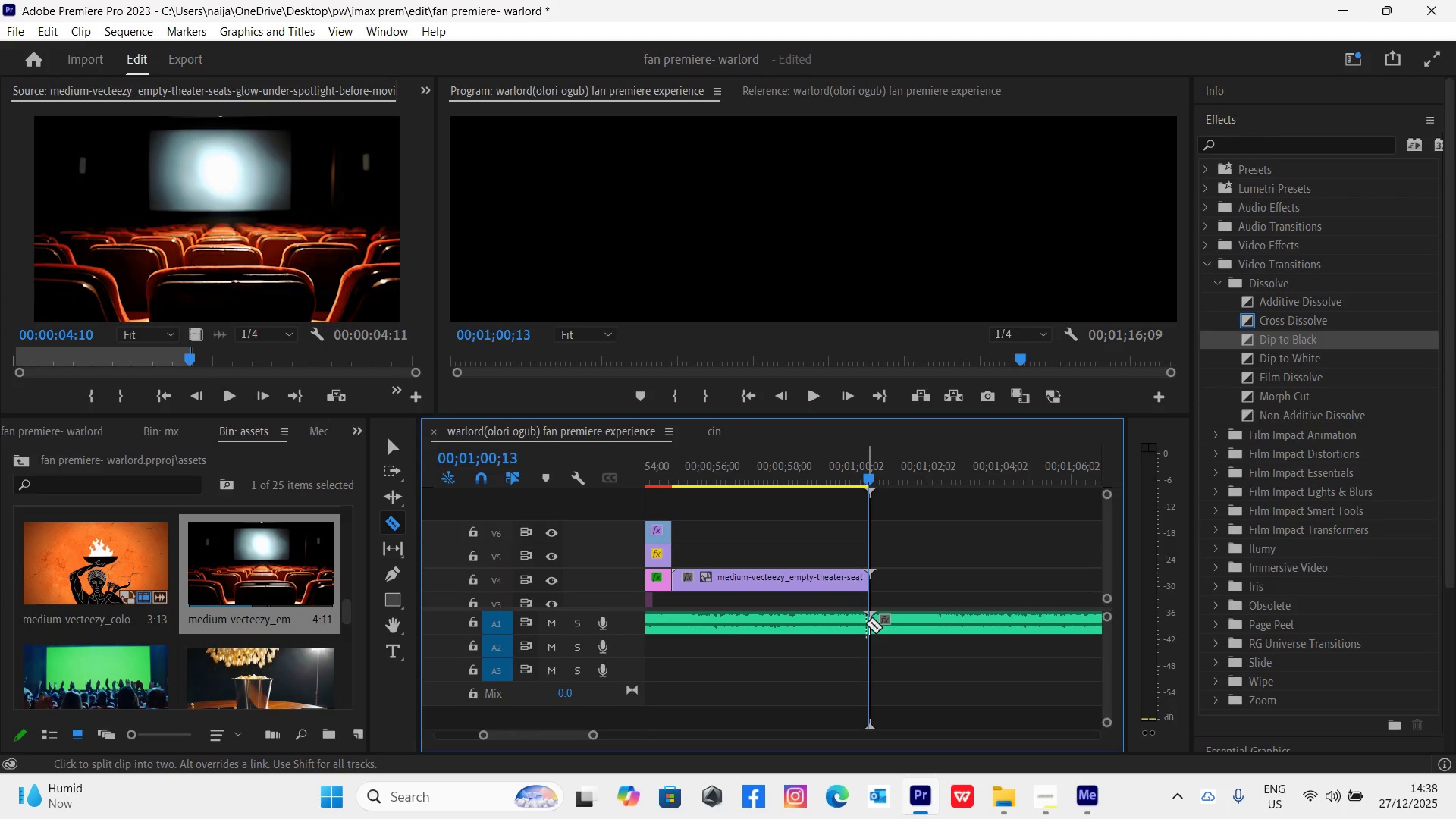 
key(V)
 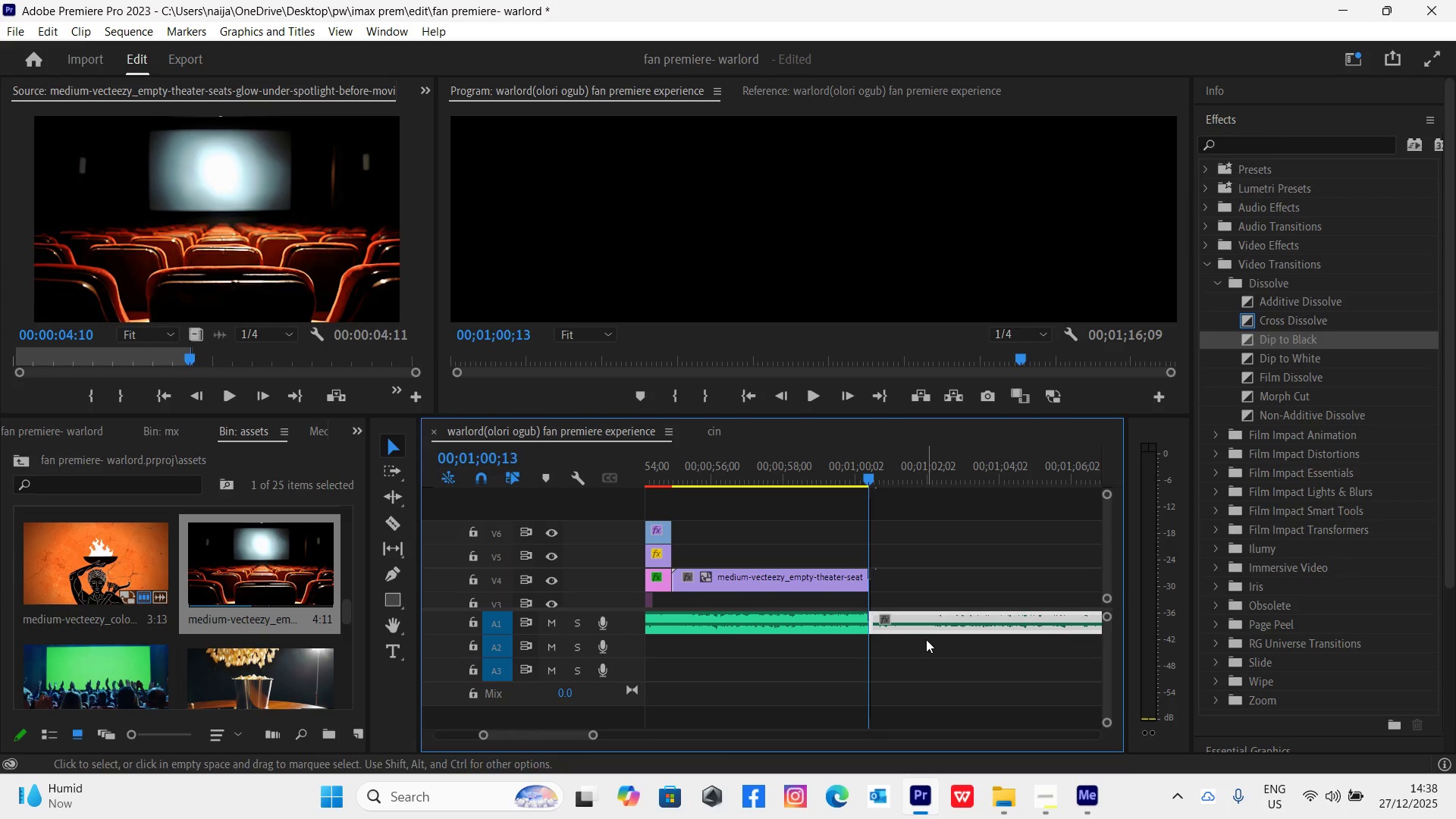 
key(Delete)
 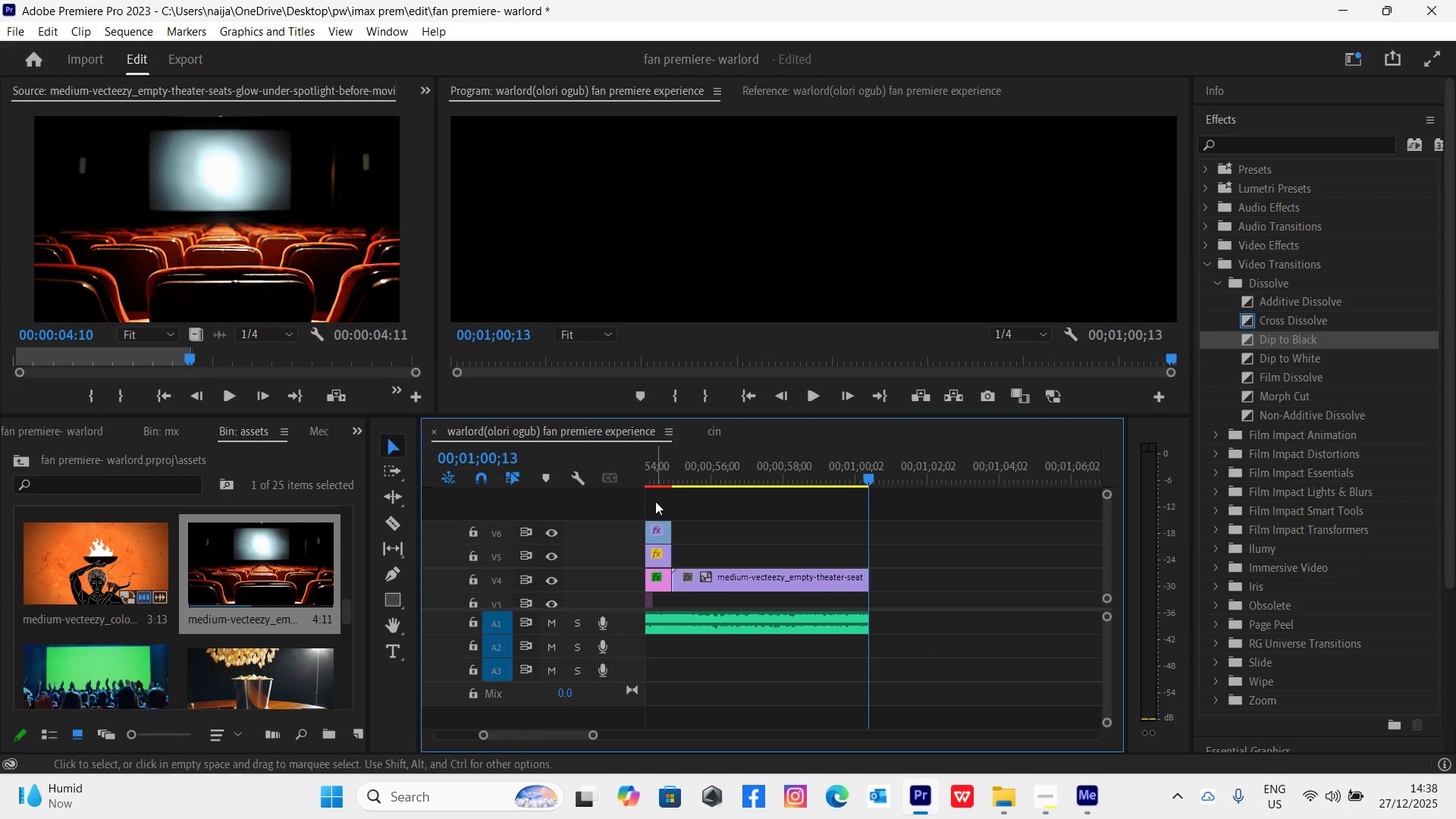 
left_click([653, 475])
 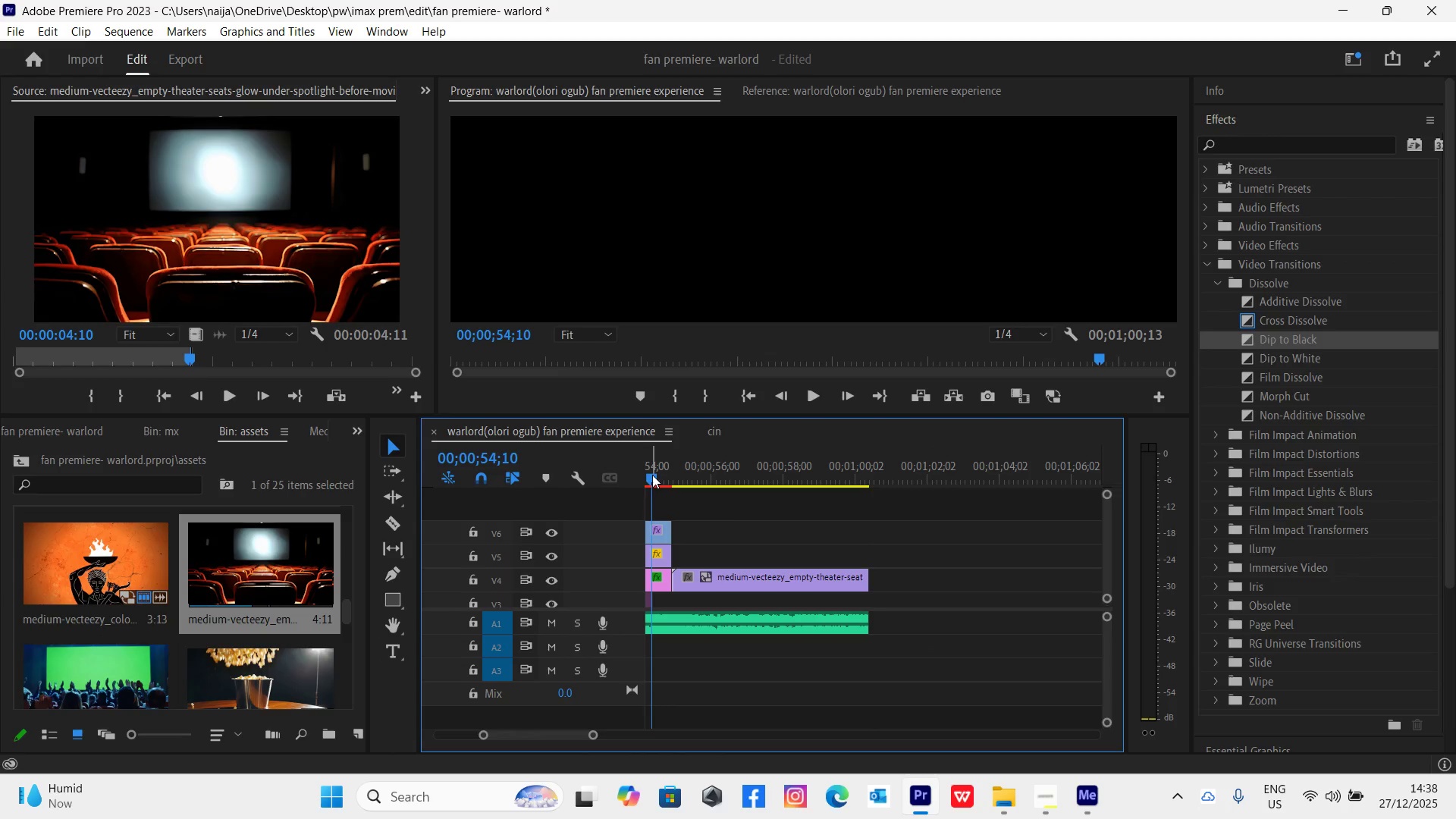 
key(Space)
 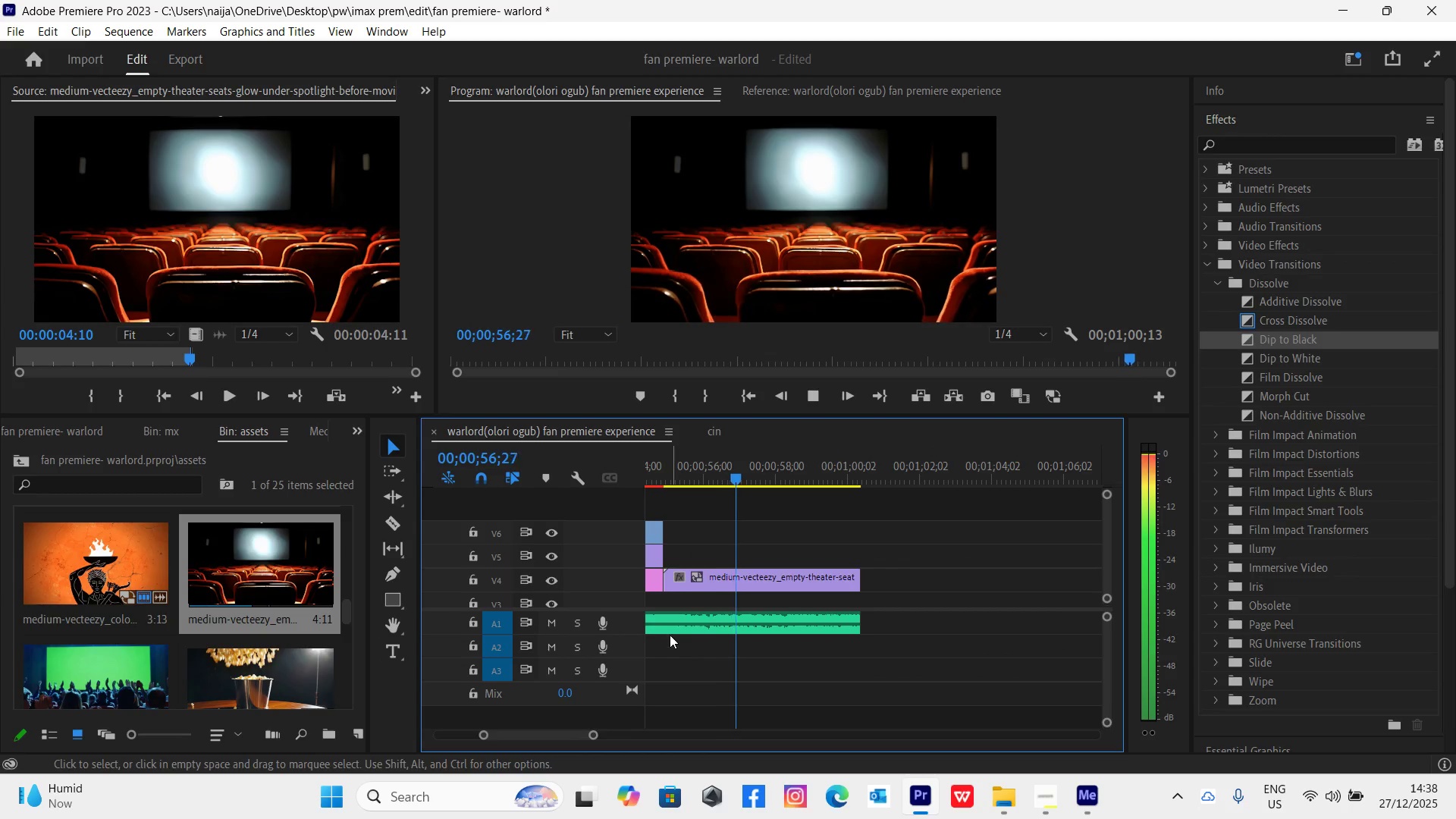 
left_click_drag(start_coordinate=[595, 734], to_coordinate=[607, 745])
 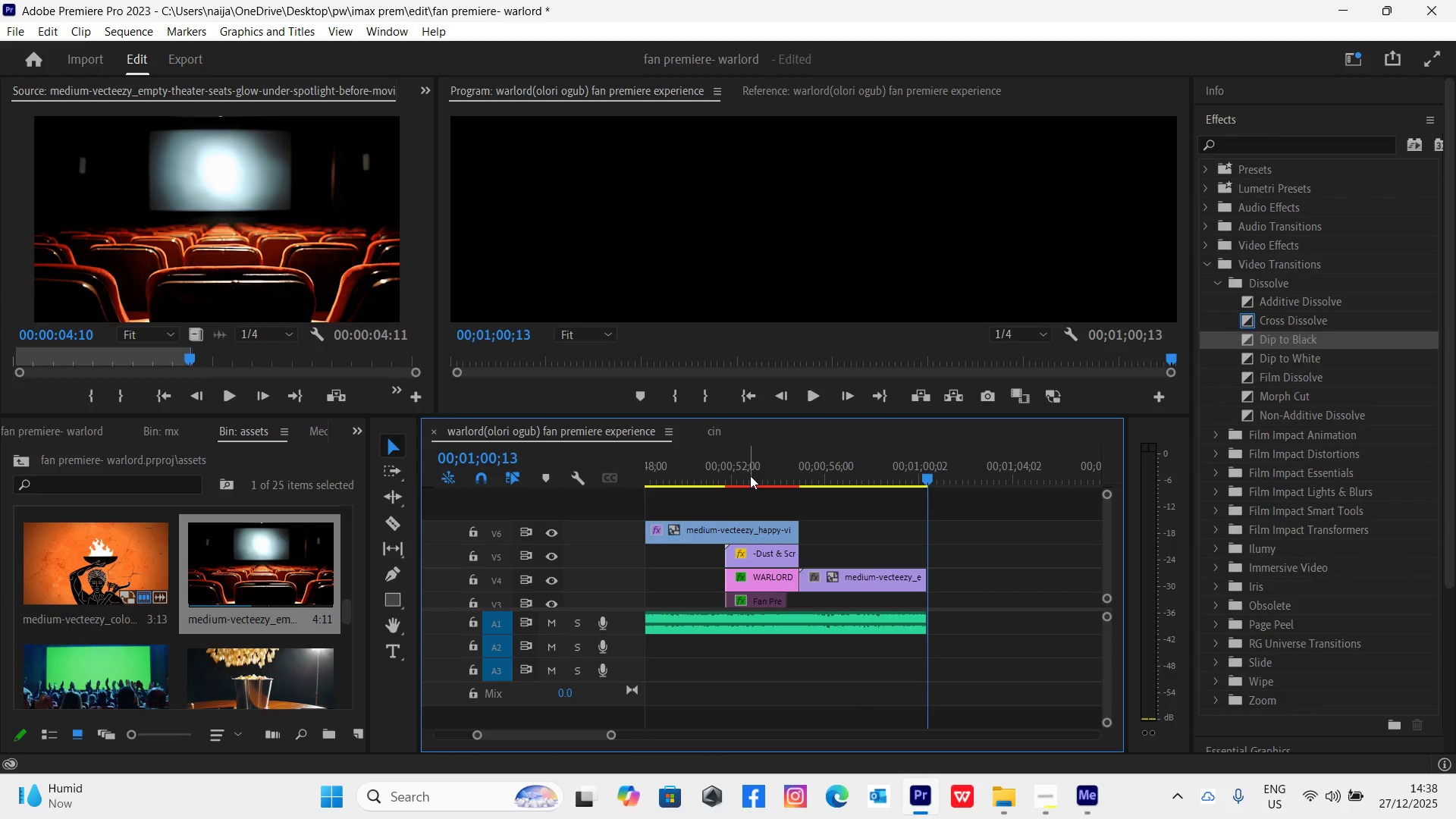 
left_click([721, 478])
 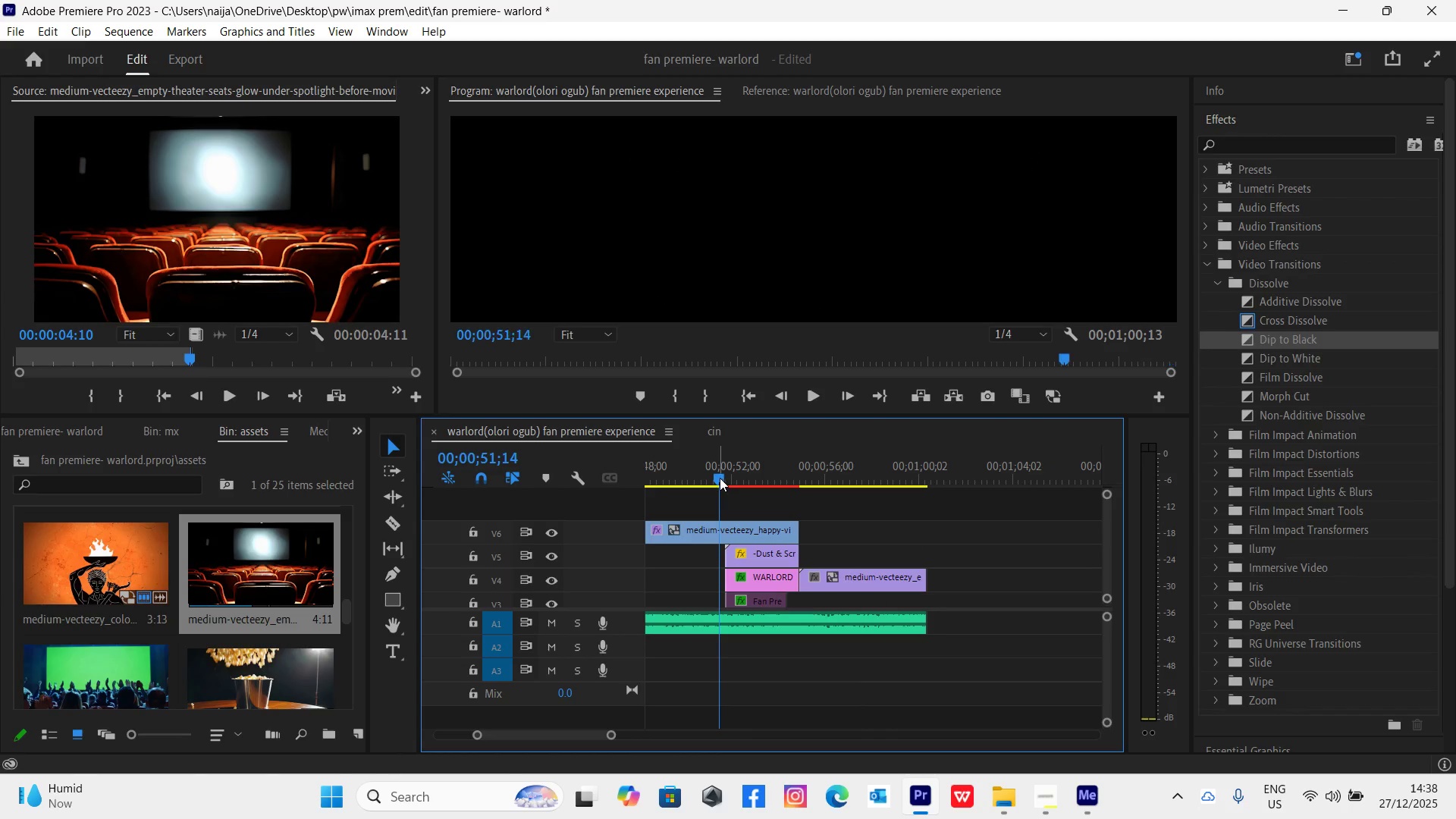 
key(Space)
 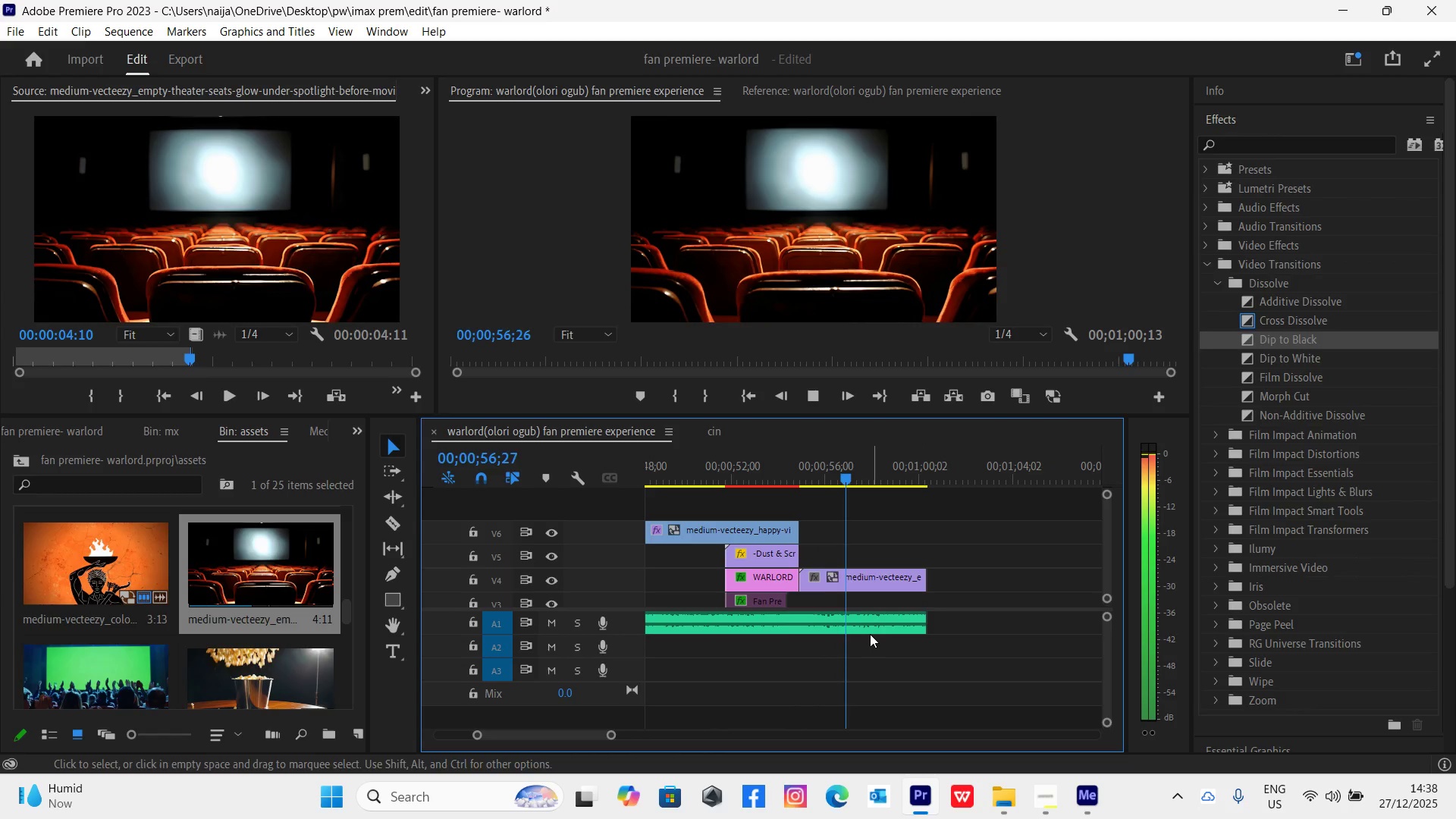 
wait(8.0)
 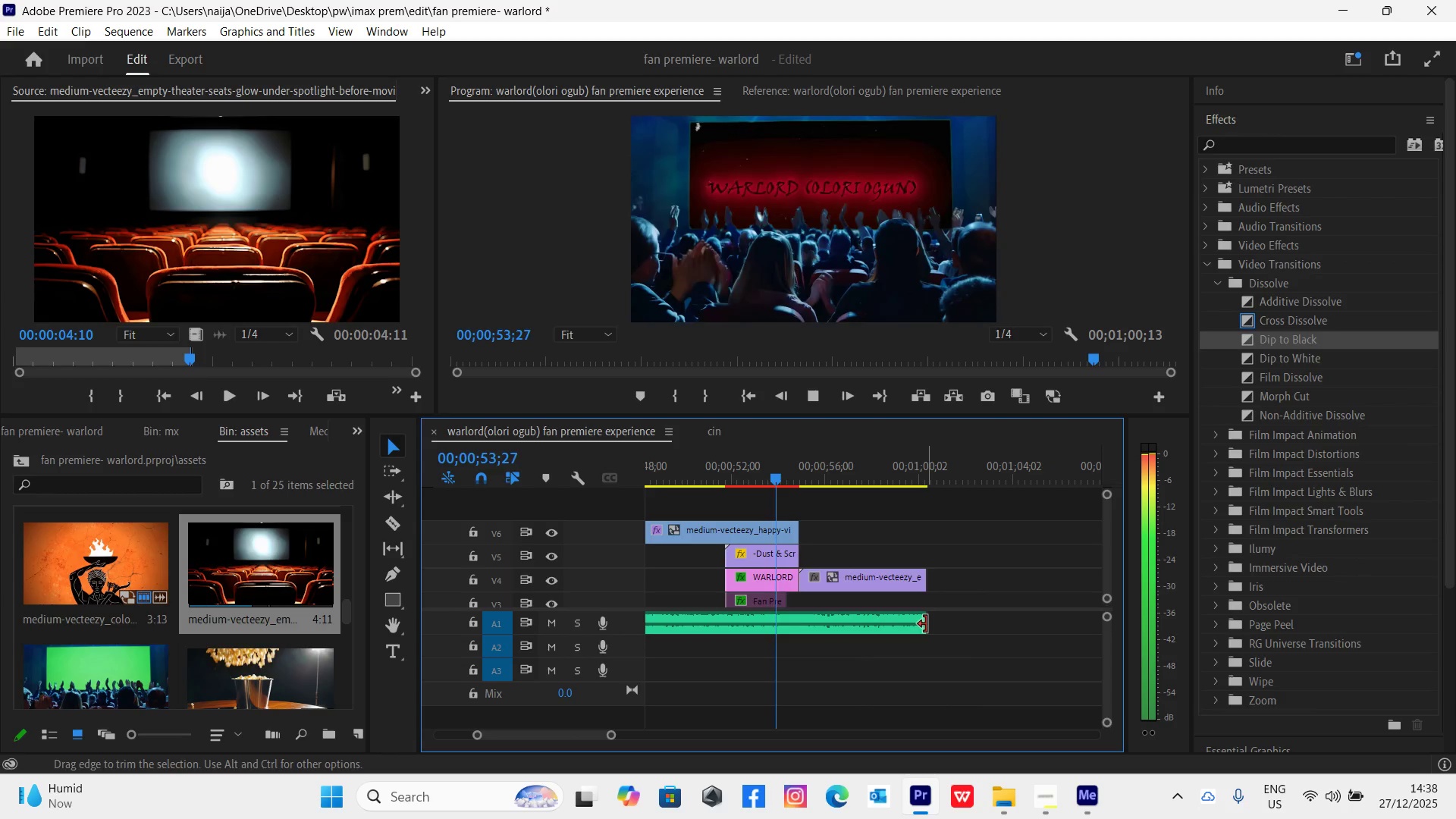 
key(Space)
 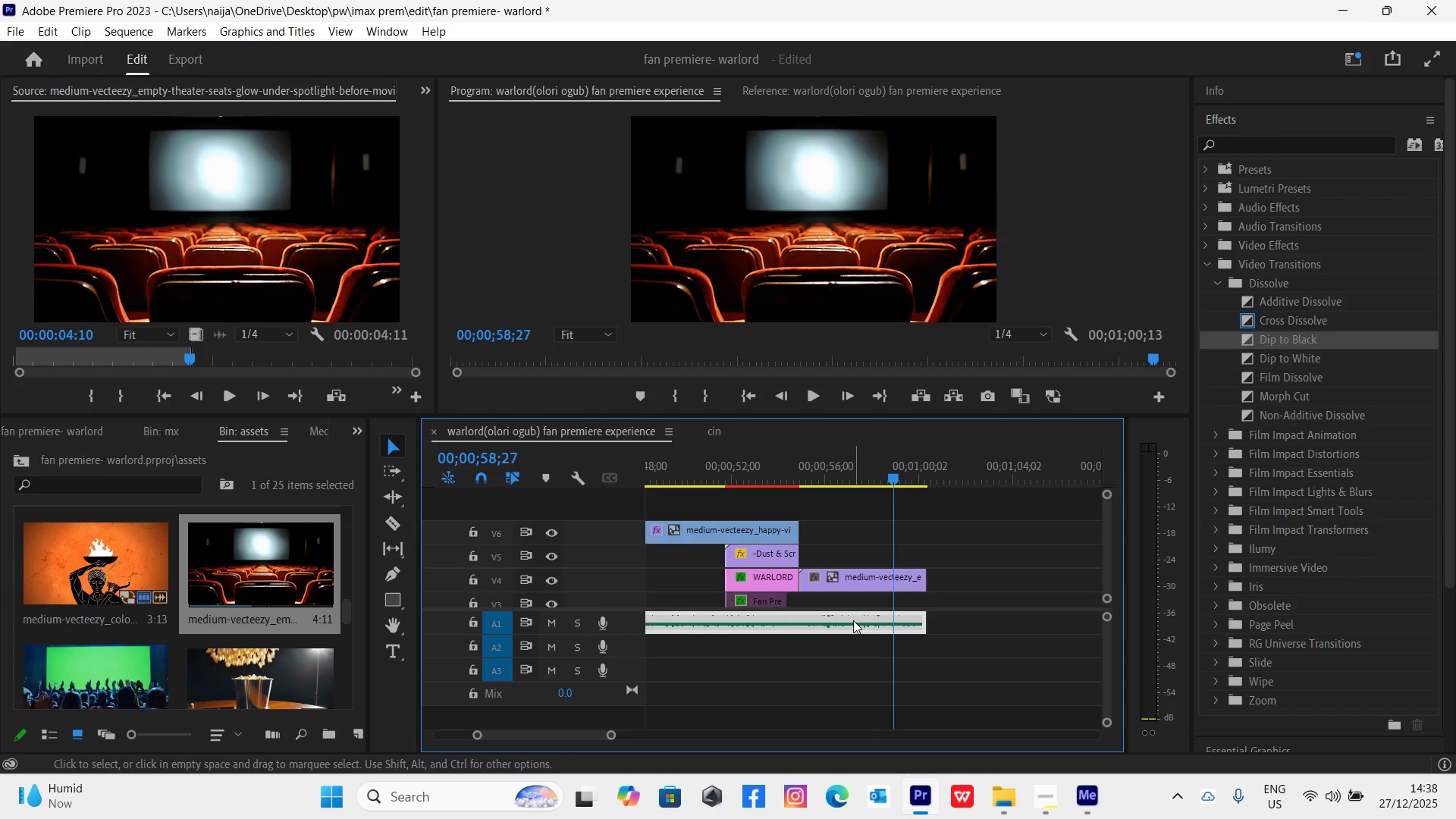 
left_click([853, 620])
 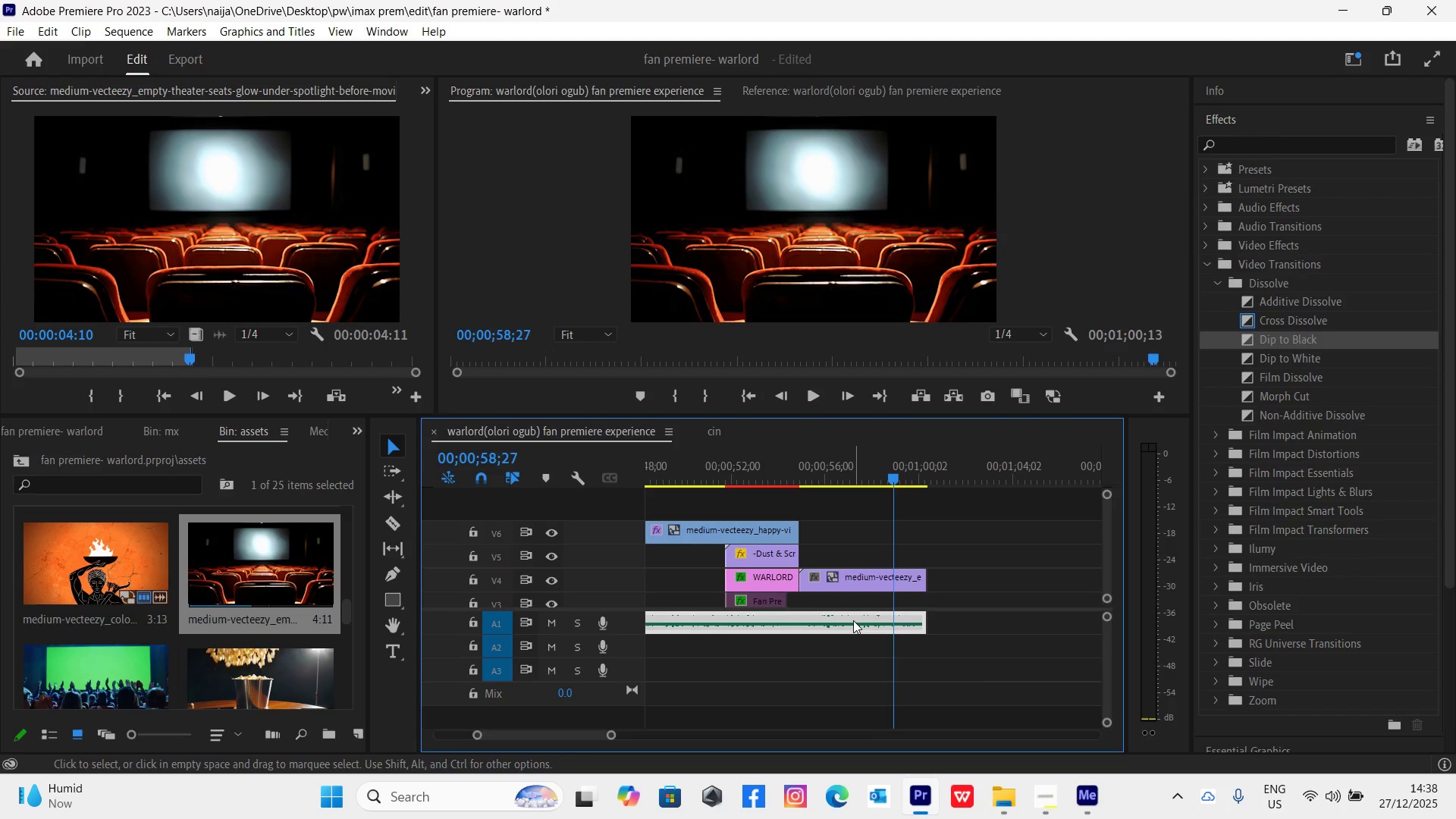 
key(Control+S)
 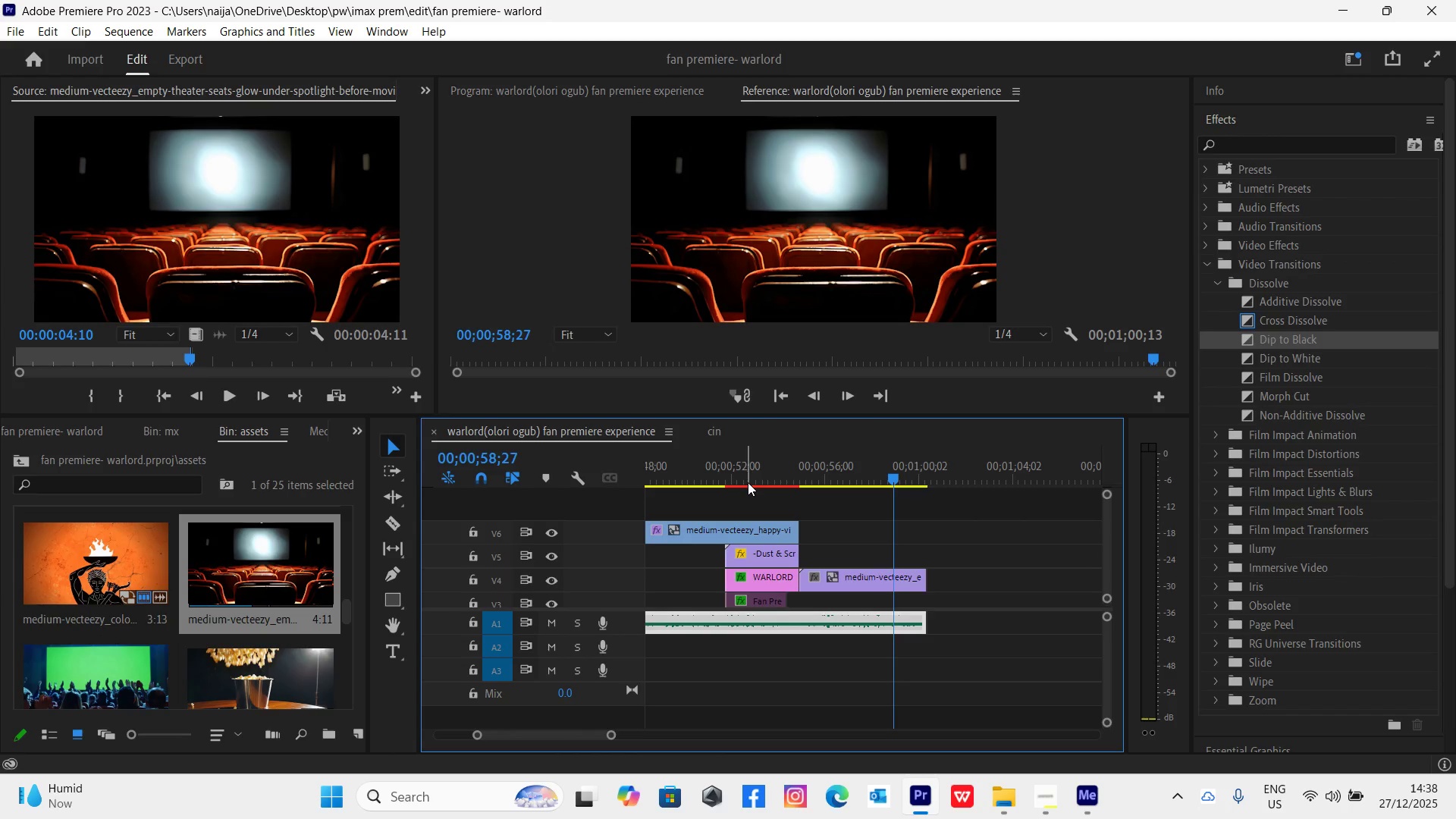 
left_click([767, 474])
 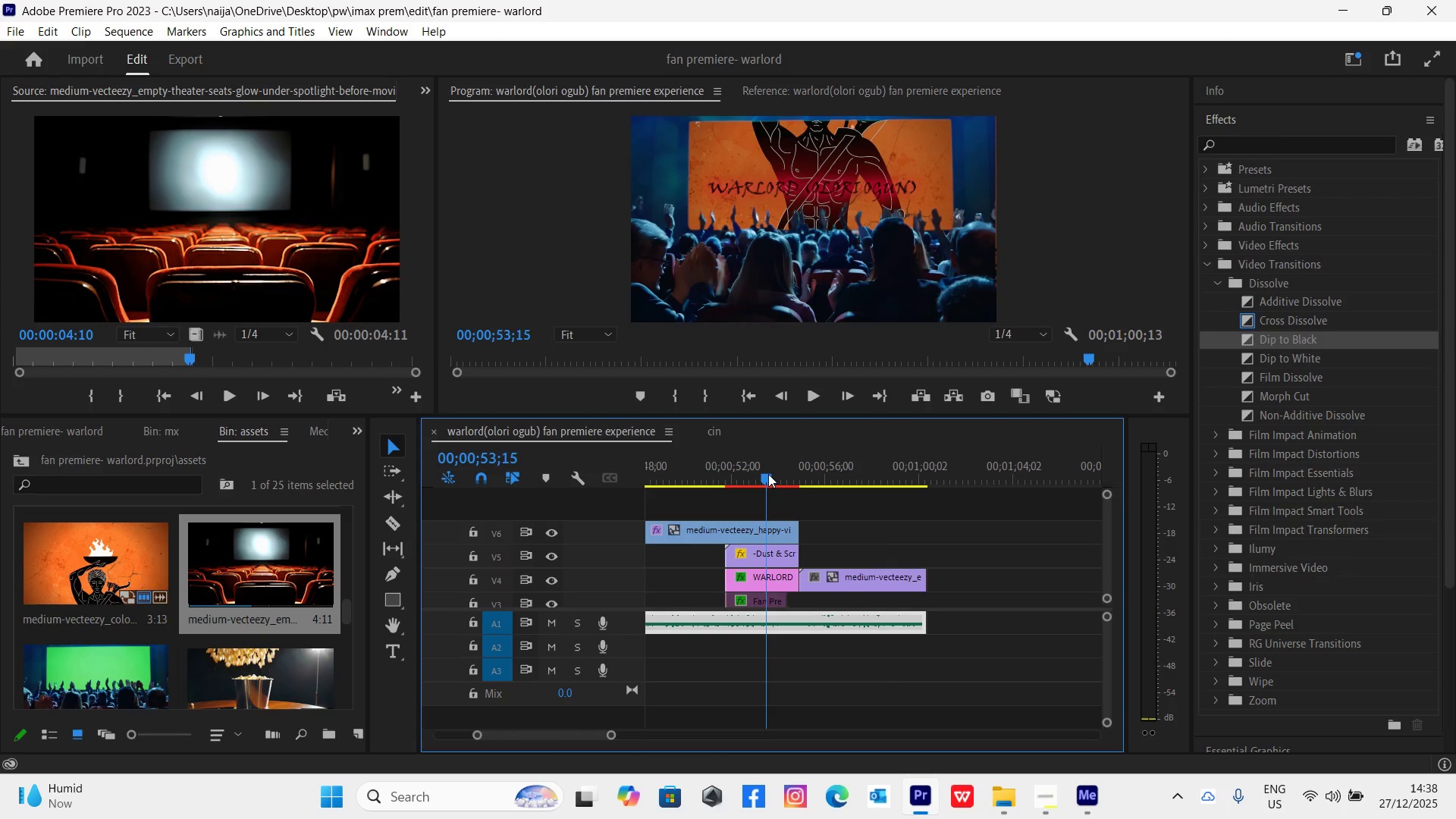 
key(Space)
 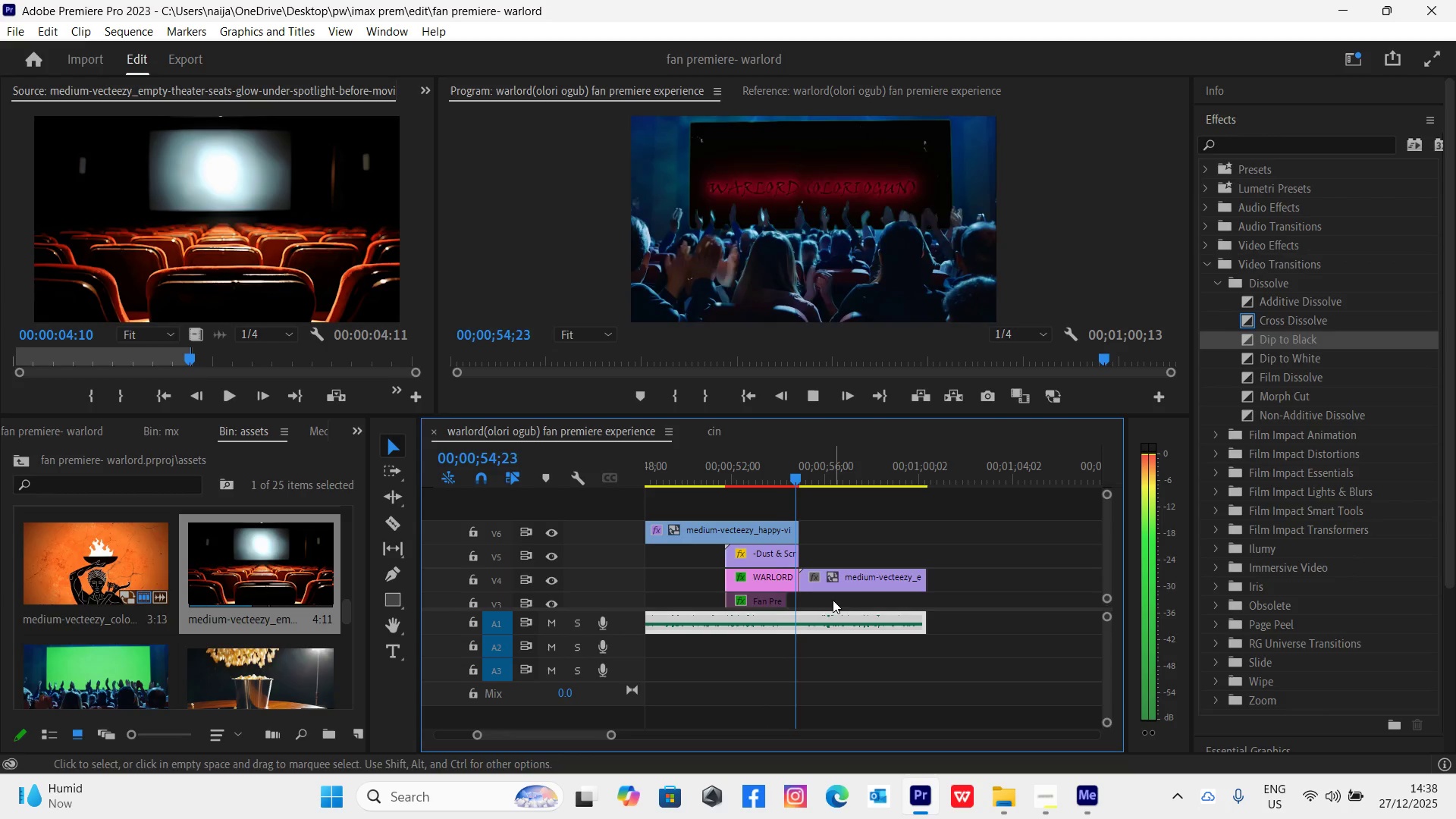 
key(Space)
 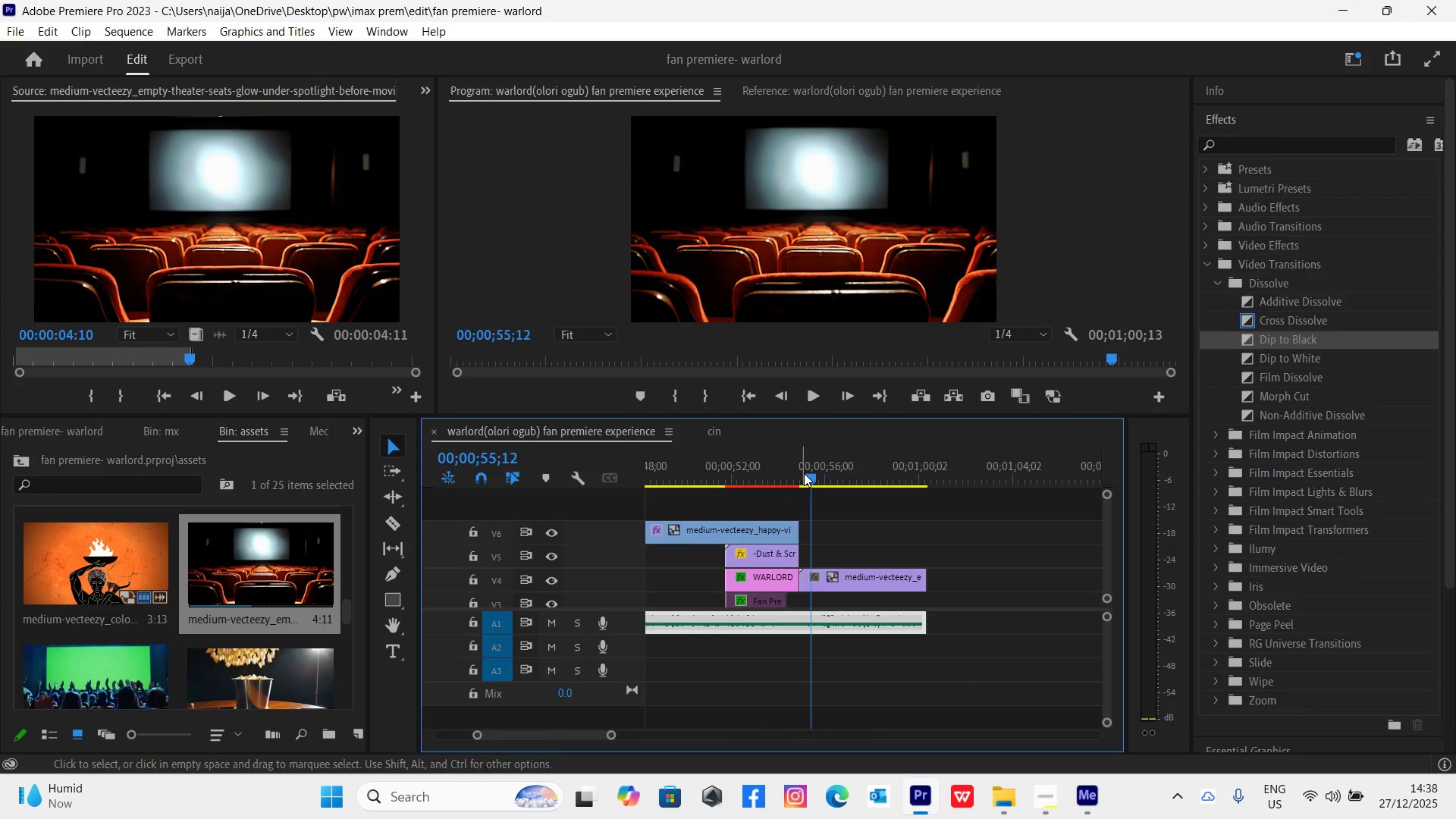 
left_click([804, 471])
 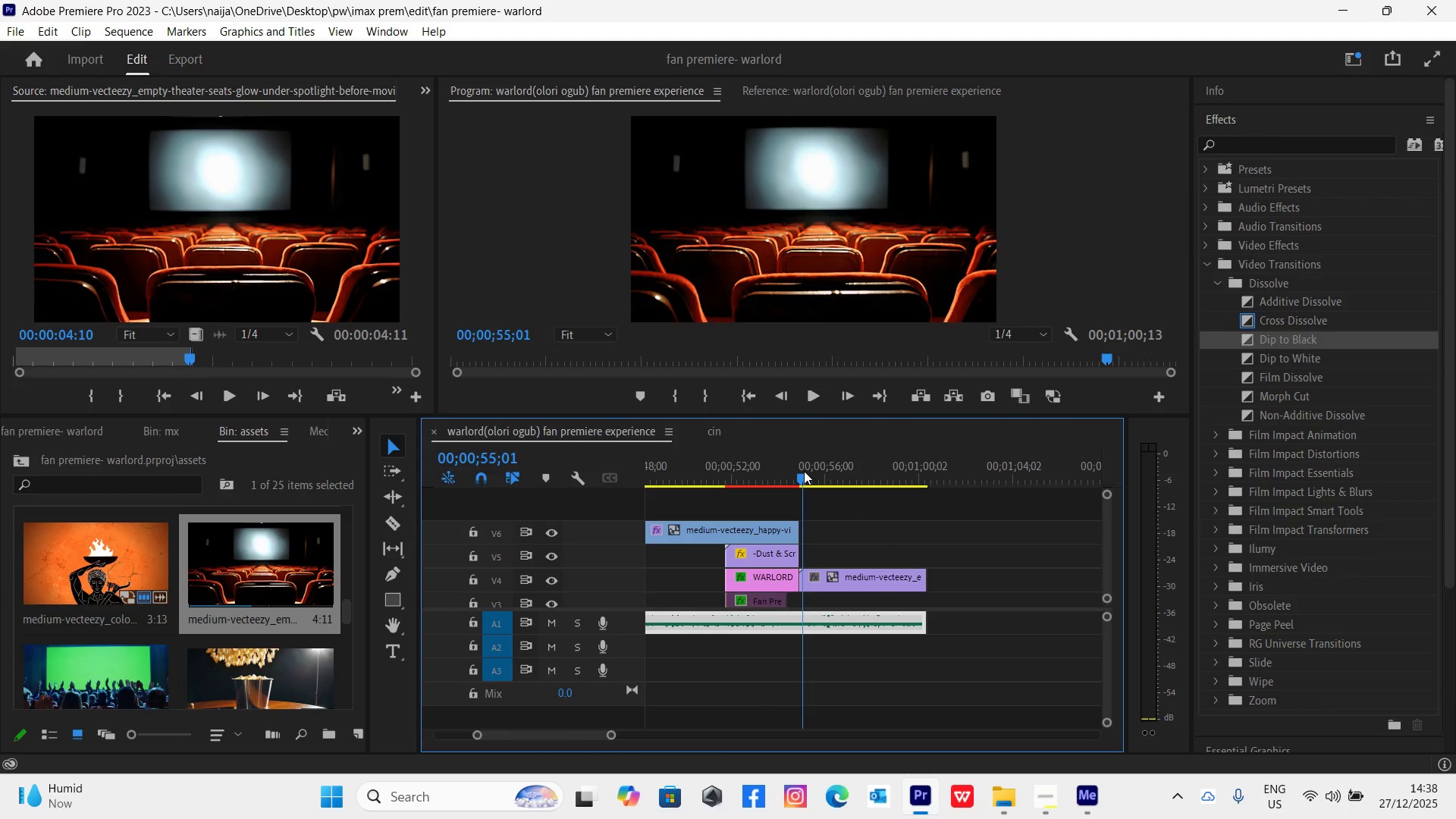 
key(Equal)
 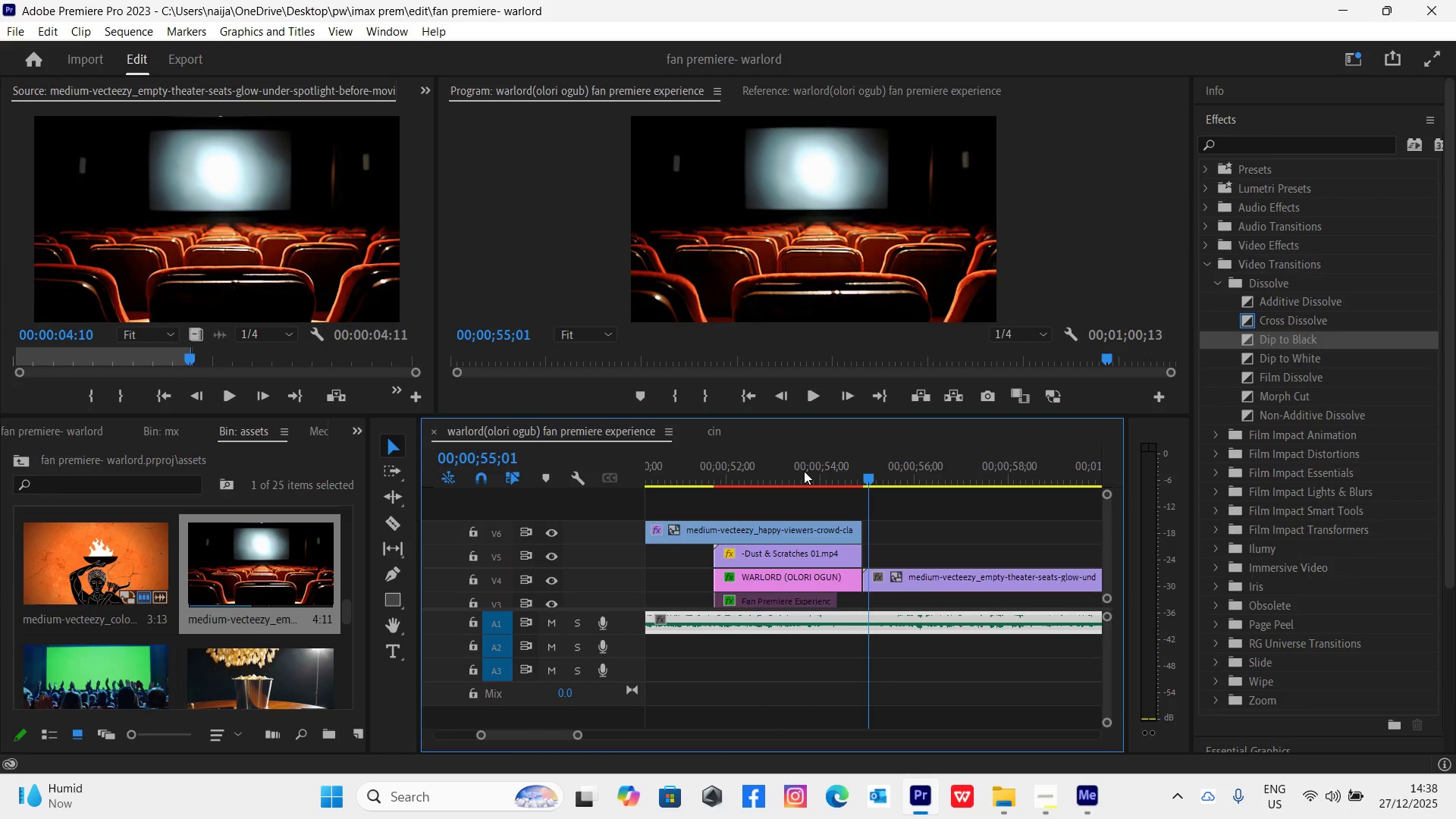 
key(Equal)
 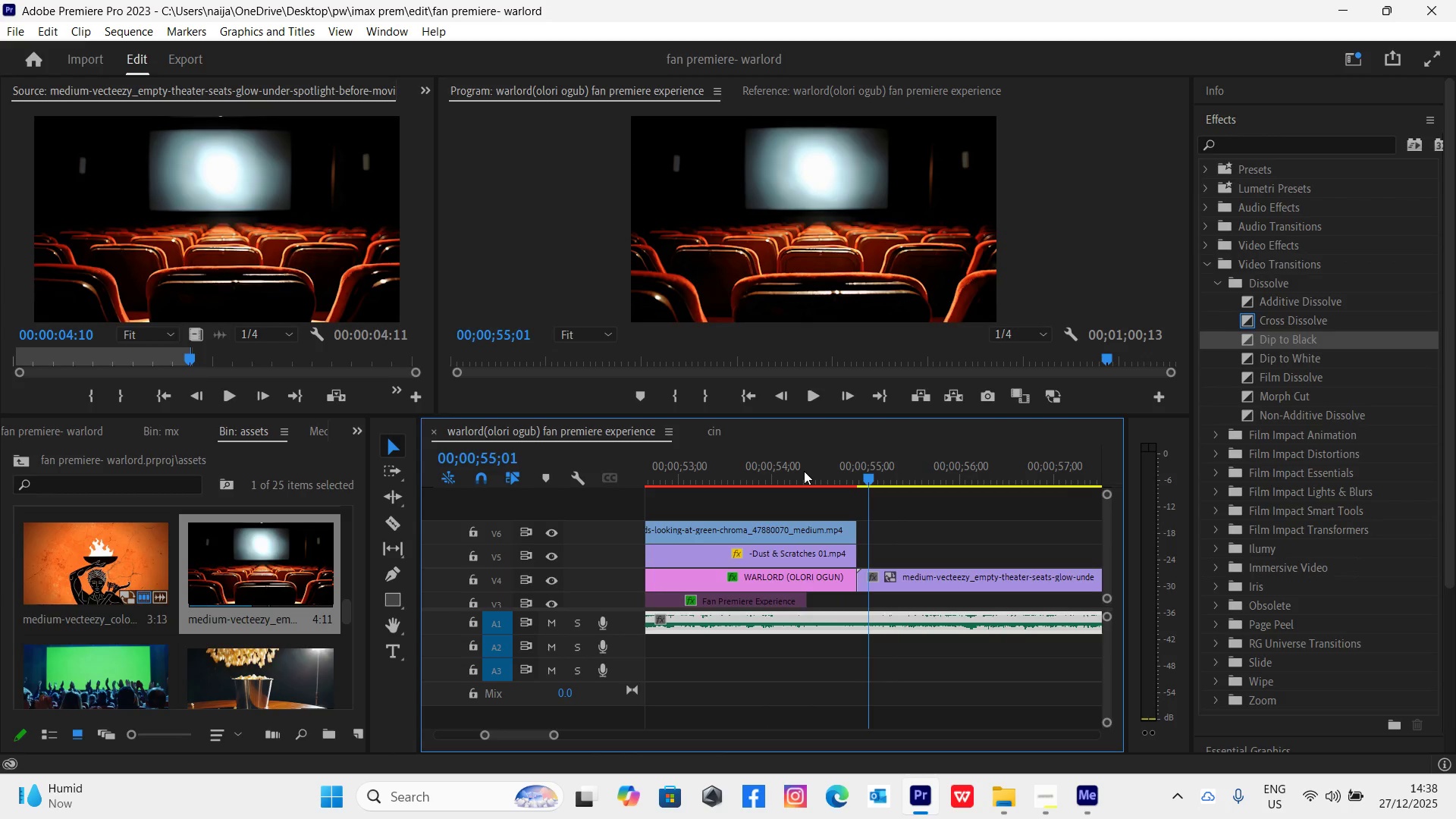 
key(Equal)
 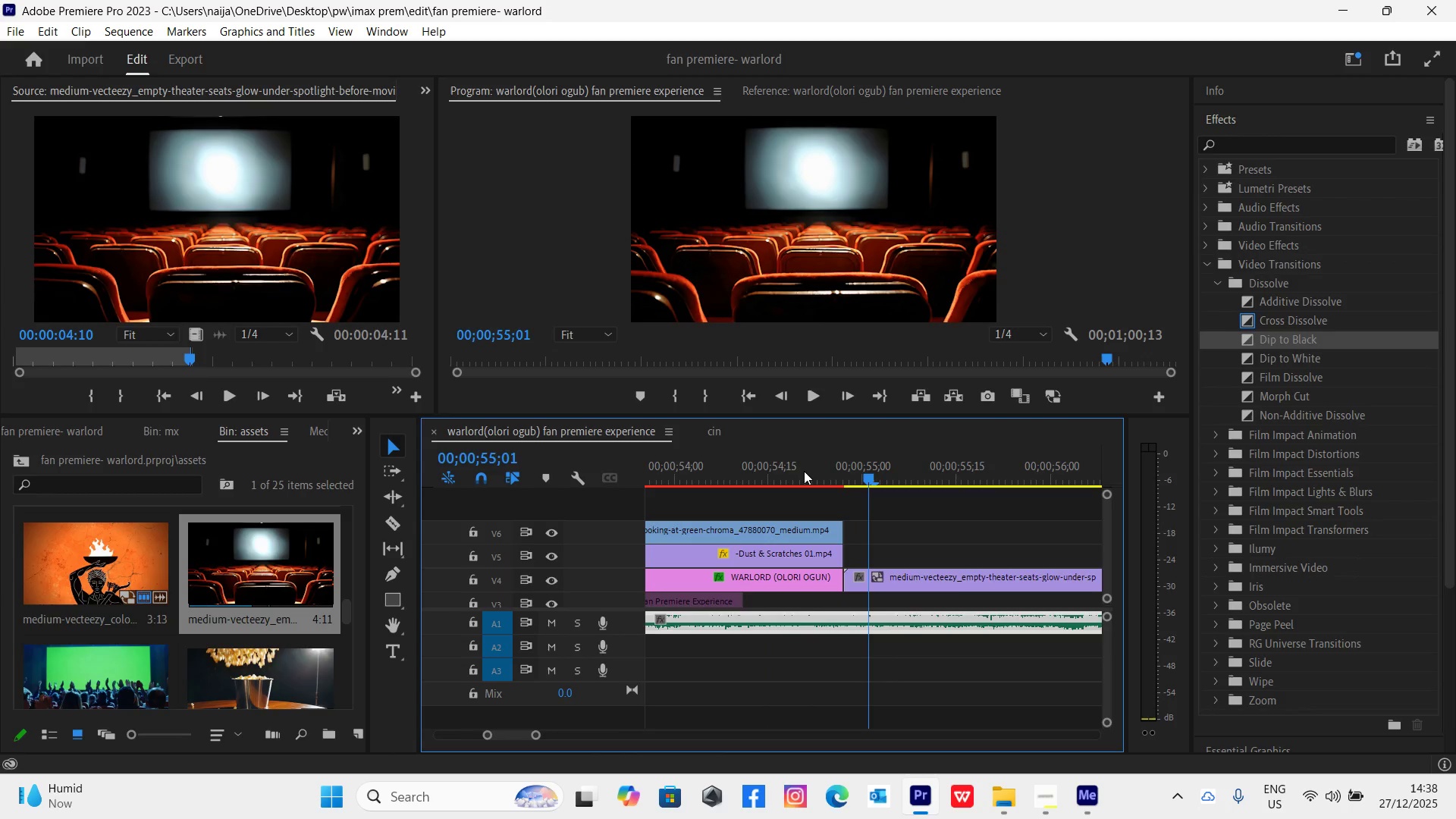 
key(Equal)
 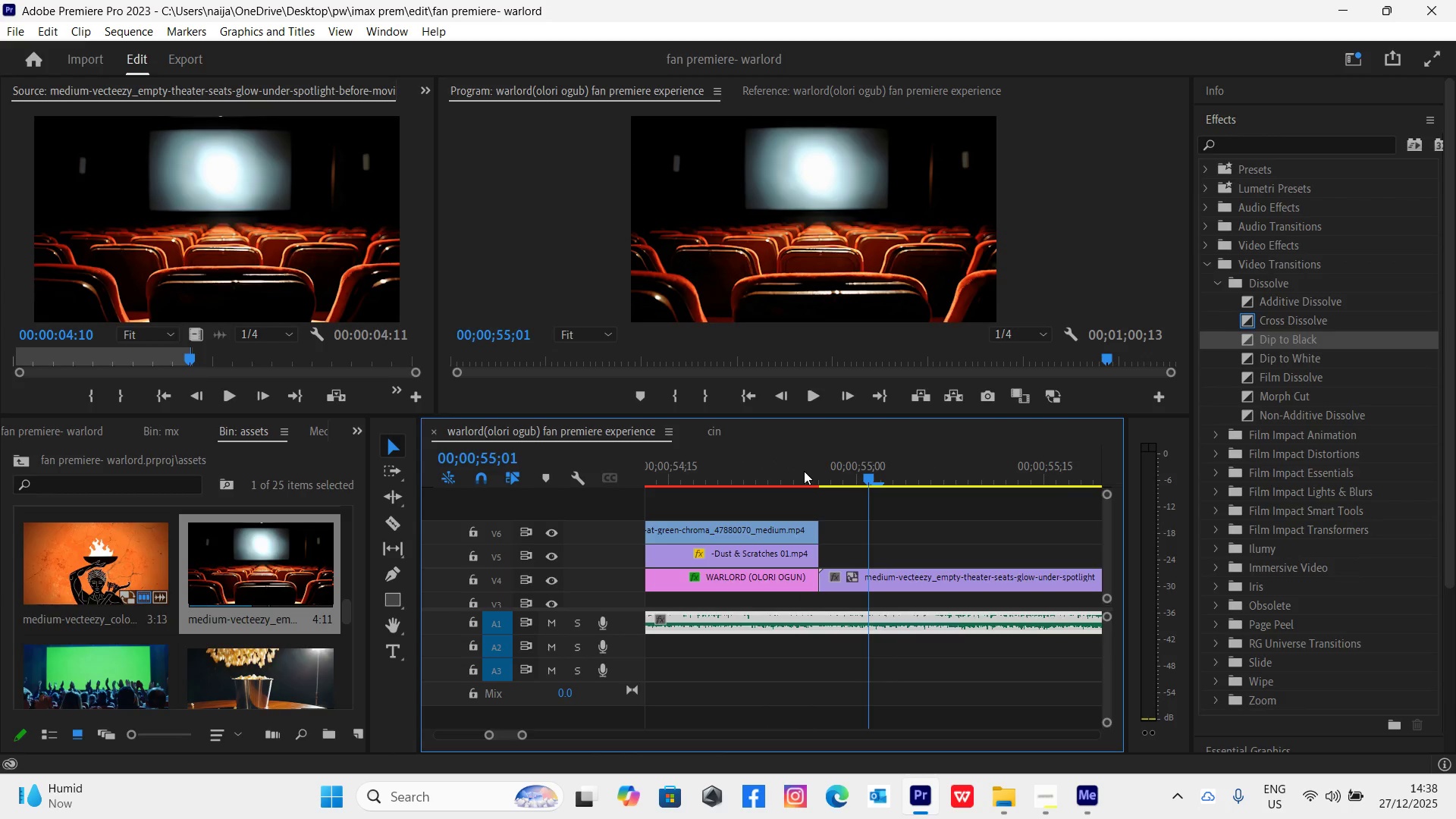 
key(Equal)
 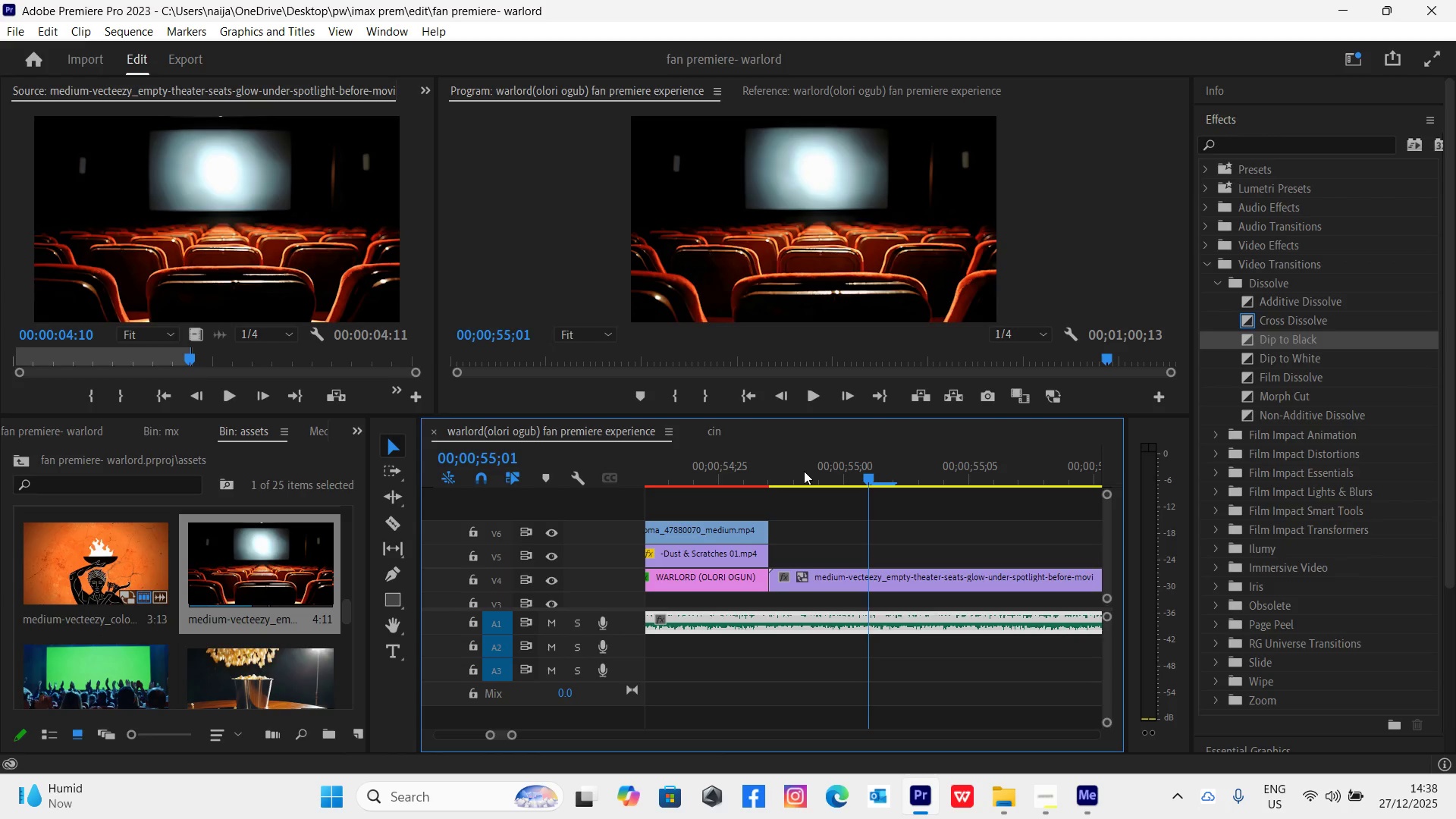 
key(Equal)
 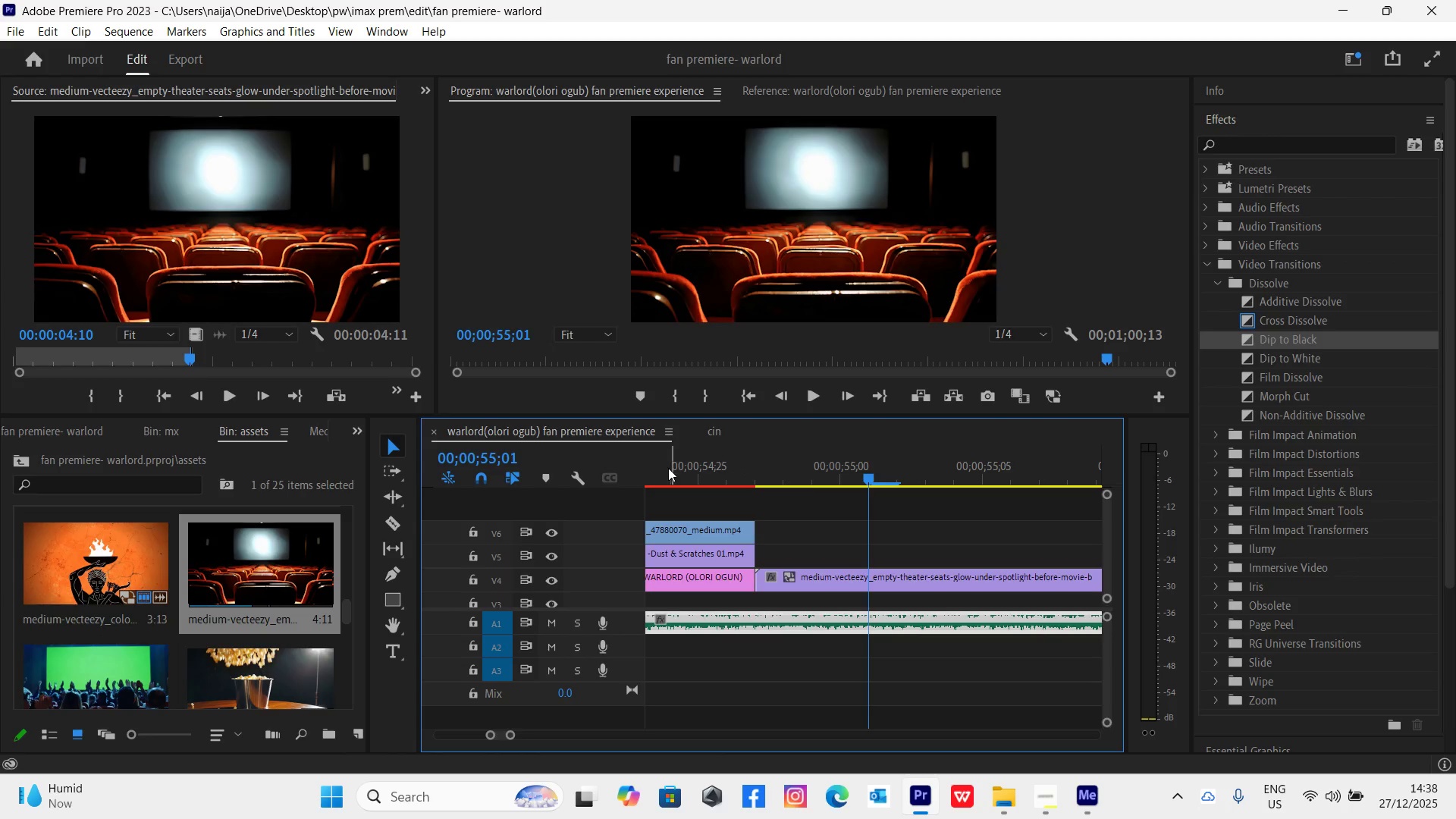 
left_click([681, 481])
 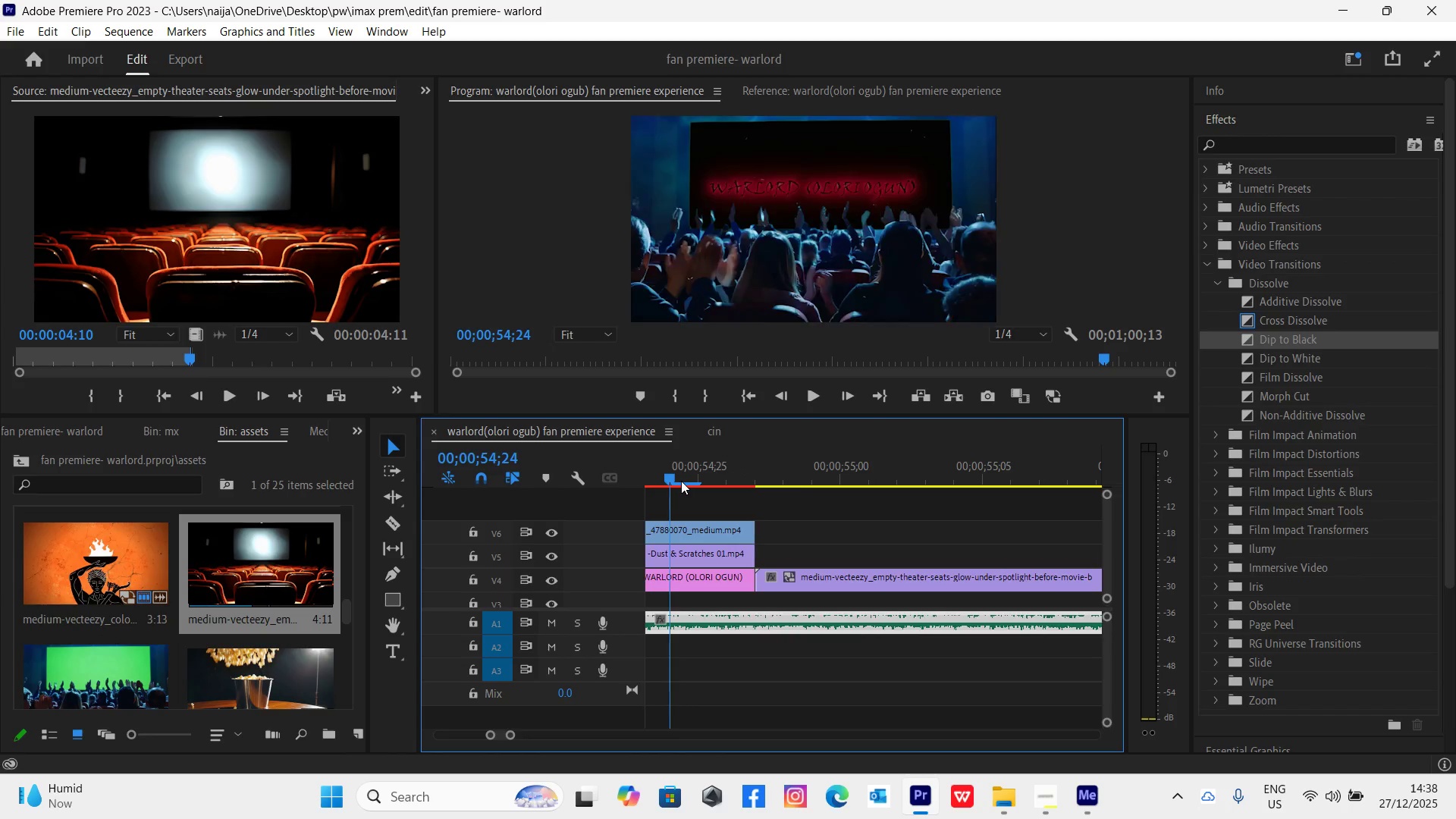 
key(Space)
 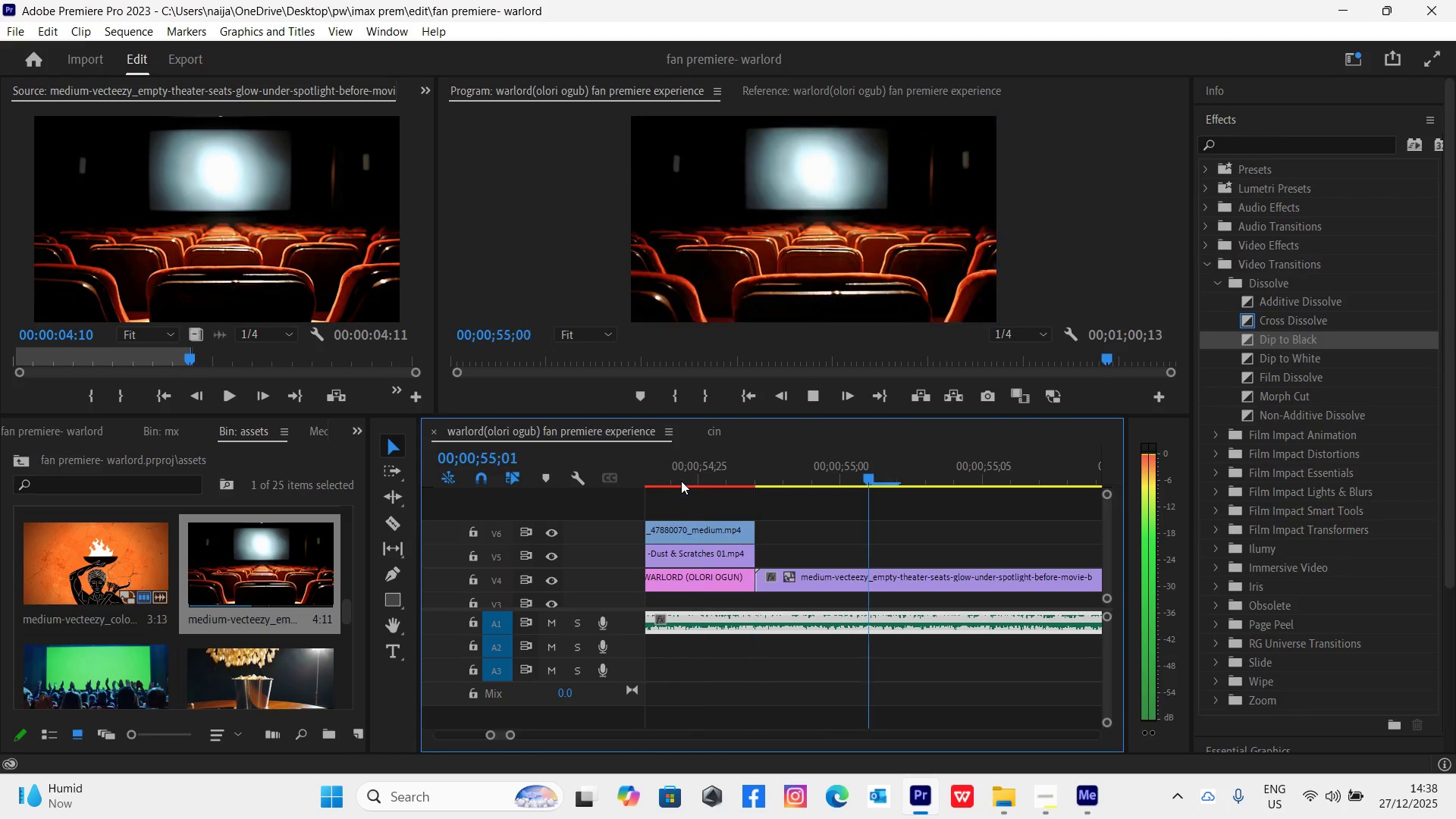 
key(Space)
 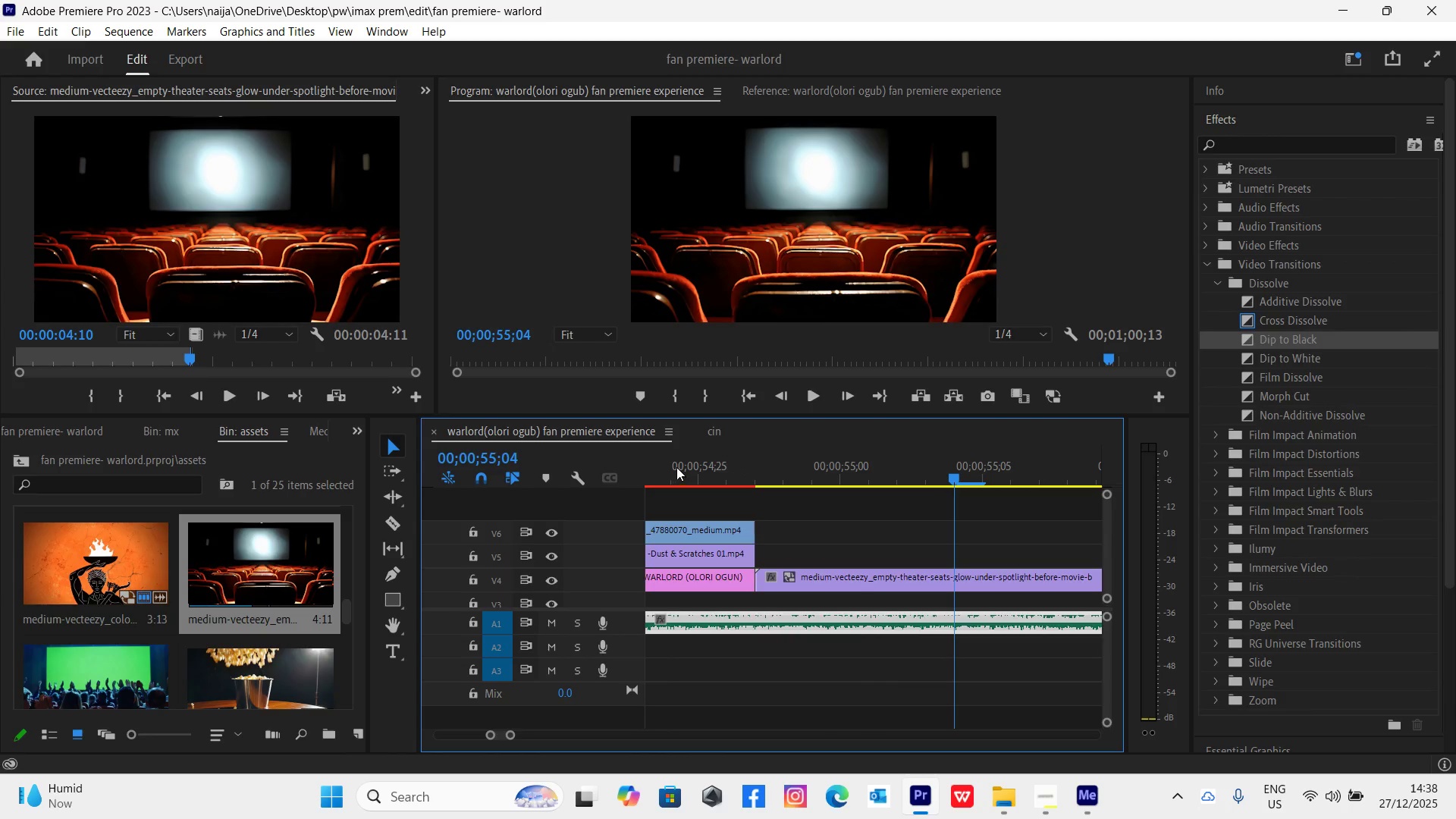 
key(Space)
 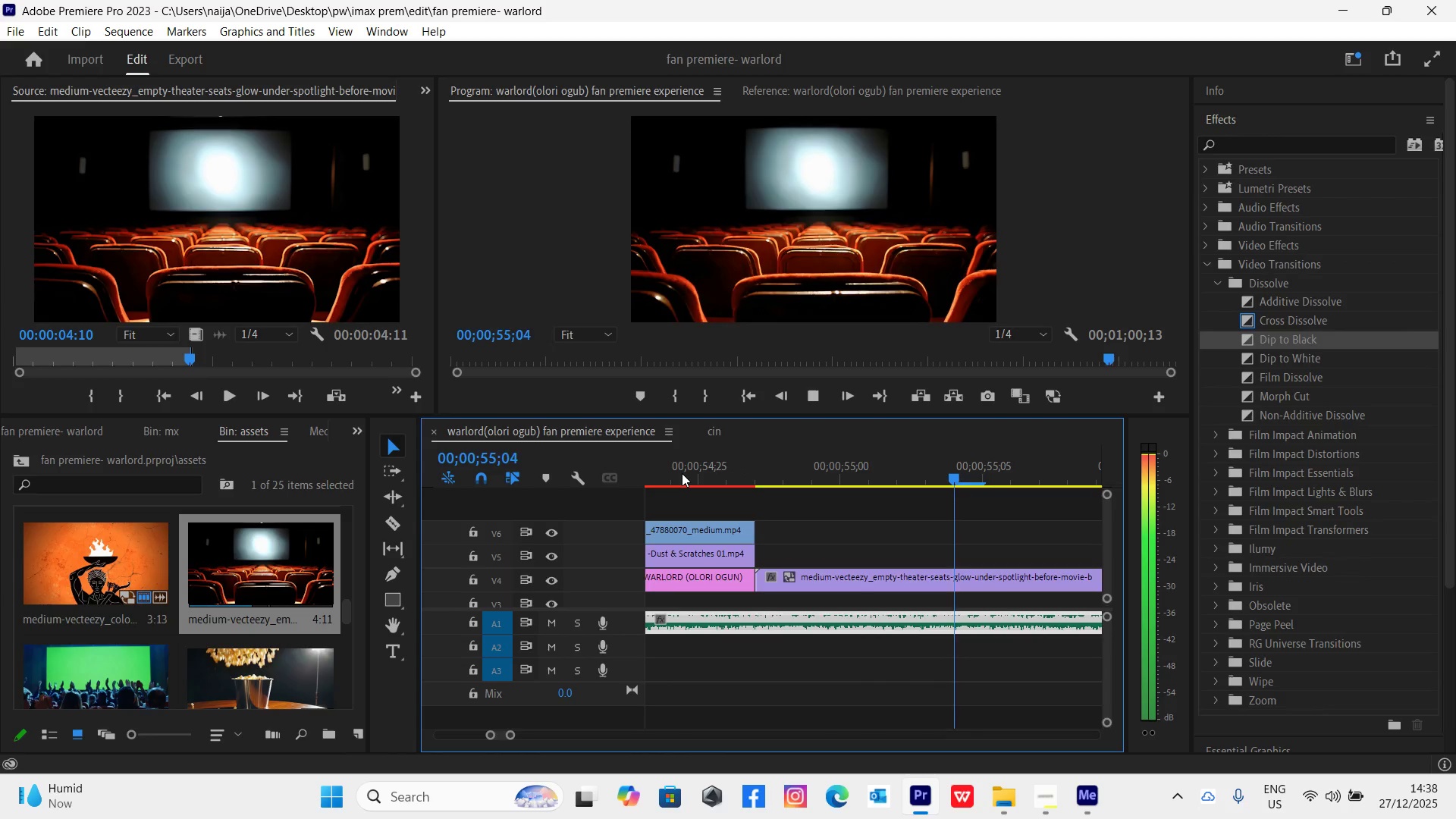 
key(Space)
 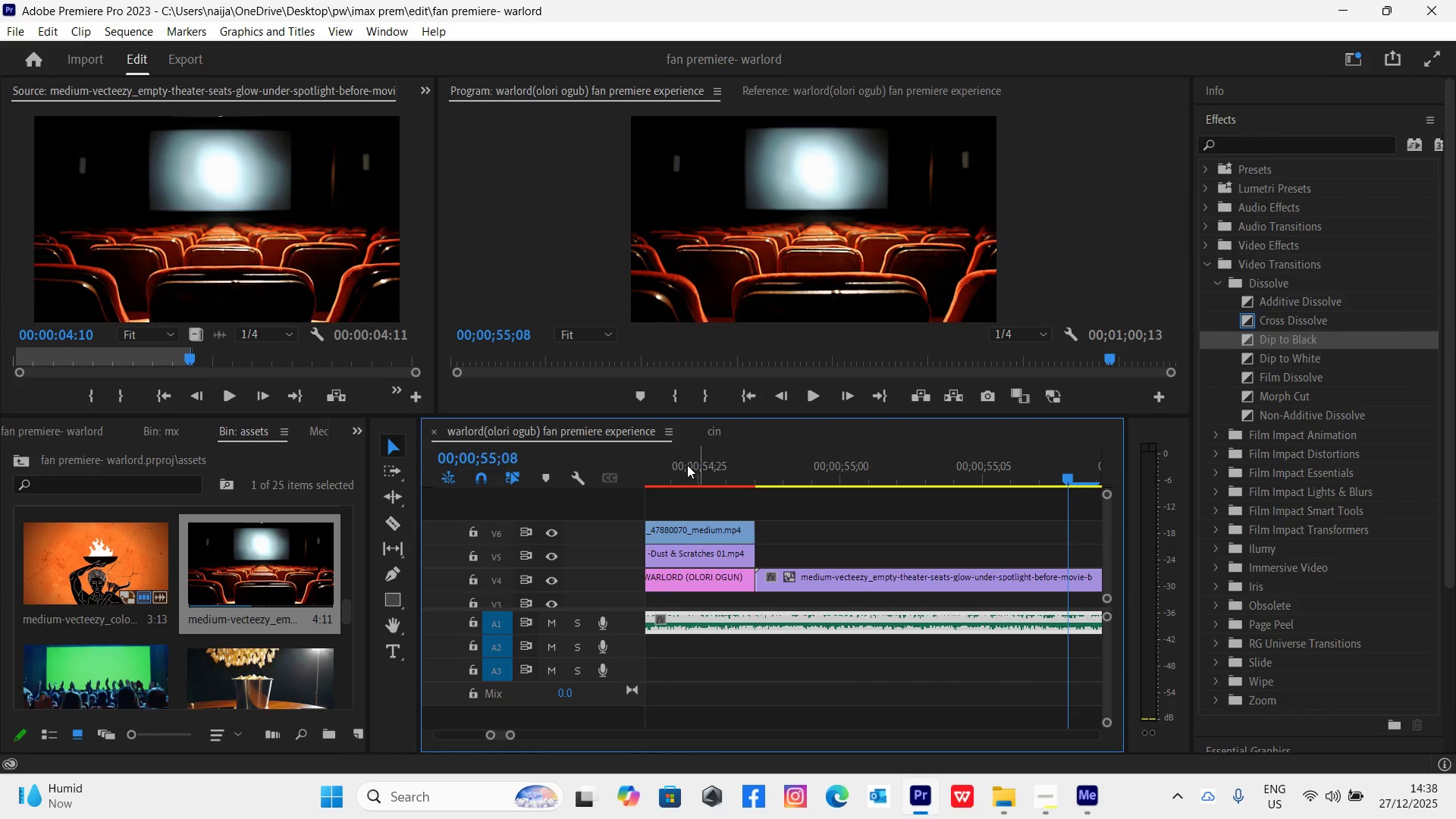 
left_click([687, 465])
 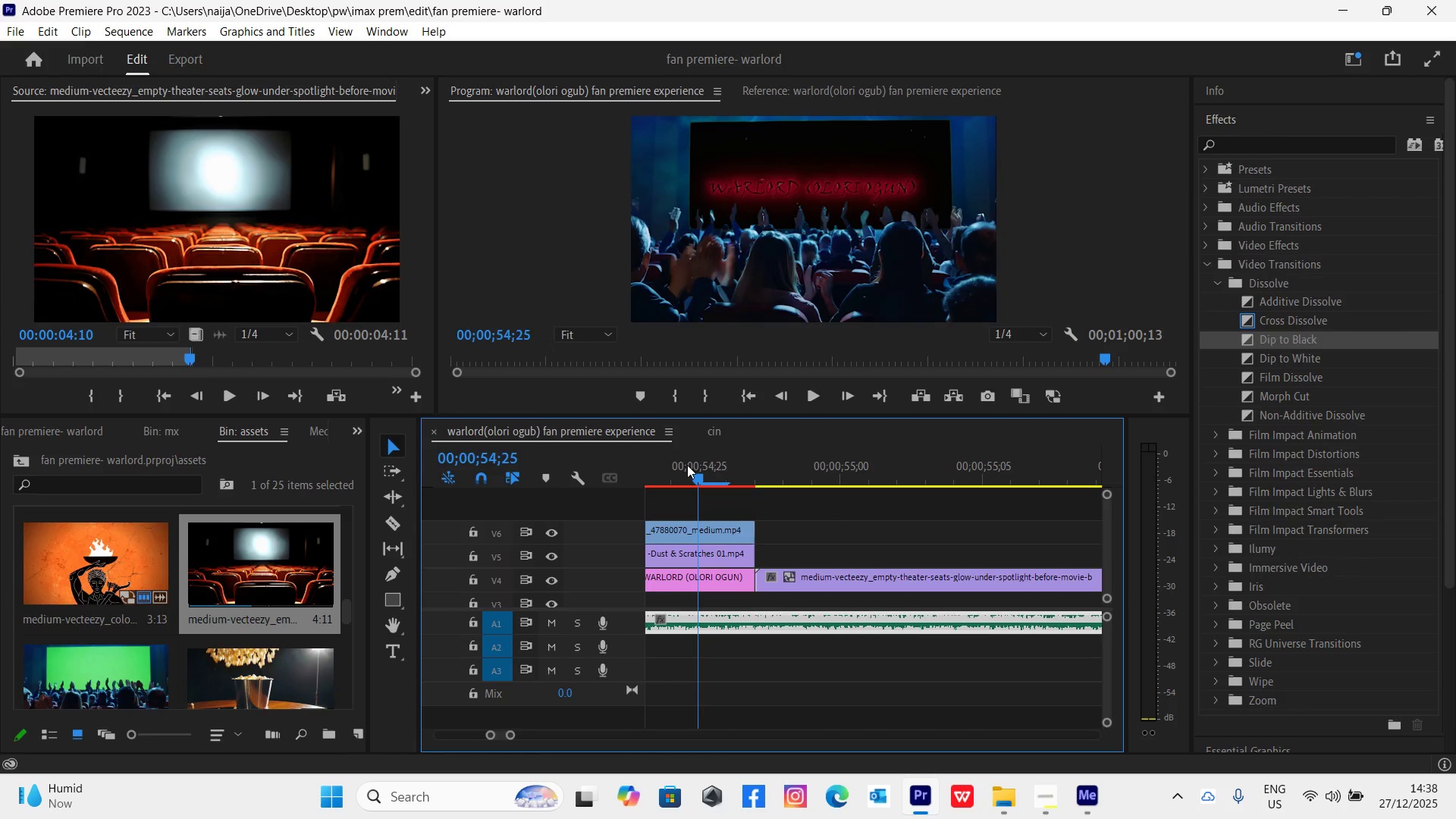 
key(Space)
 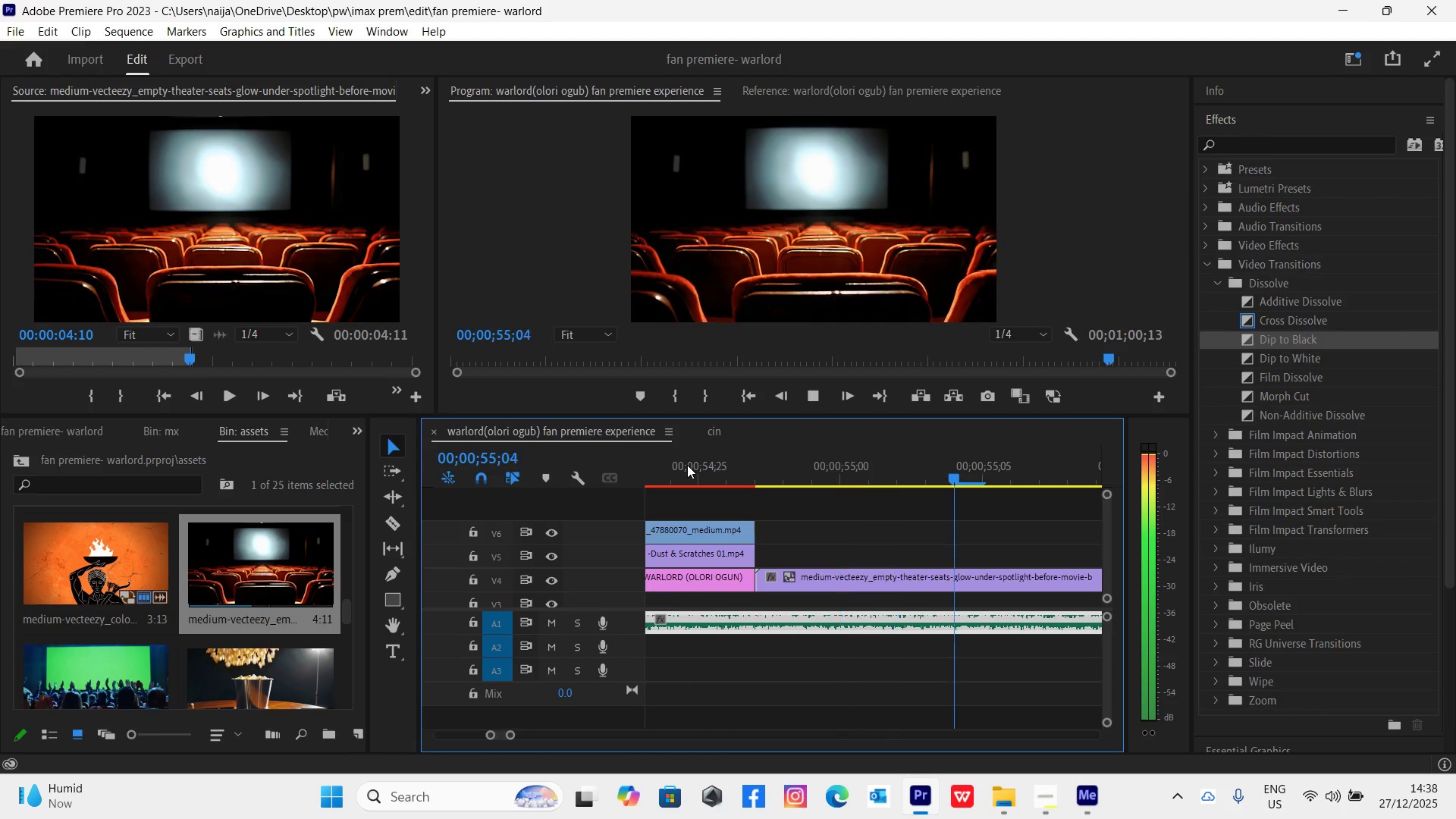 
key(Space)
 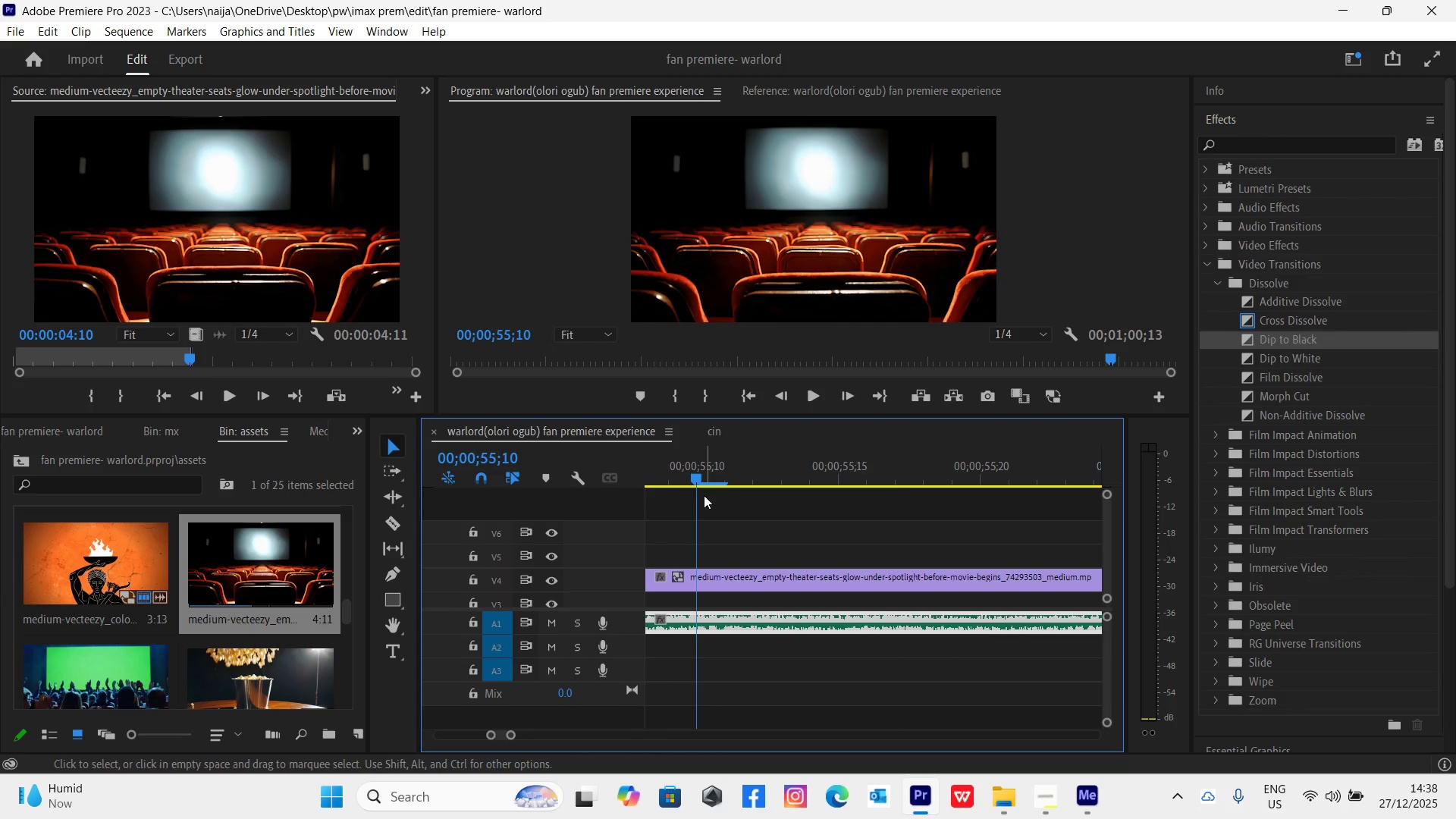 
key(Minus)
 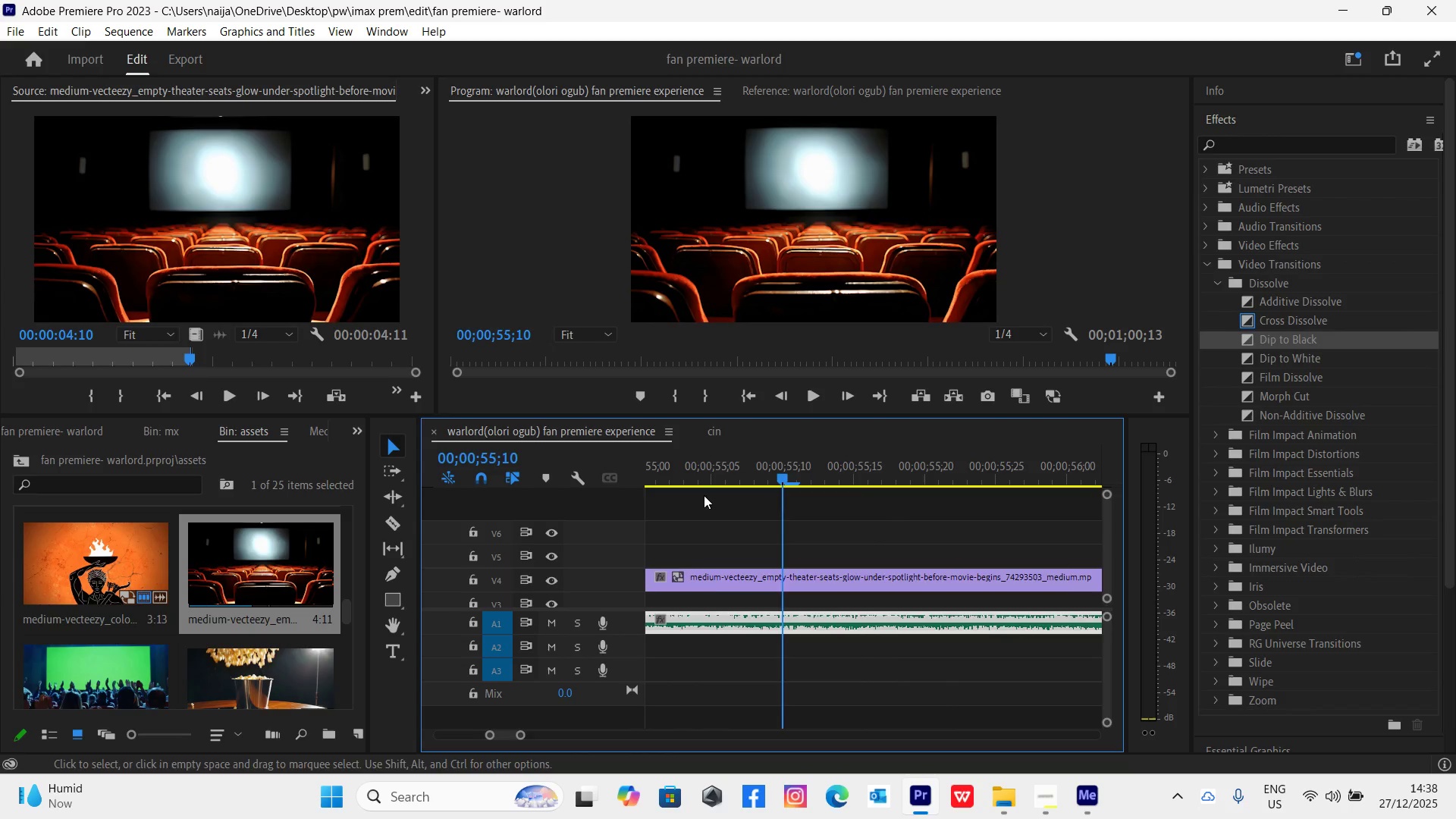 
key(Minus)
 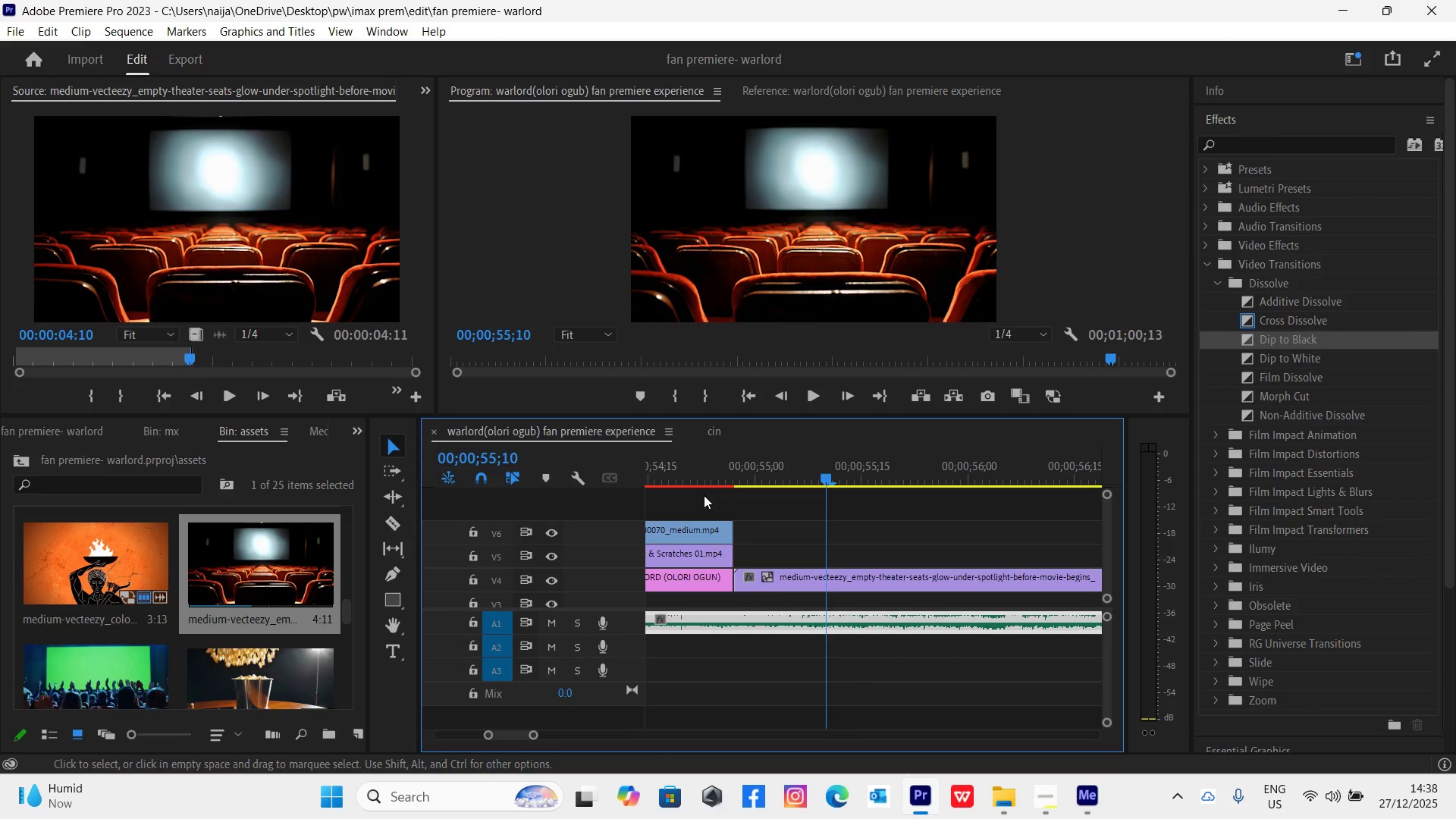 
key(Minus)
 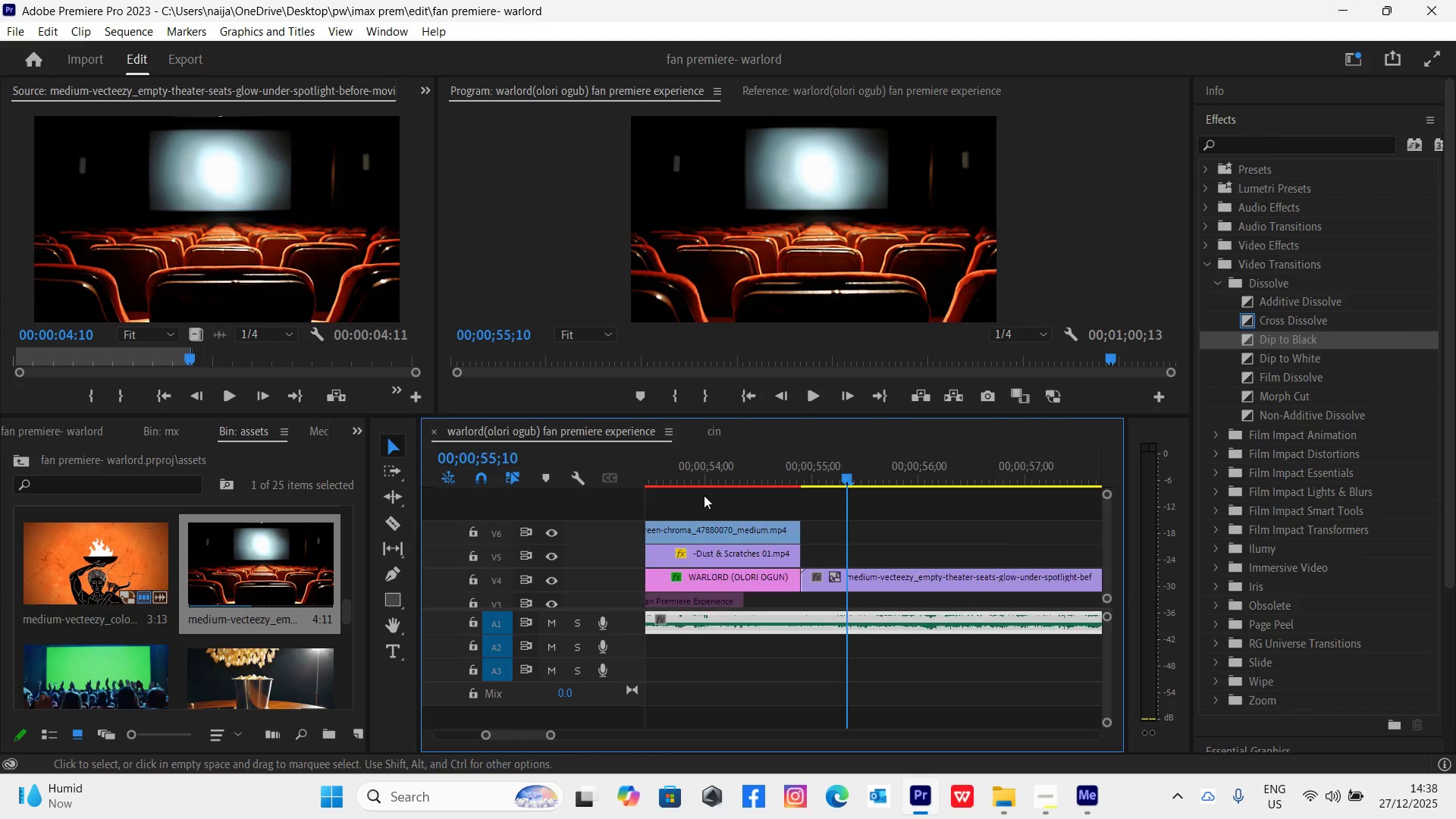 
key(Minus)
 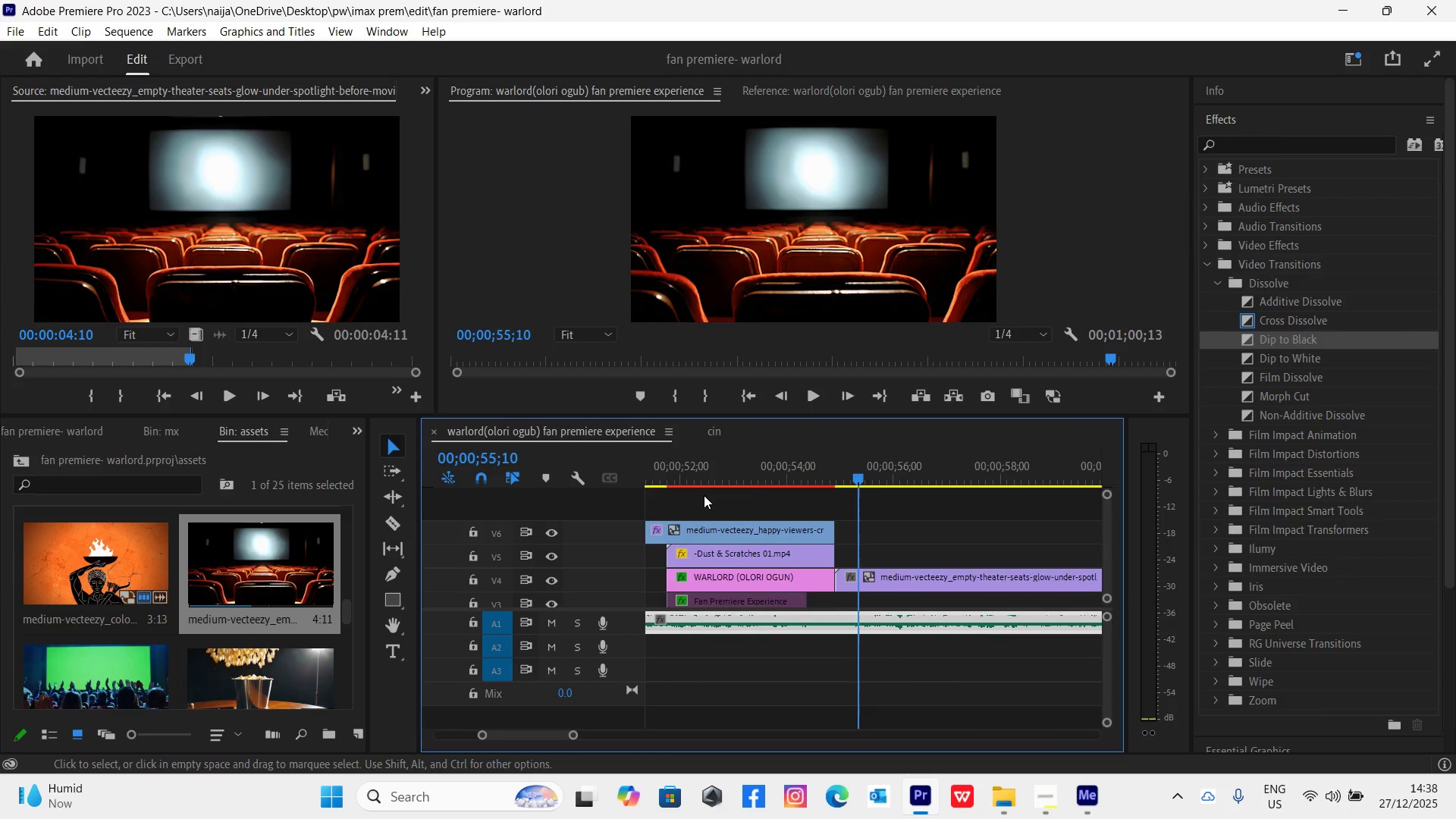 
key(Minus)
 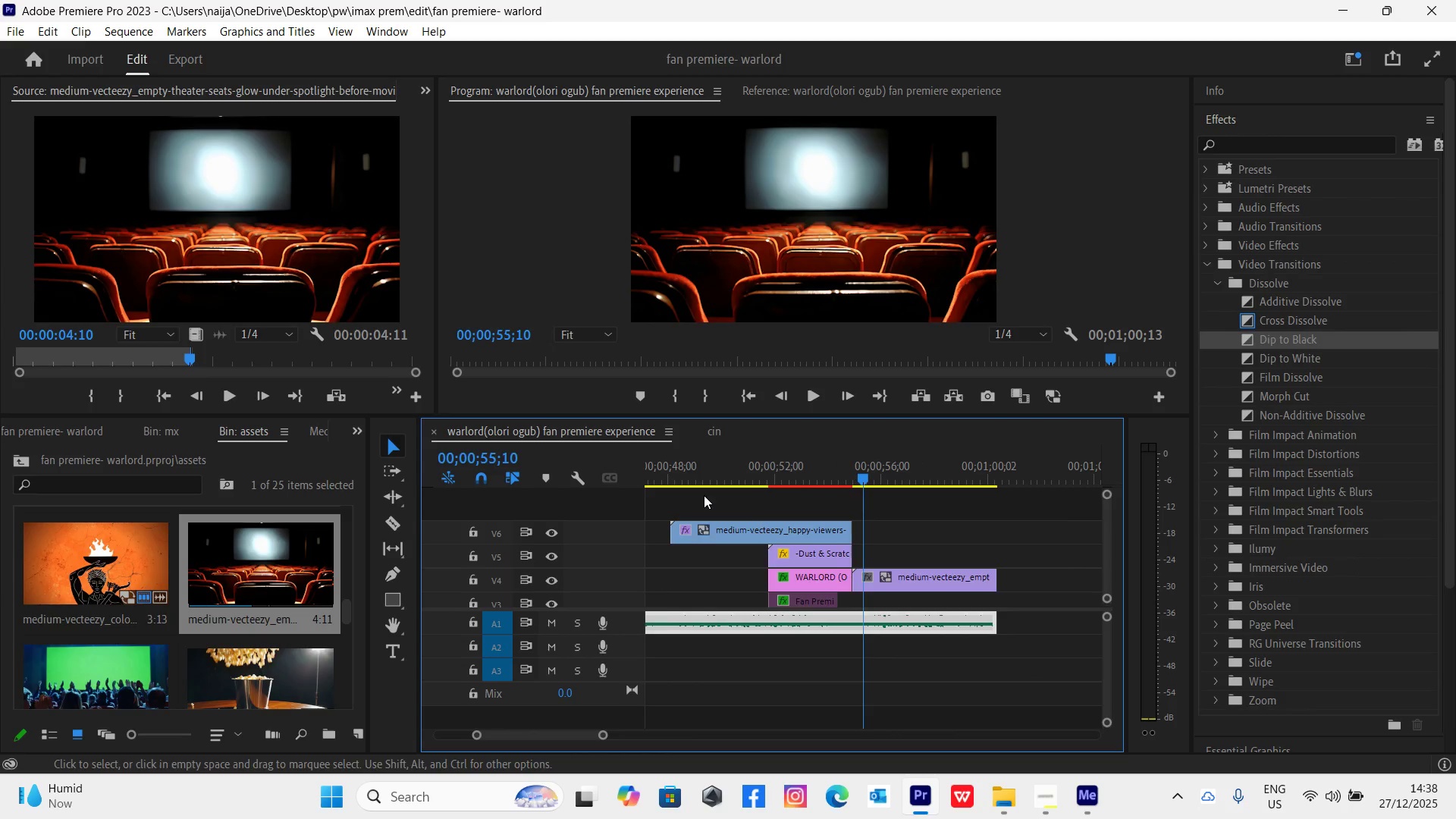 
key(Minus)
 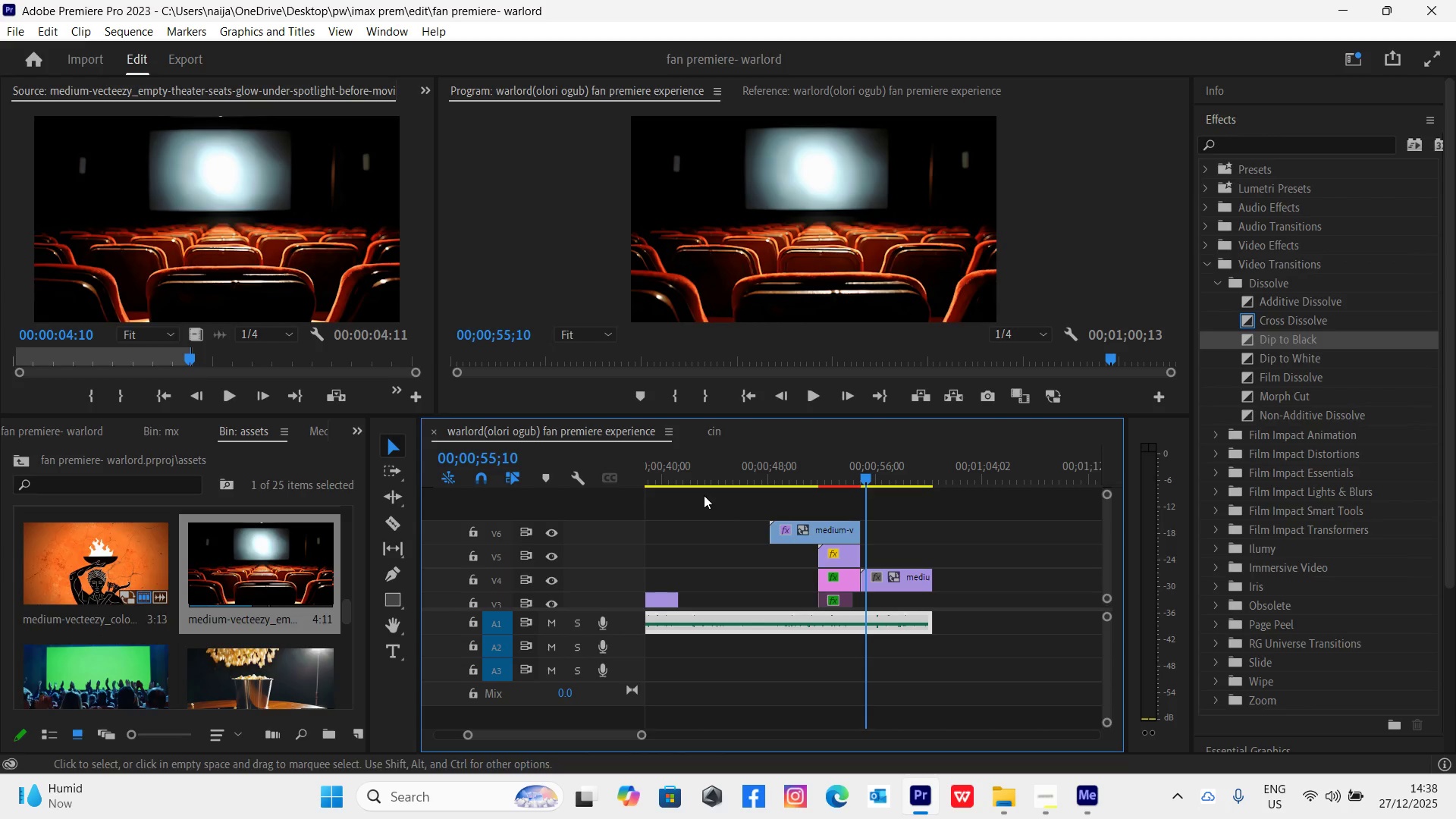 
key(Minus)
 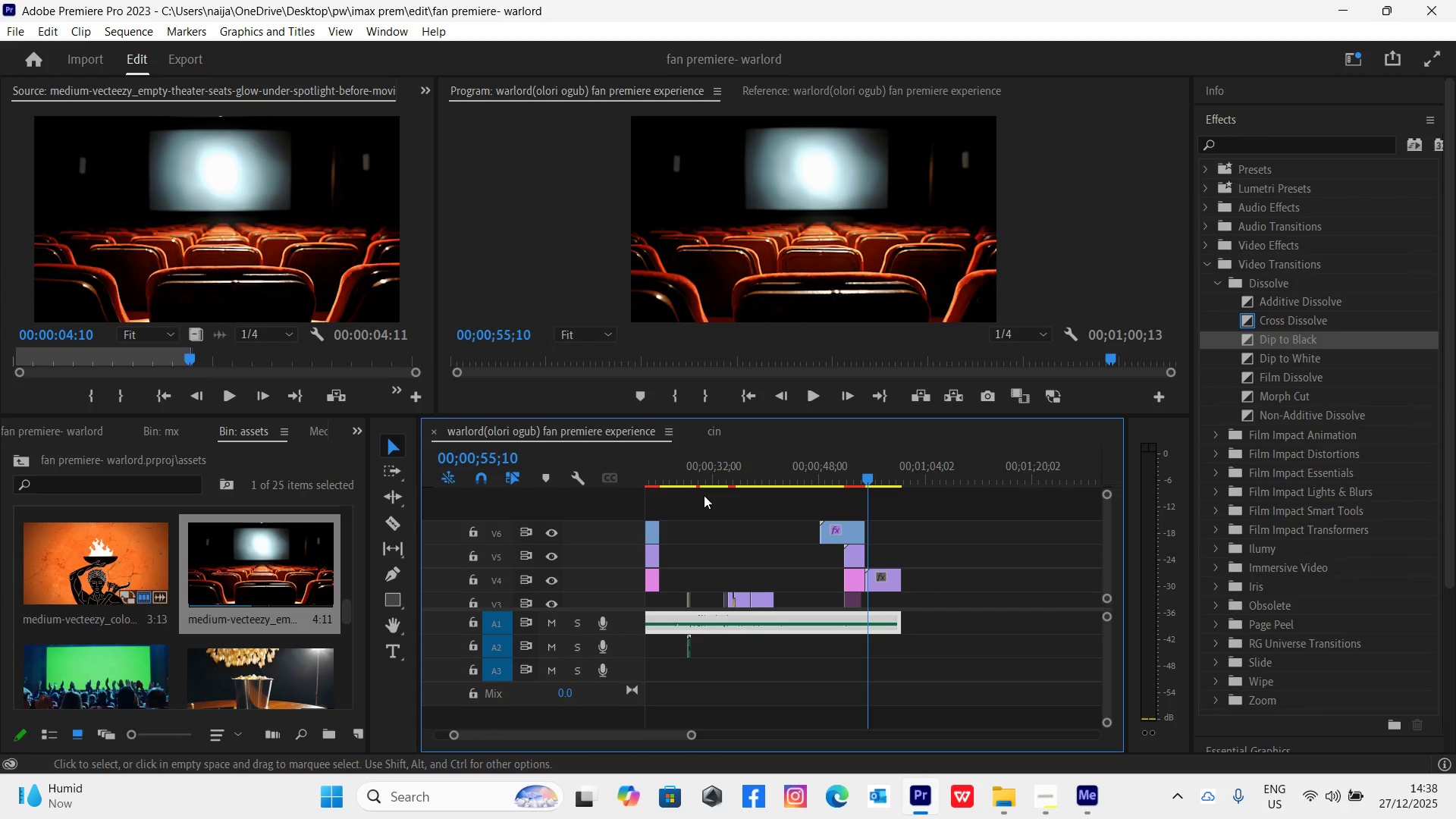 
key(Control+Z)
 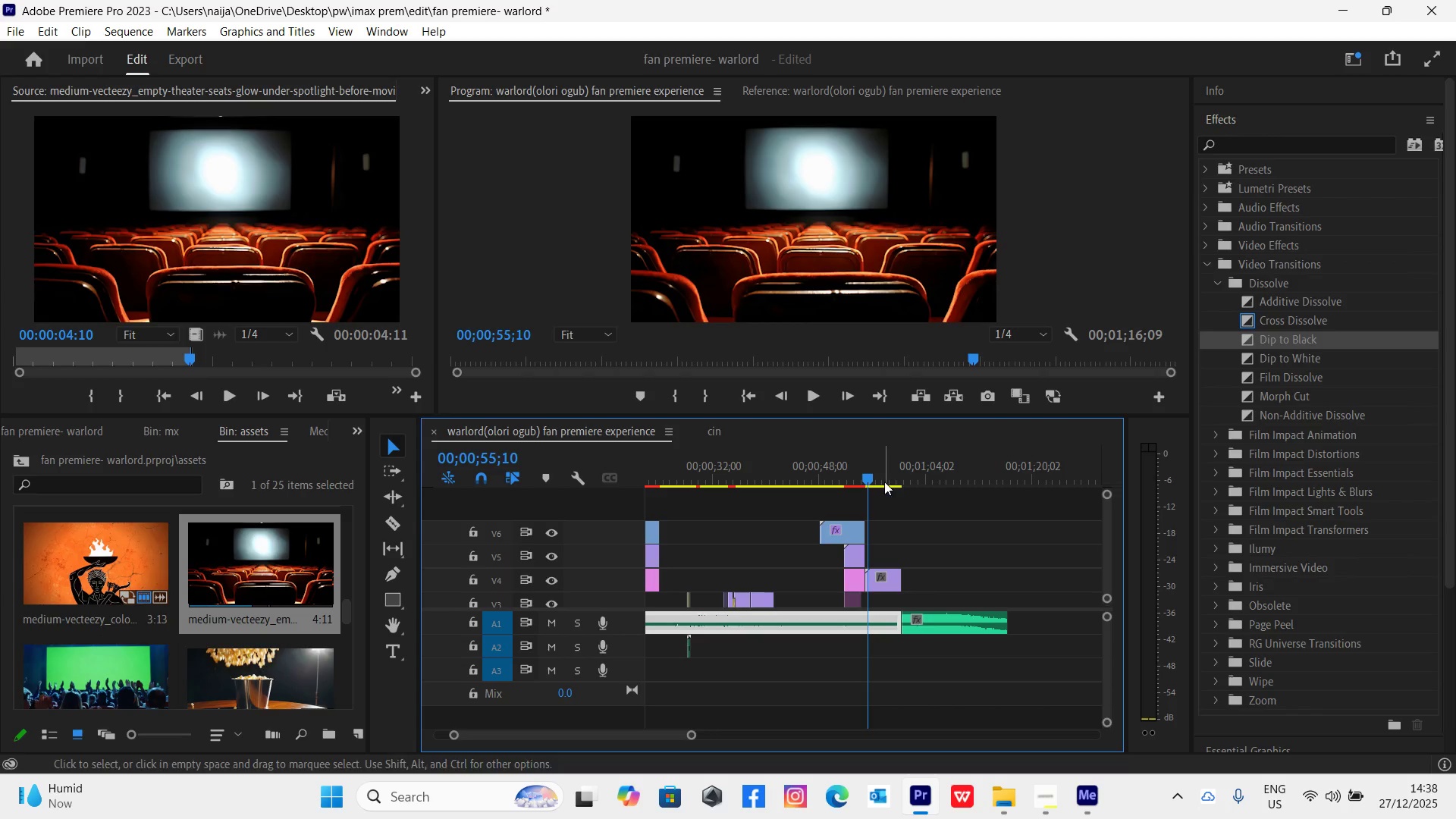 
key(Space)
 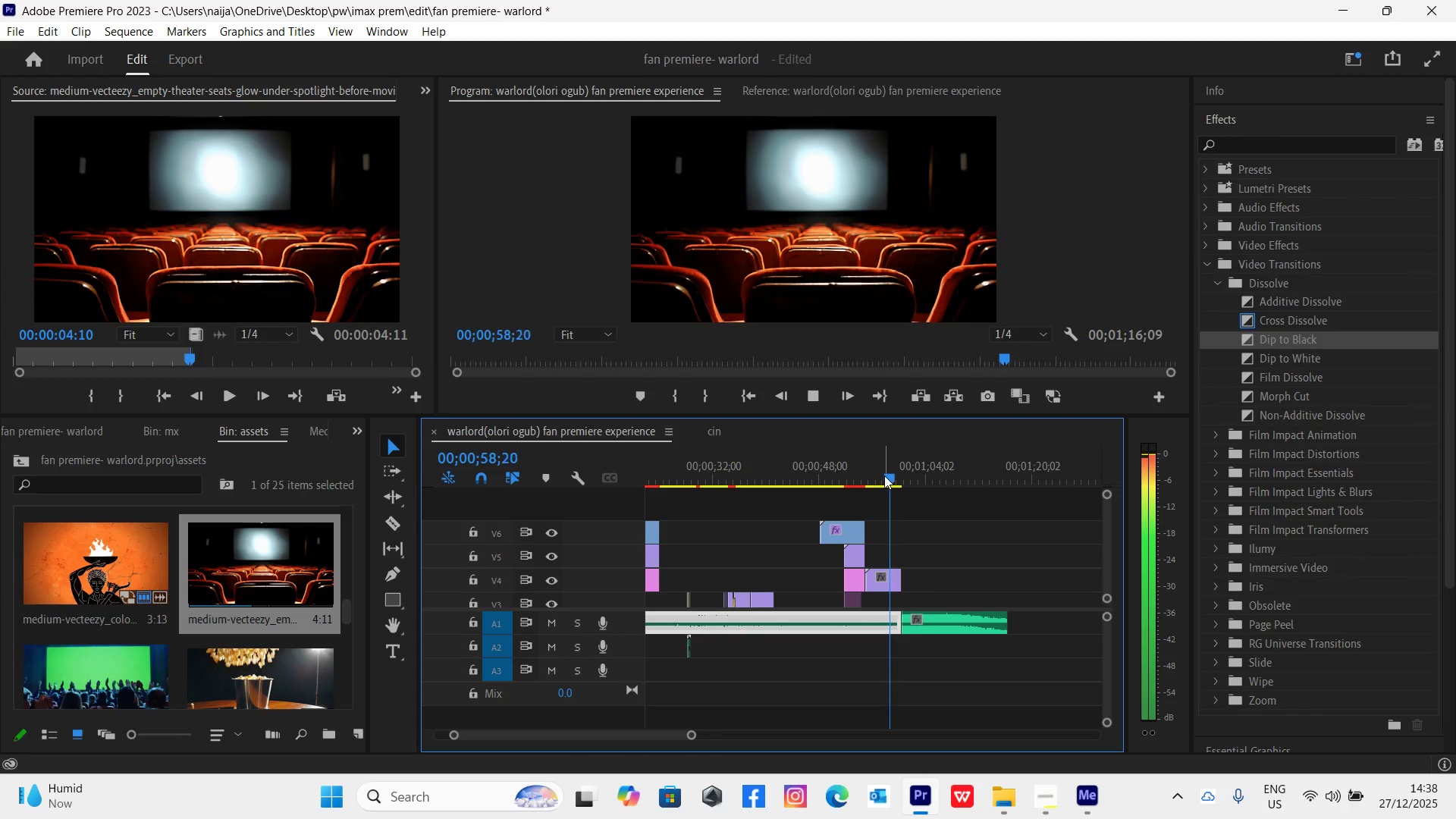 
key(Equal)
 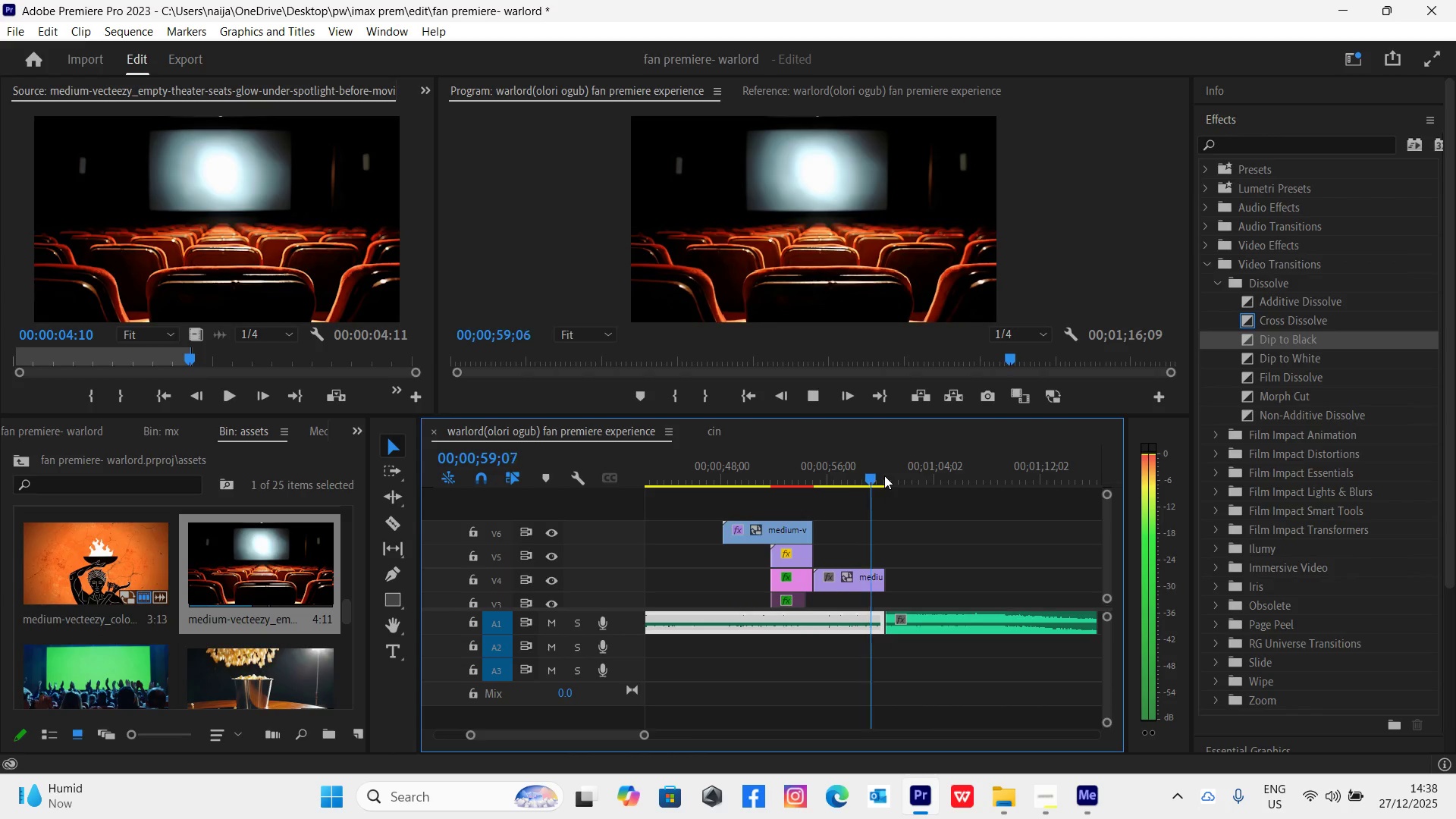 
key(Equal)
 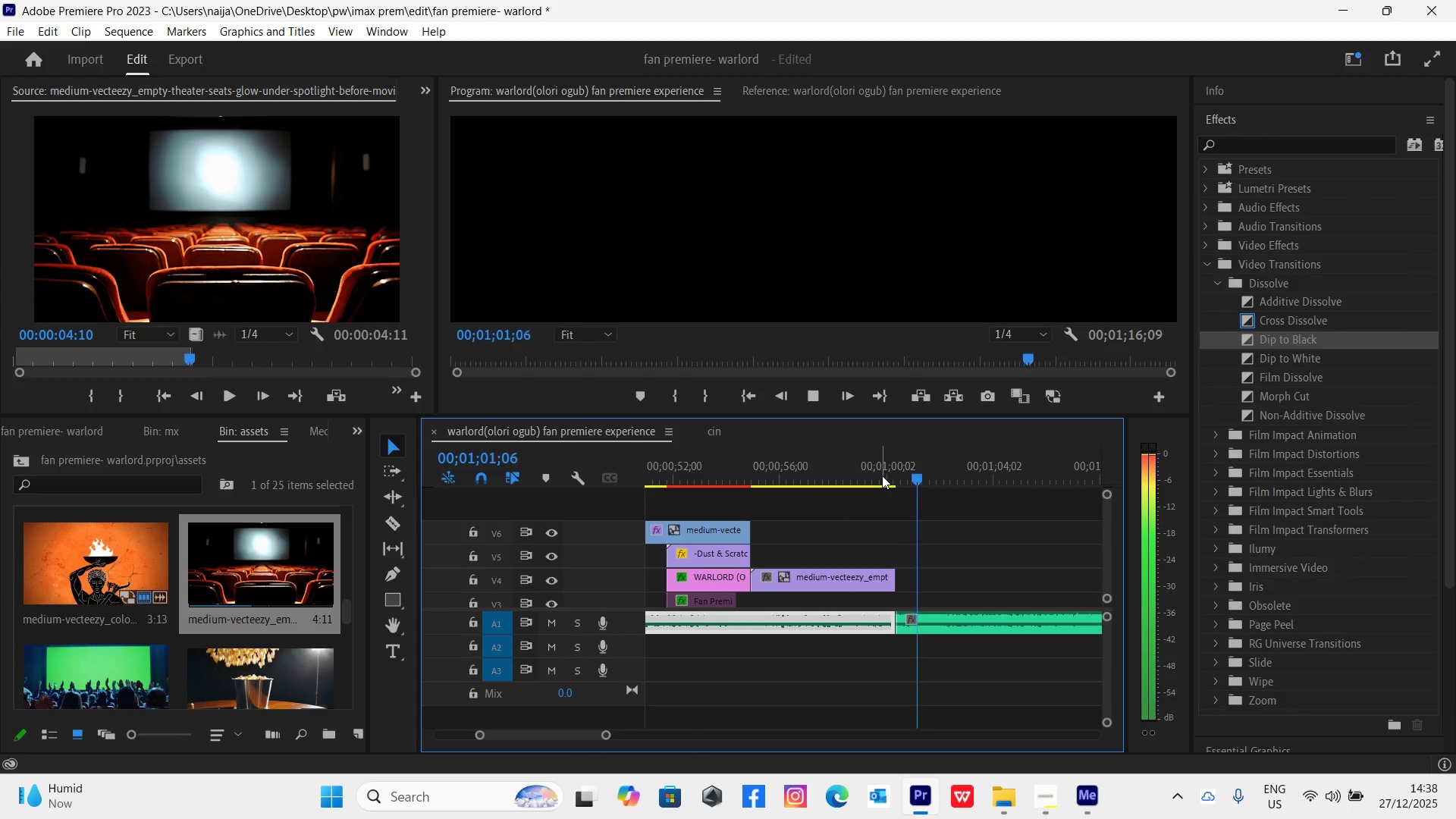 
key(Space)
 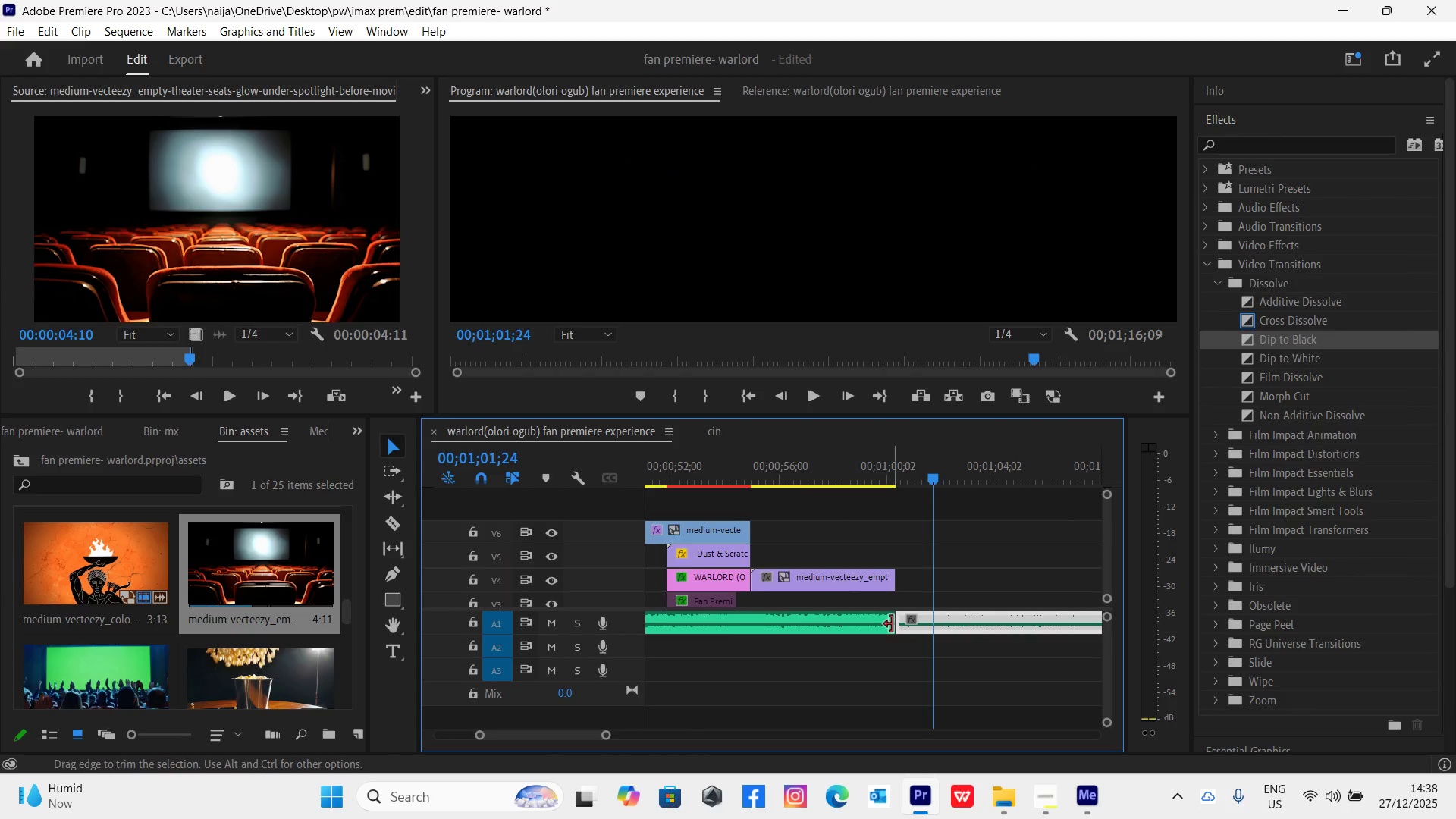 
left_click_drag(start_coordinate=[902, 626], to_coordinate=[938, 651])
 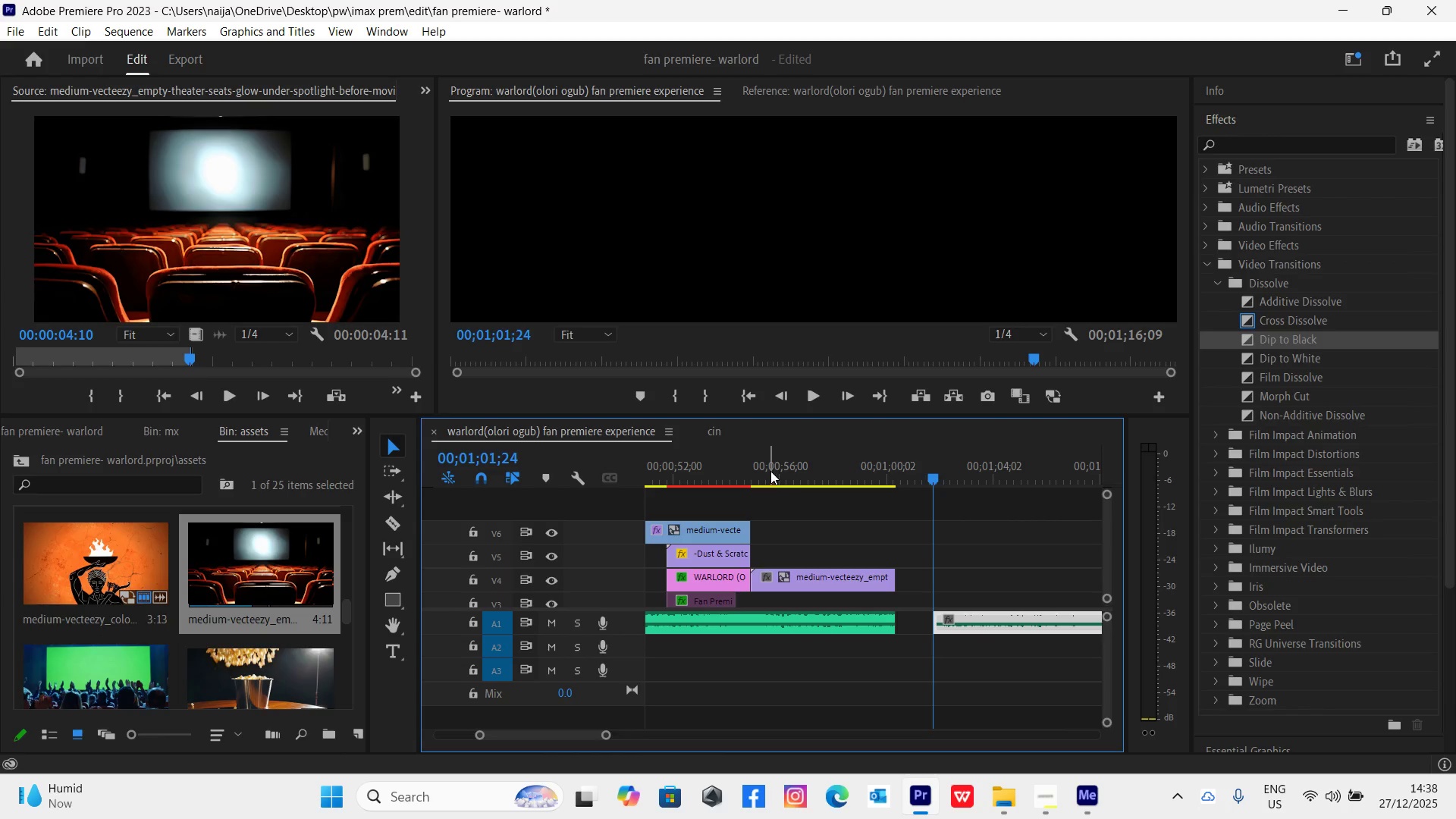 
left_click([761, 472])
 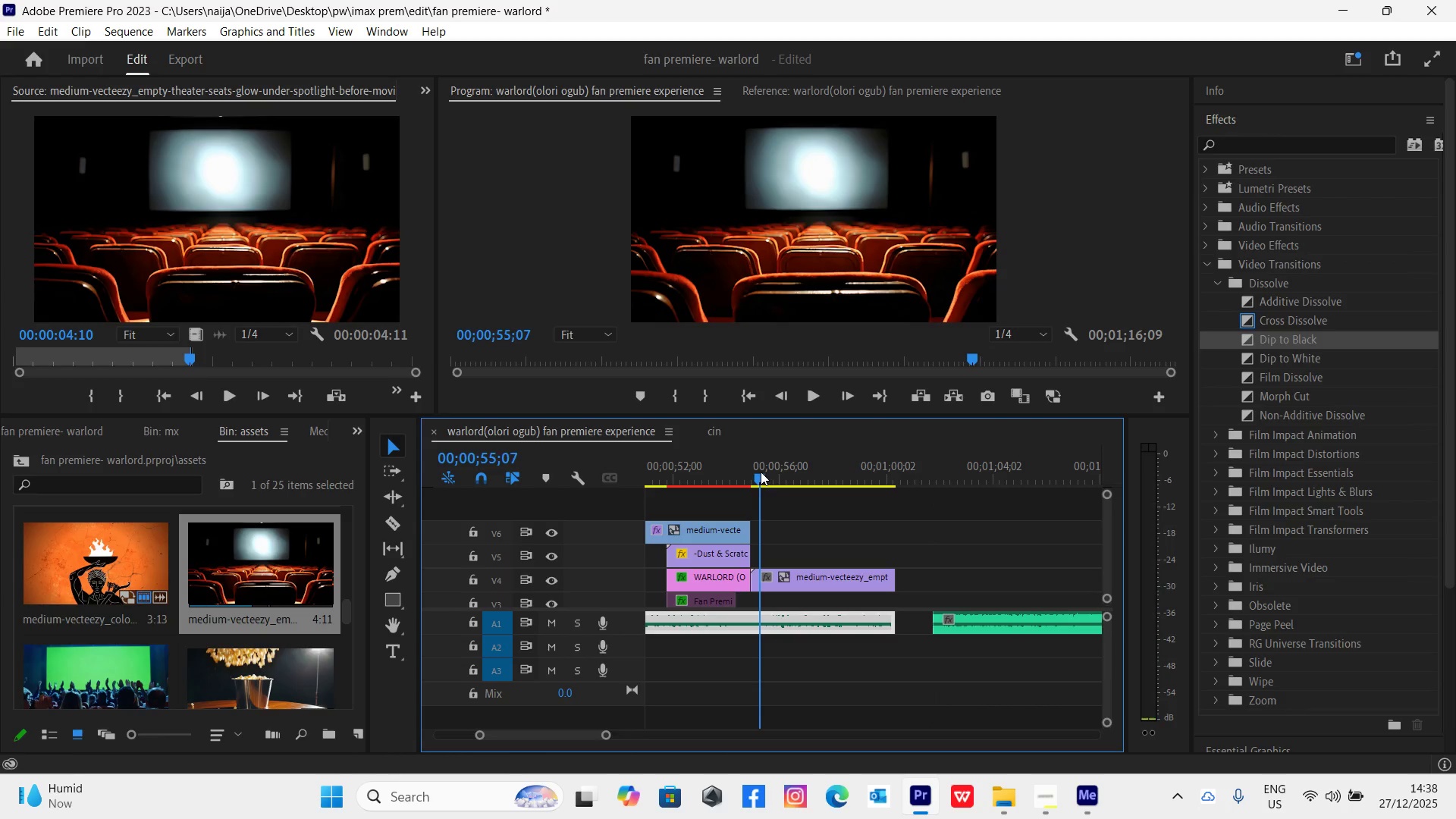 
key(Space)
 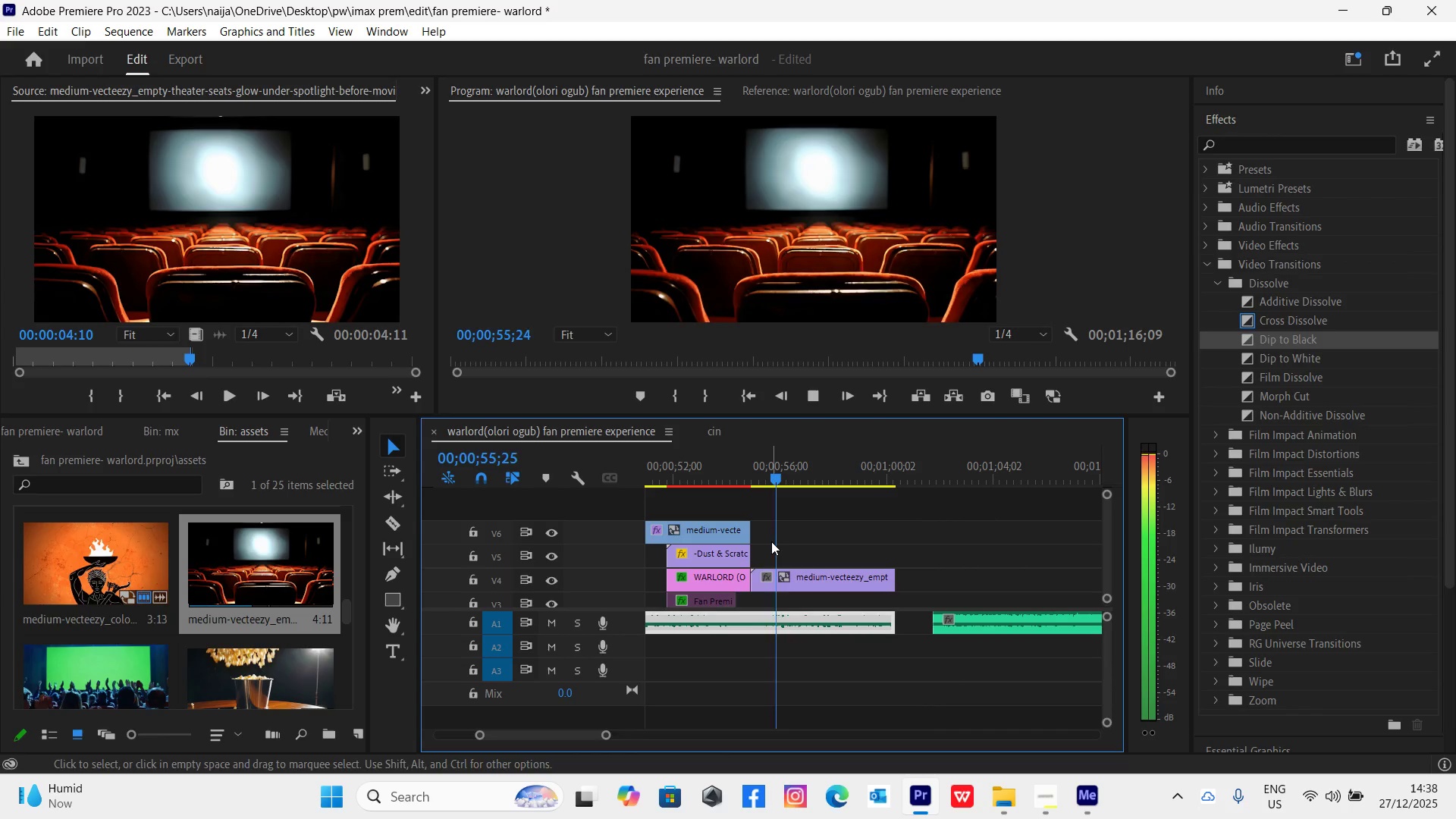 
key(Space)
 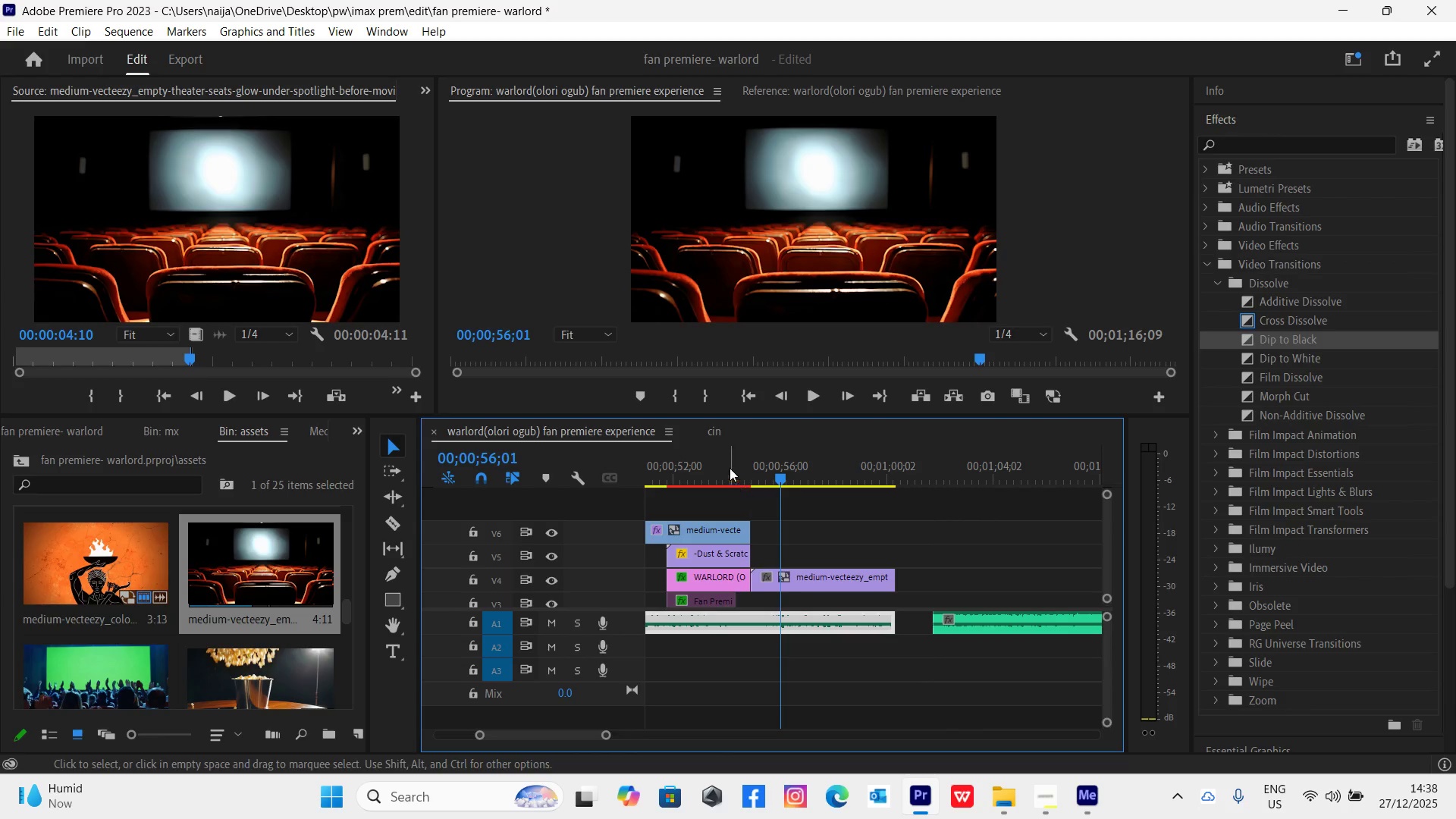 
left_click([727, 462])
 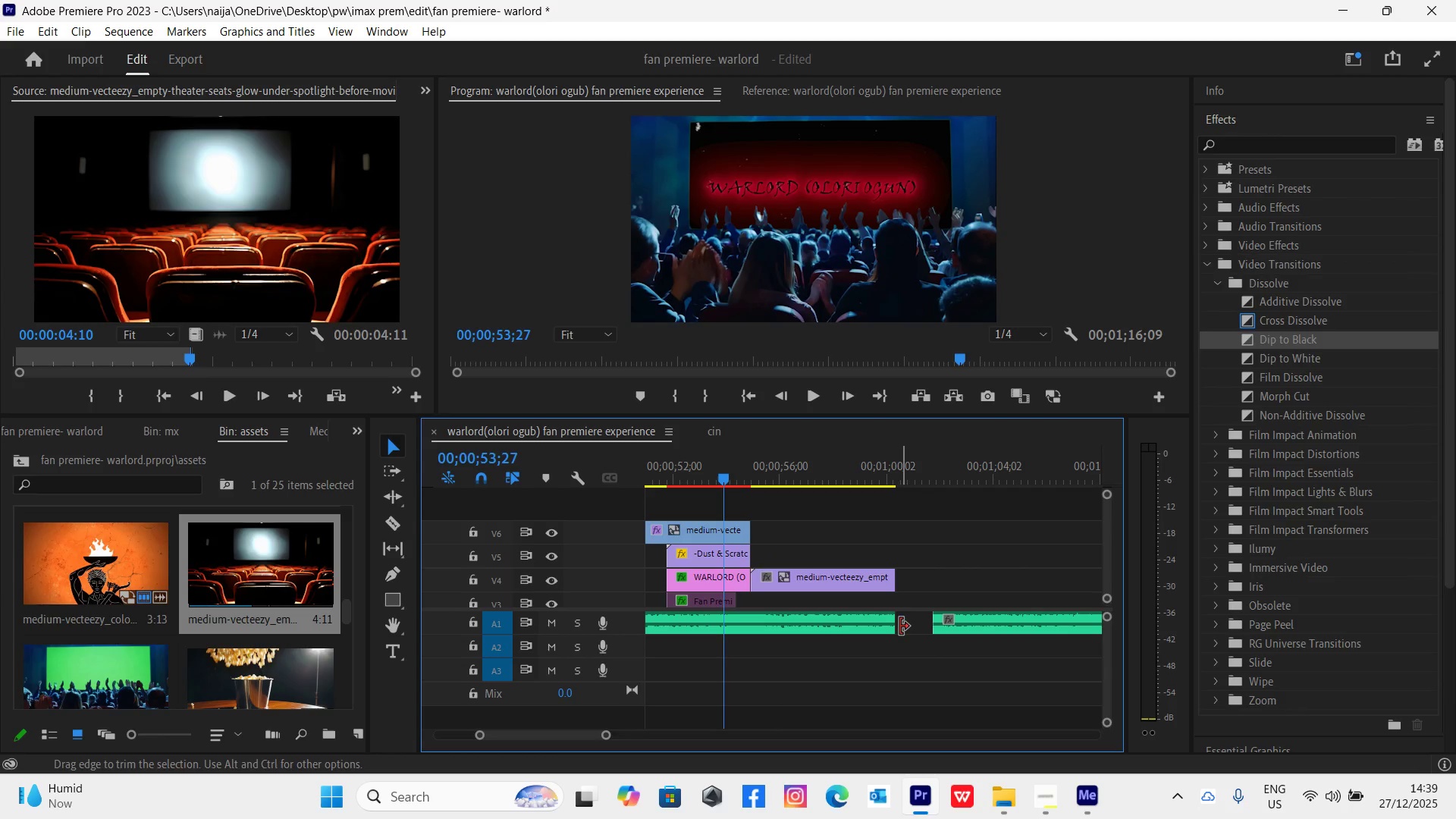 
left_click_drag(start_coordinate=[893, 623], to_coordinate=[752, 643])
 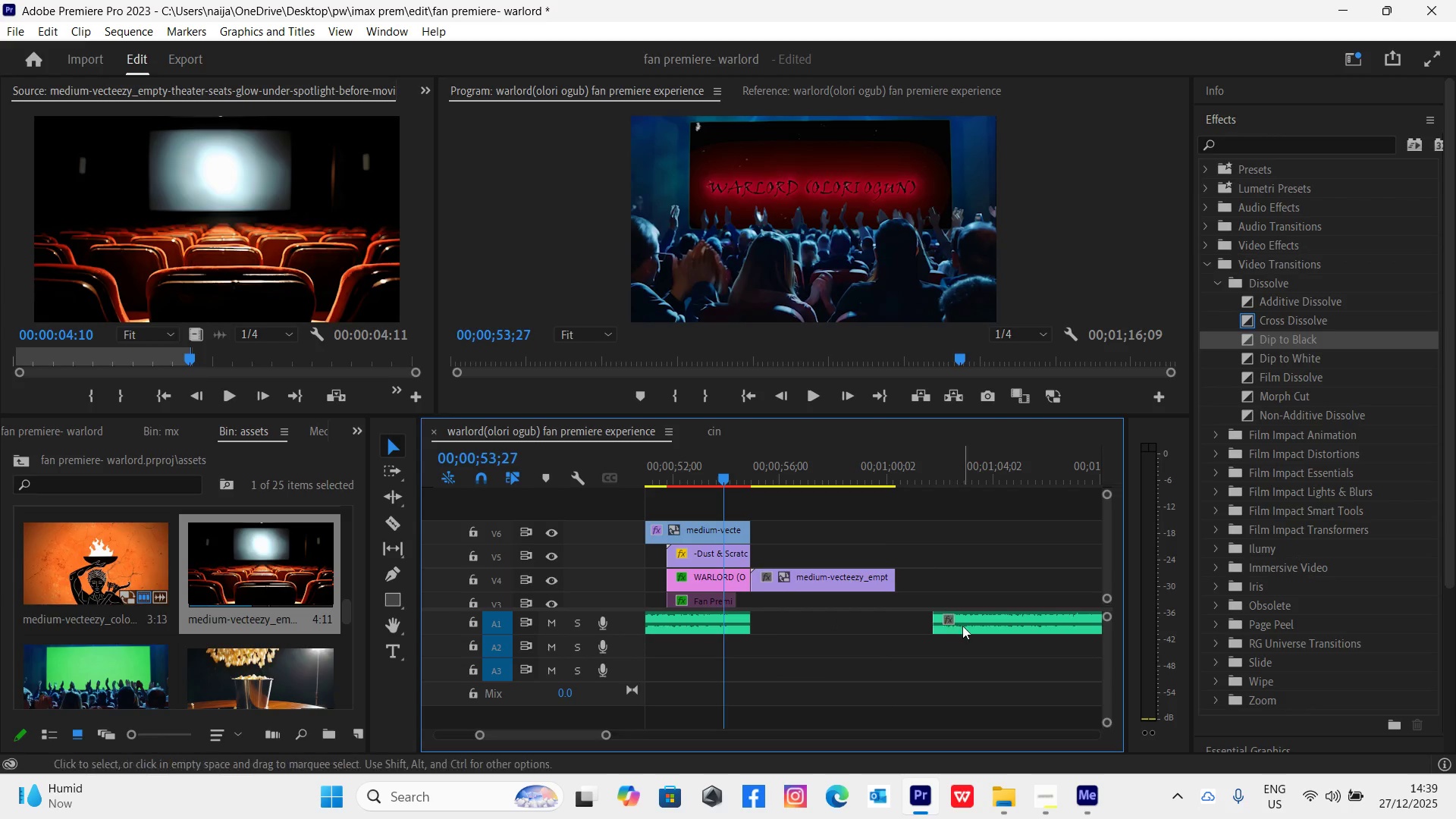 
left_click_drag(start_coordinate=[966, 628], to_coordinate=[792, 621])
 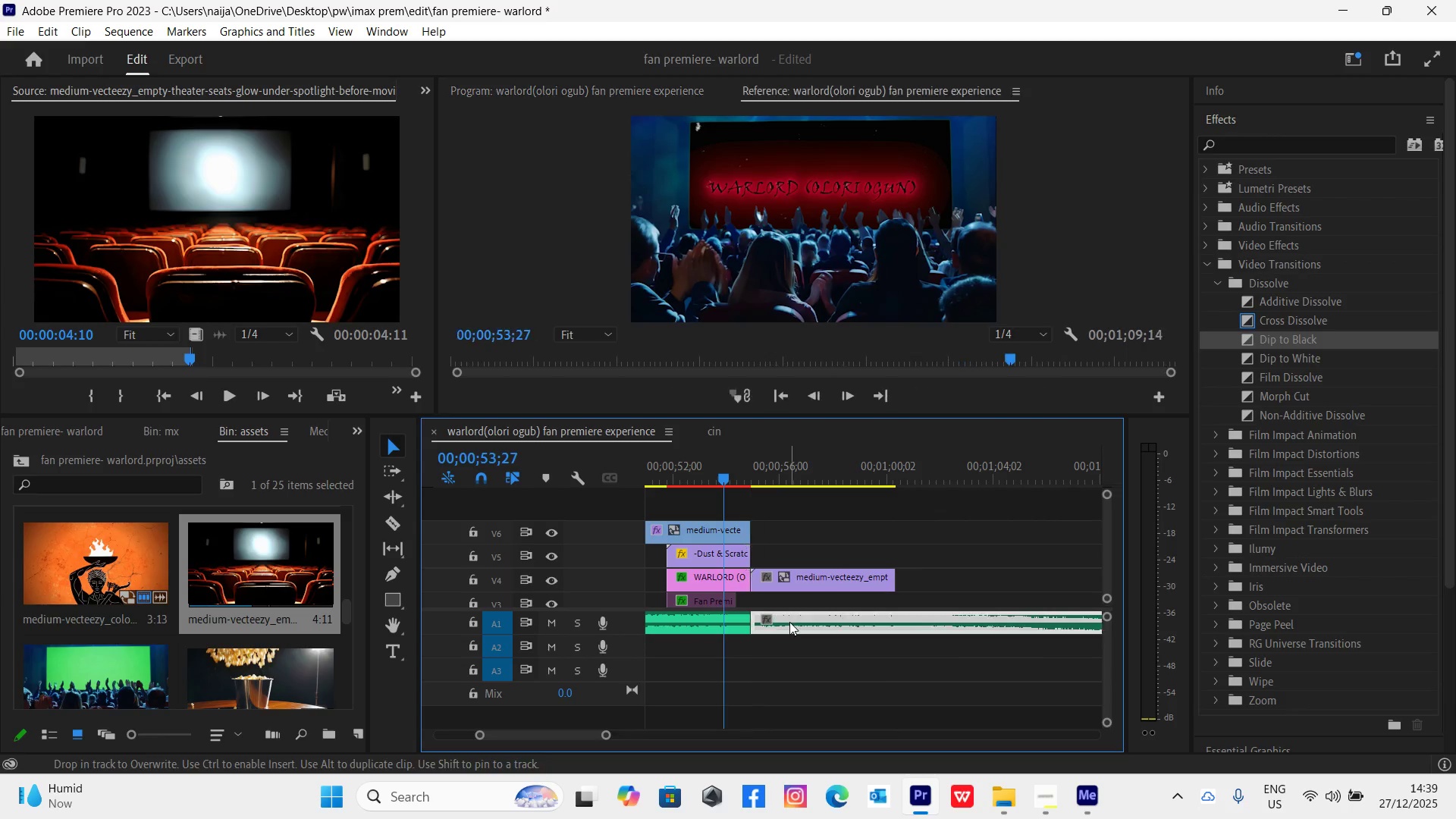 
key(Space)
 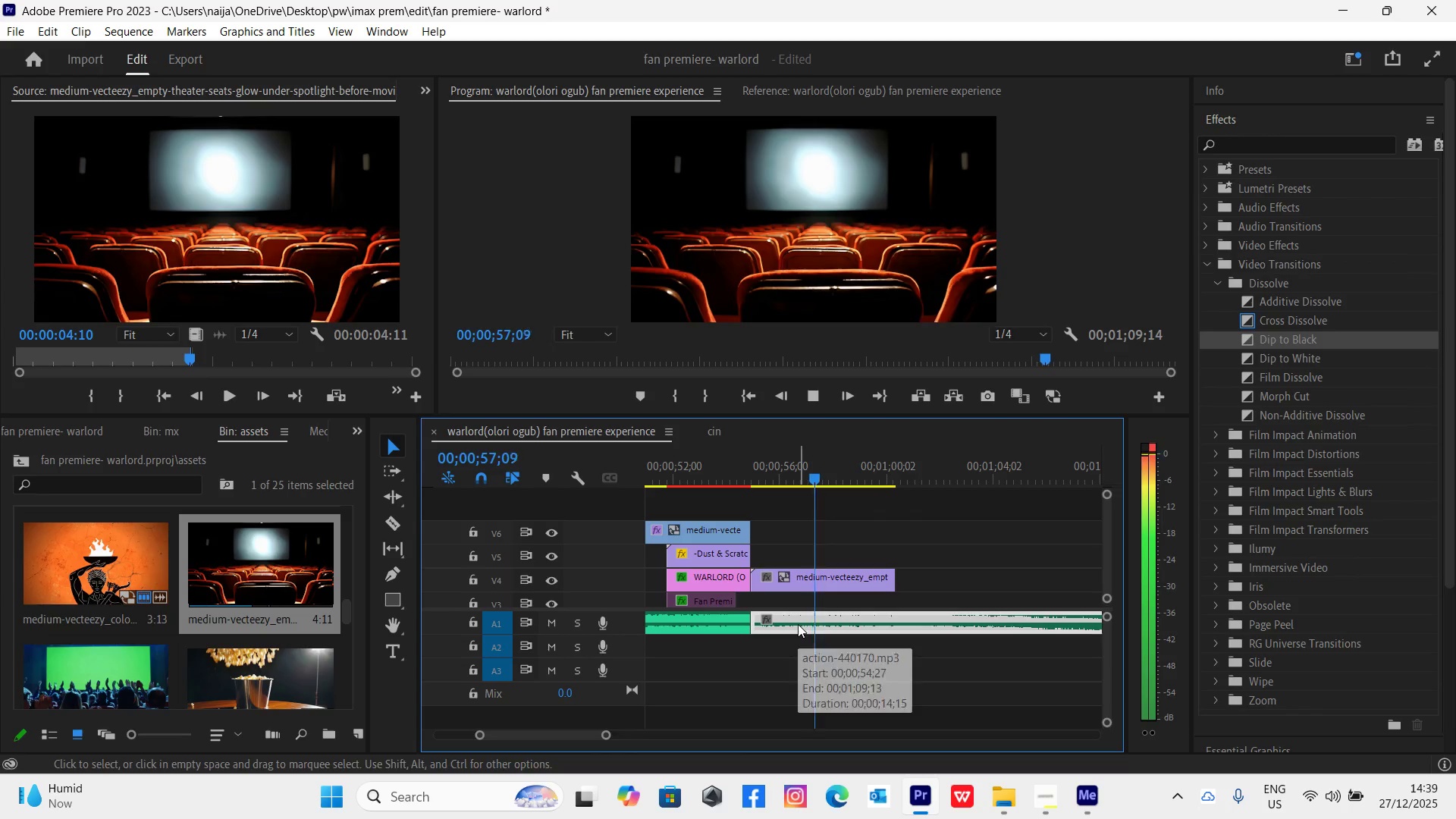 
wait(9.28)
 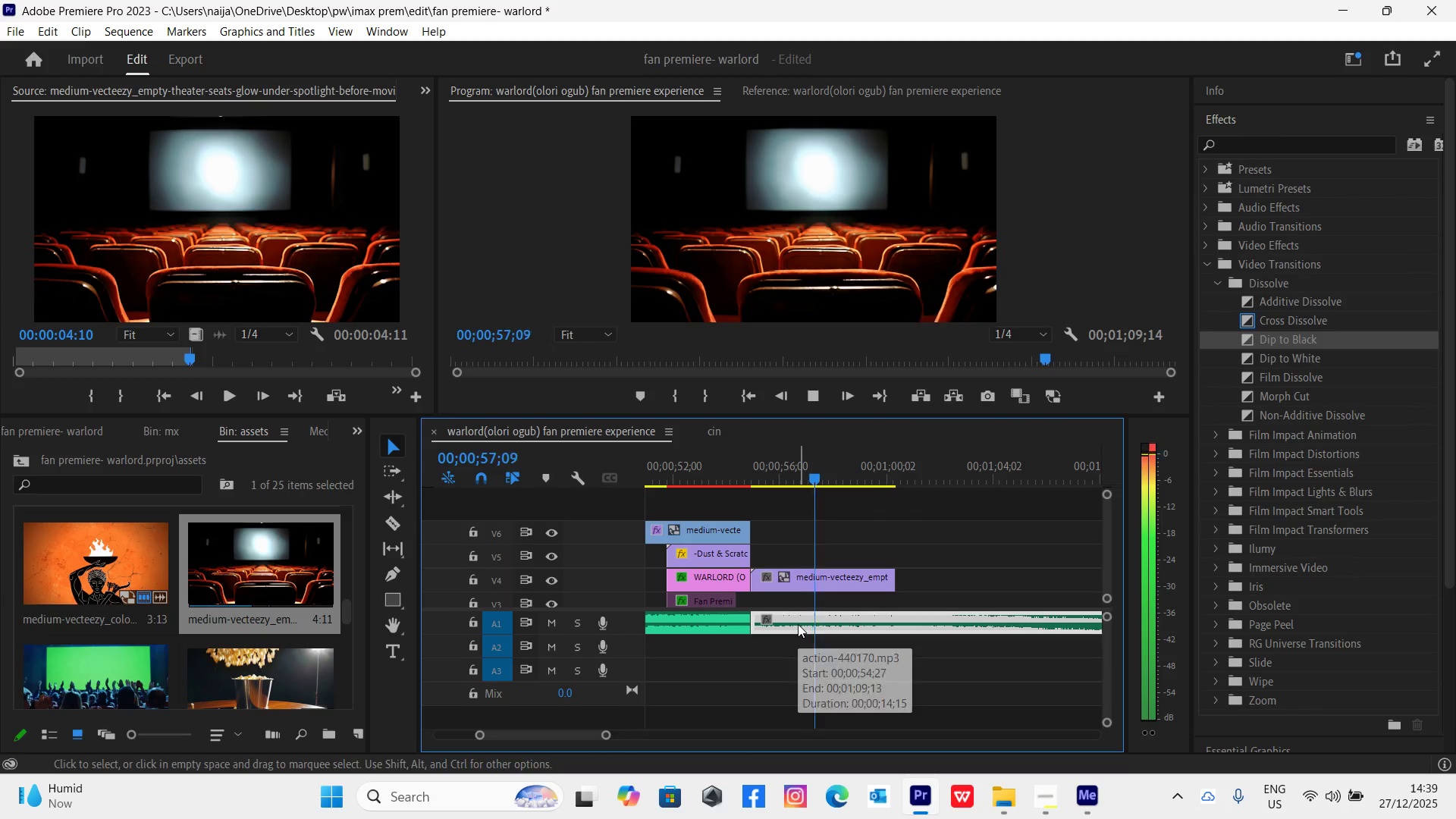 
key(Space)
 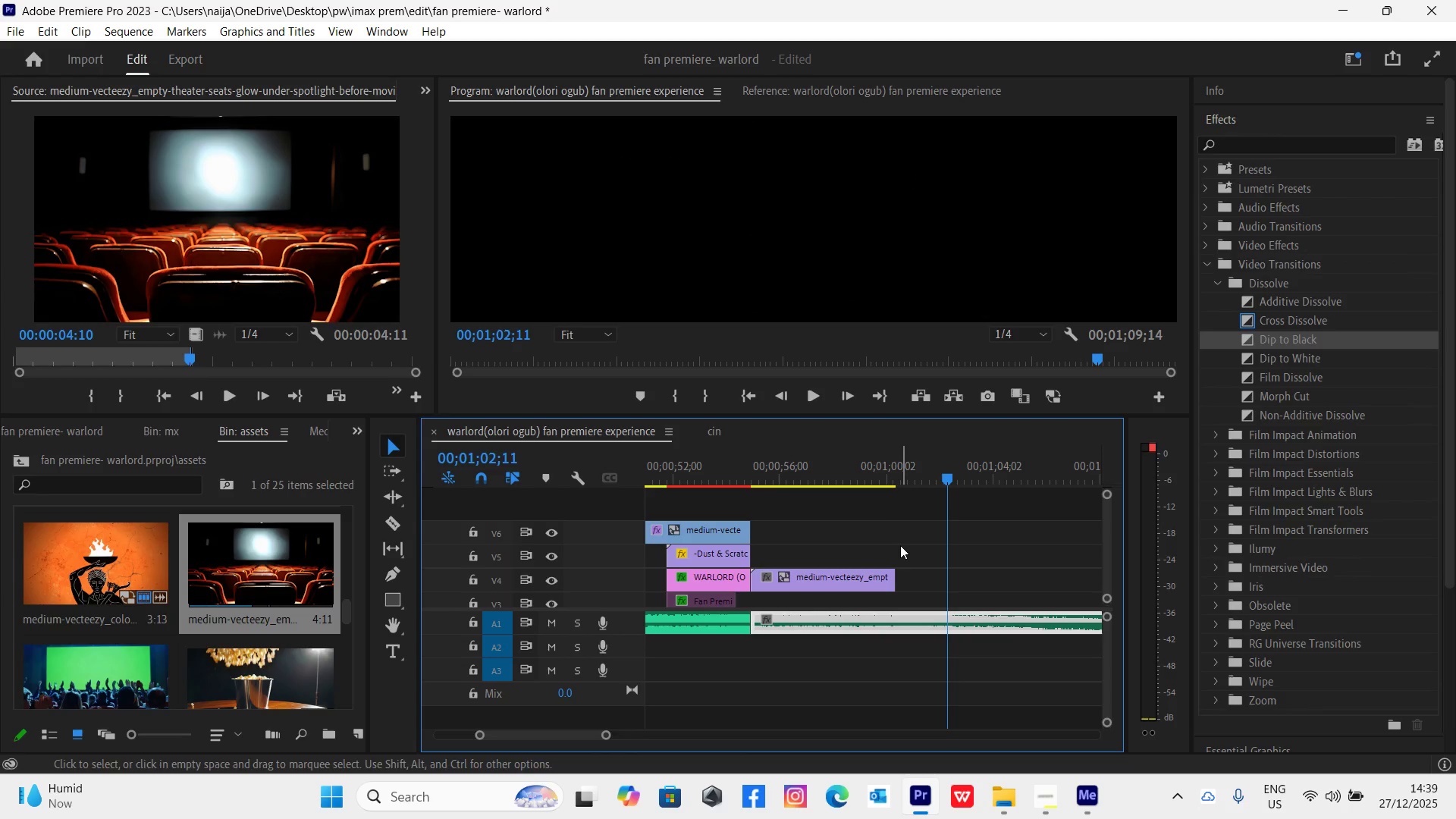 
left_click([903, 480])
 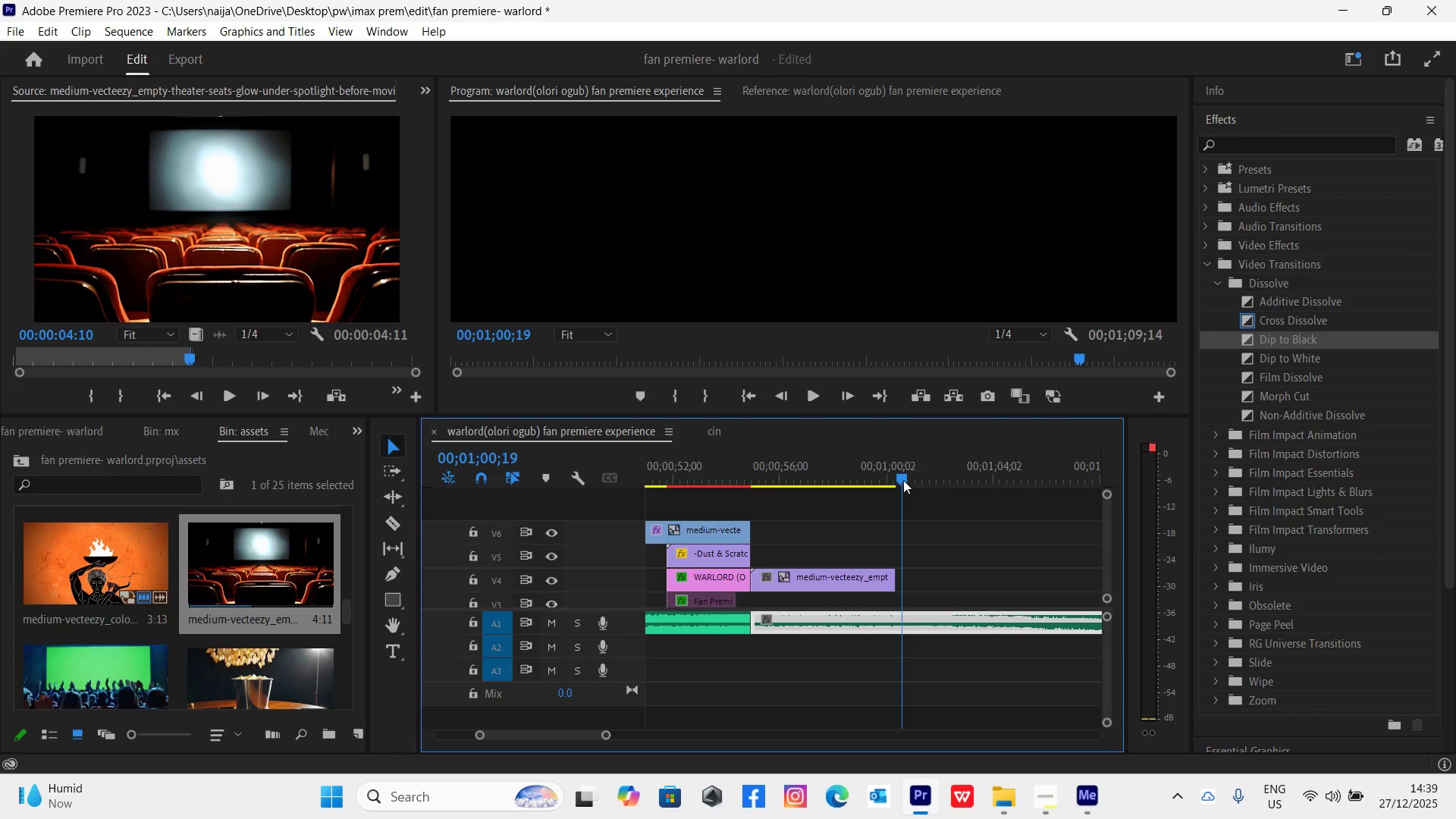 
key(Space)
 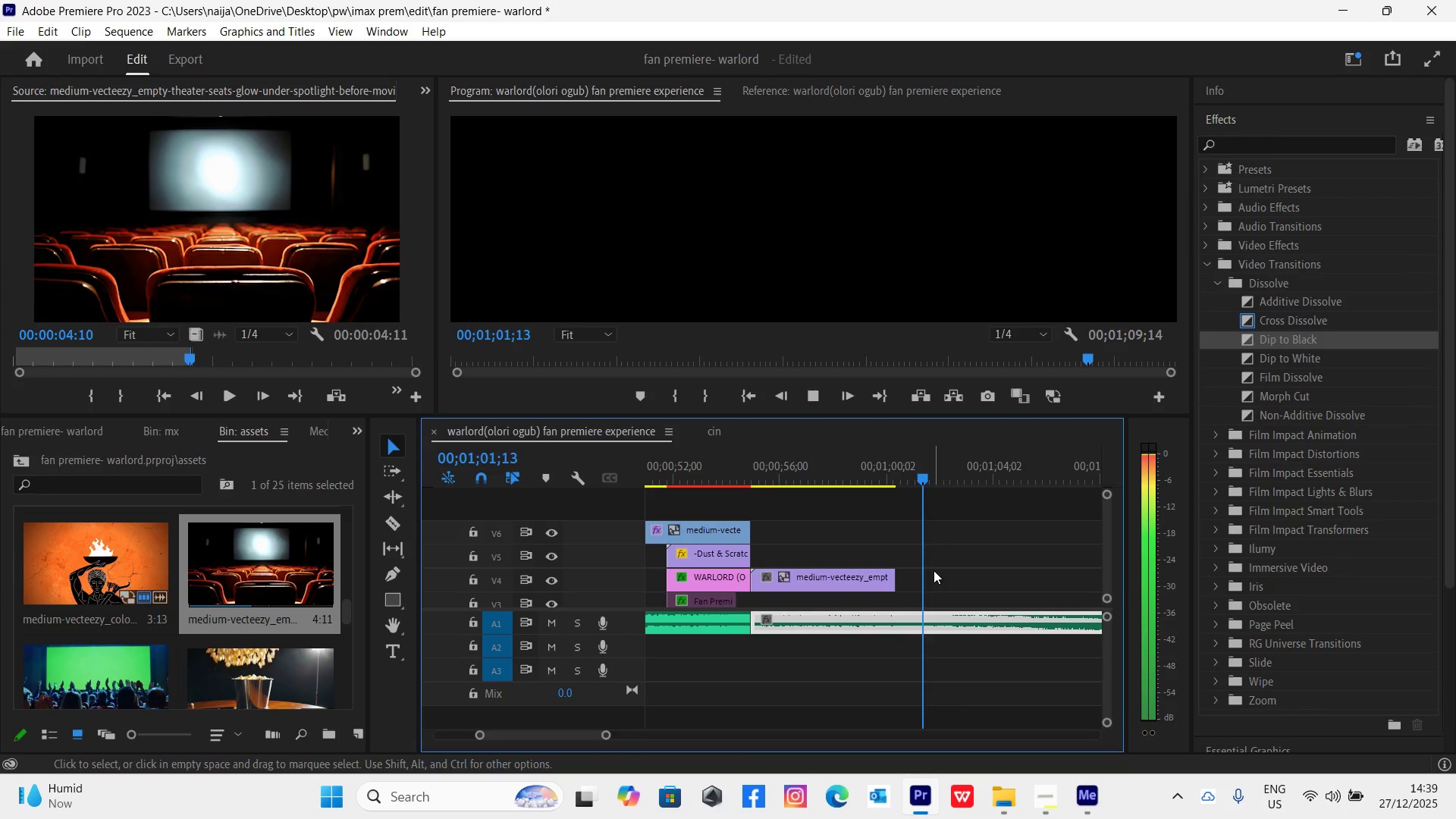 
key(Space)
 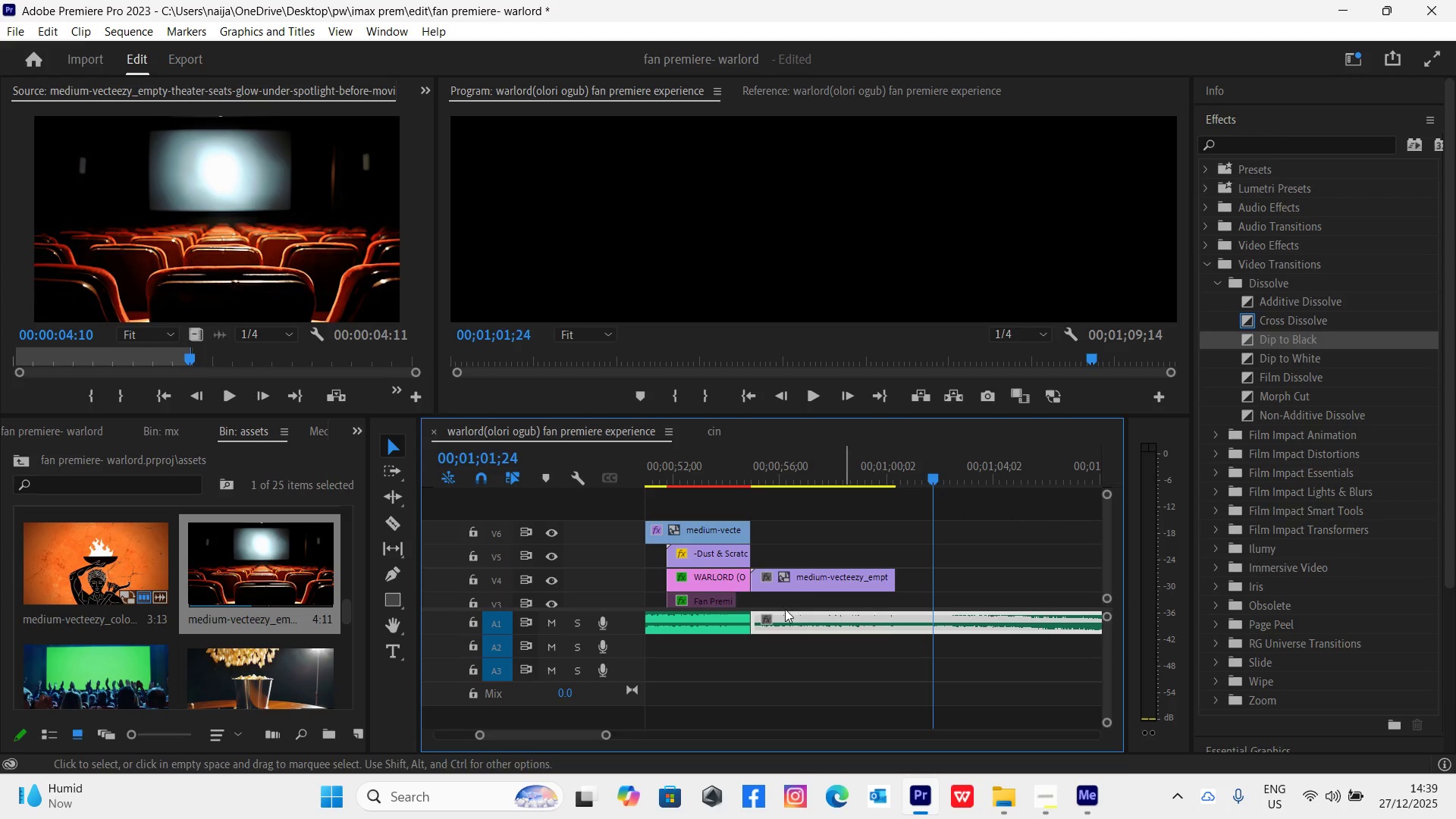 
left_click_drag(start_coordinate=[752, 627], to_coordinate=[933, 639])
 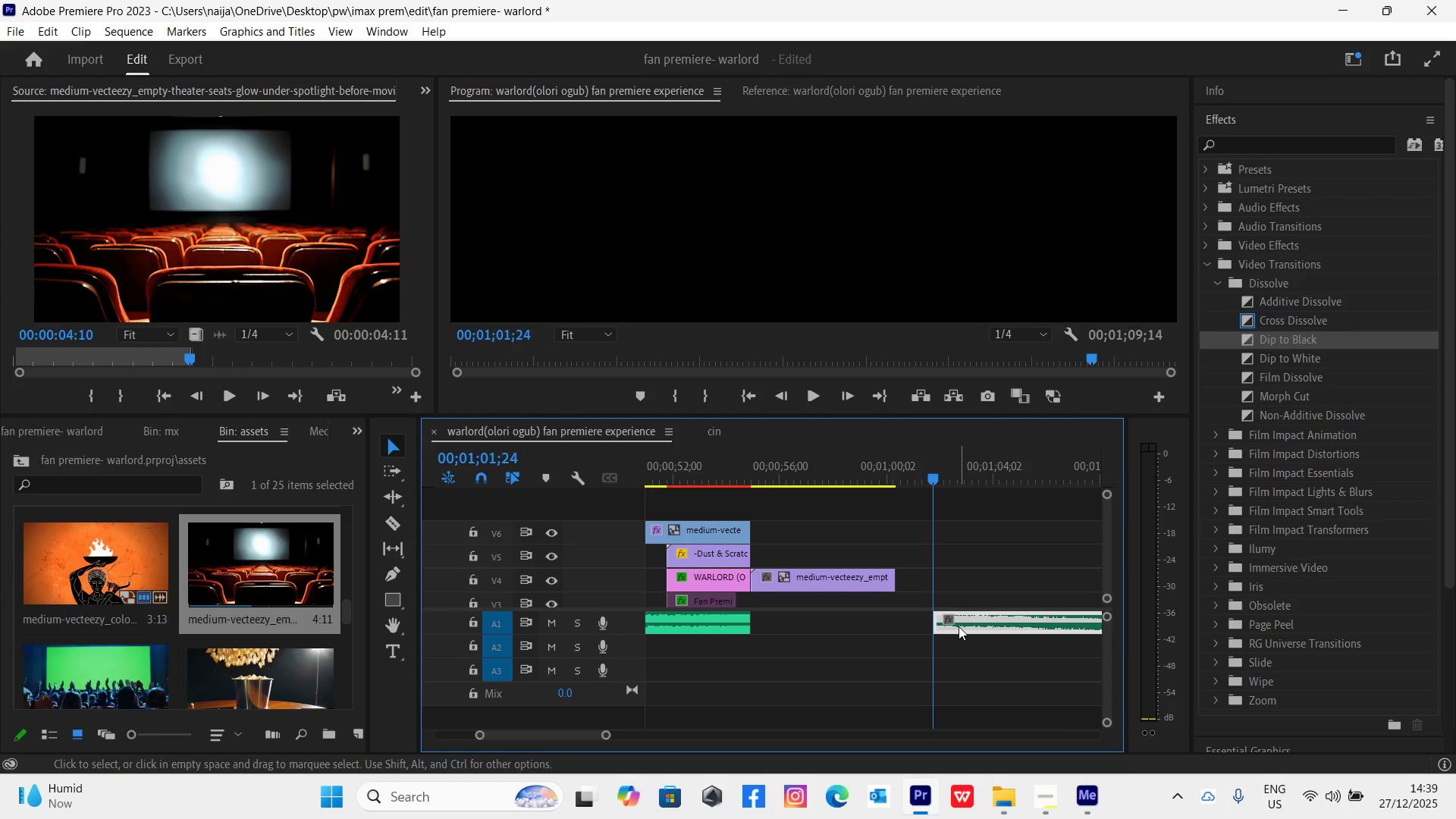 
left_click_drag(start_coordinate=[959, 626], to_coordinate=[782, 619])
 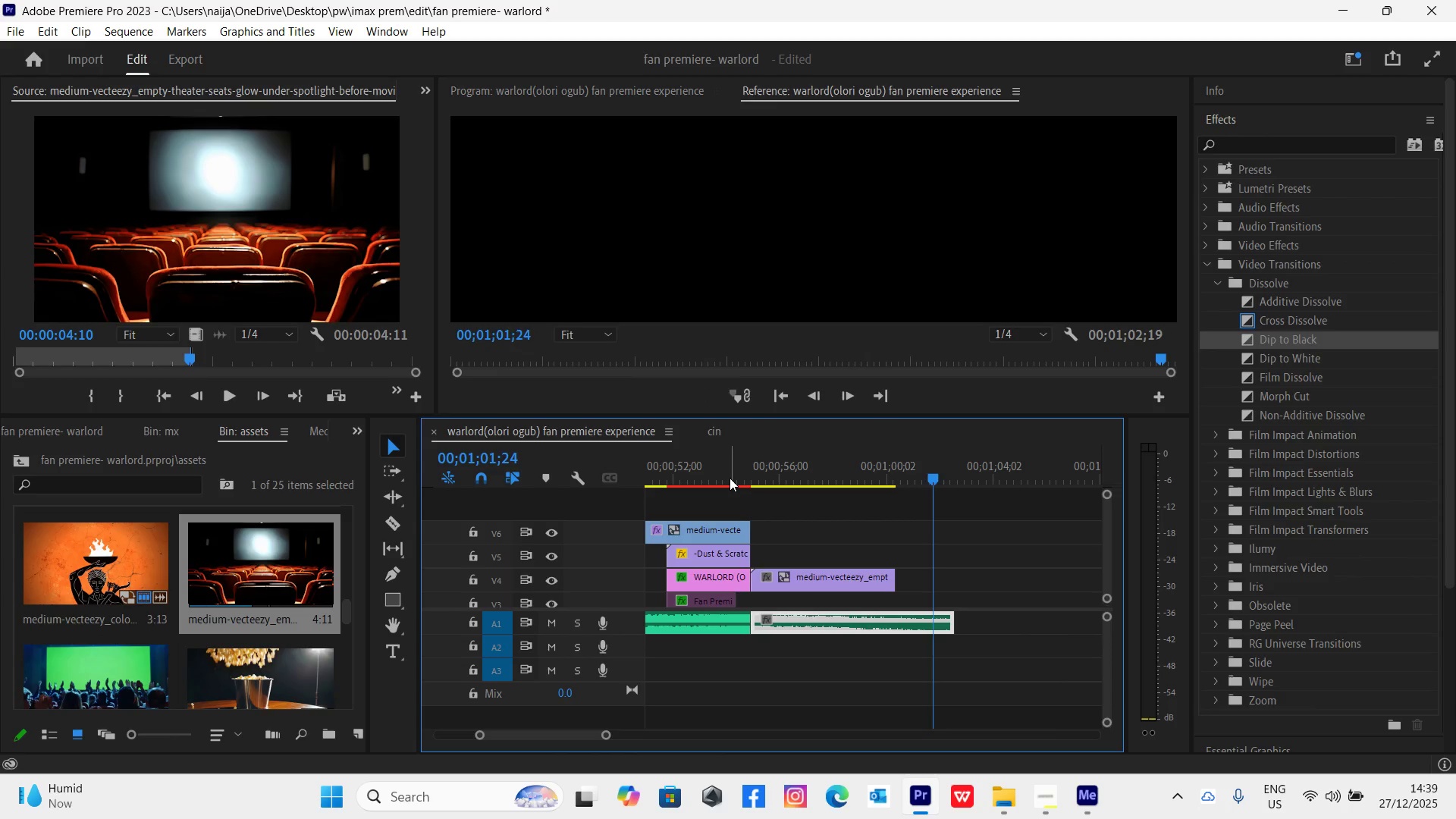 
left_click([730, 478])
 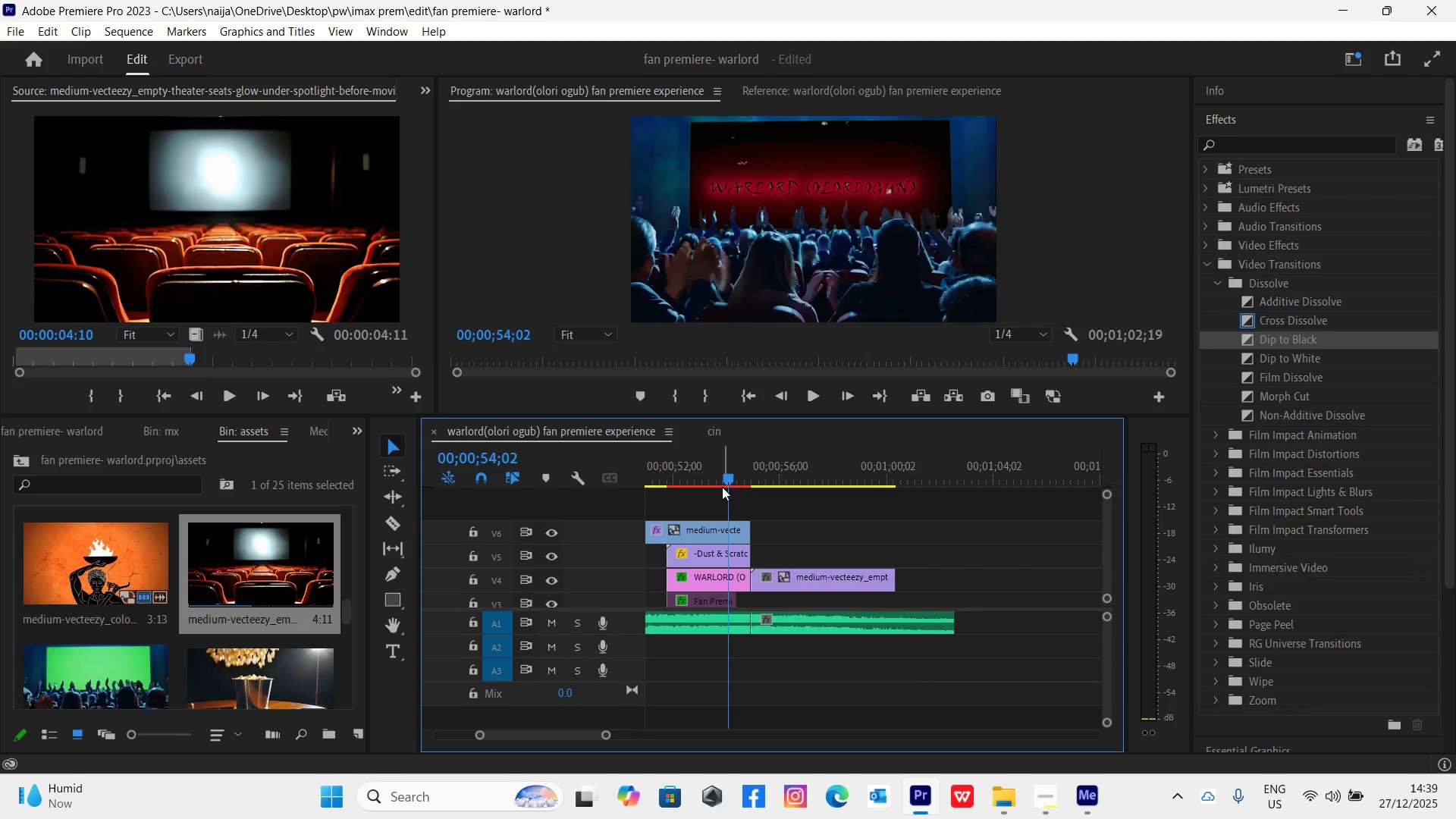 
key(Space)
 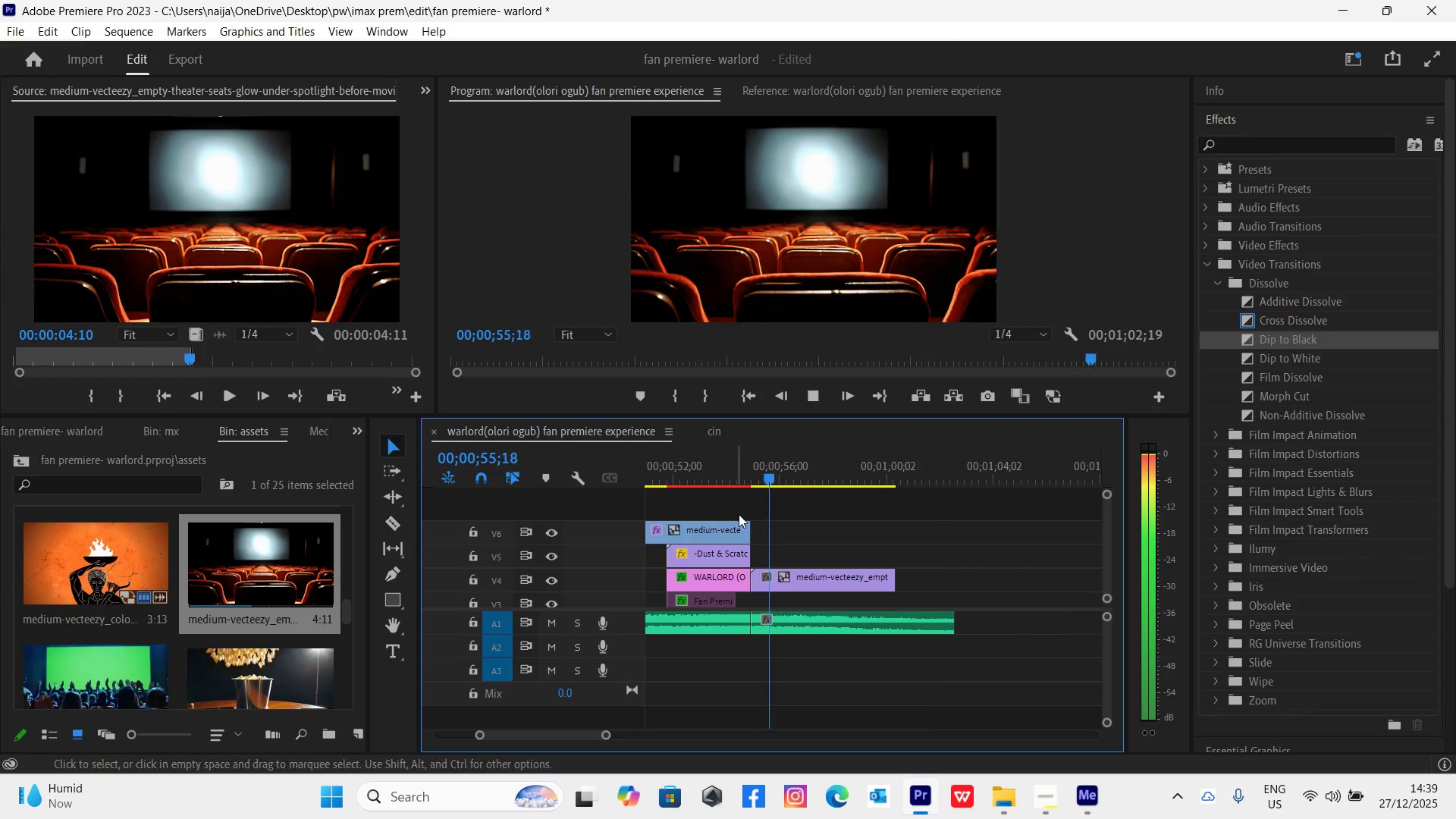 
left_click([715, 475])
 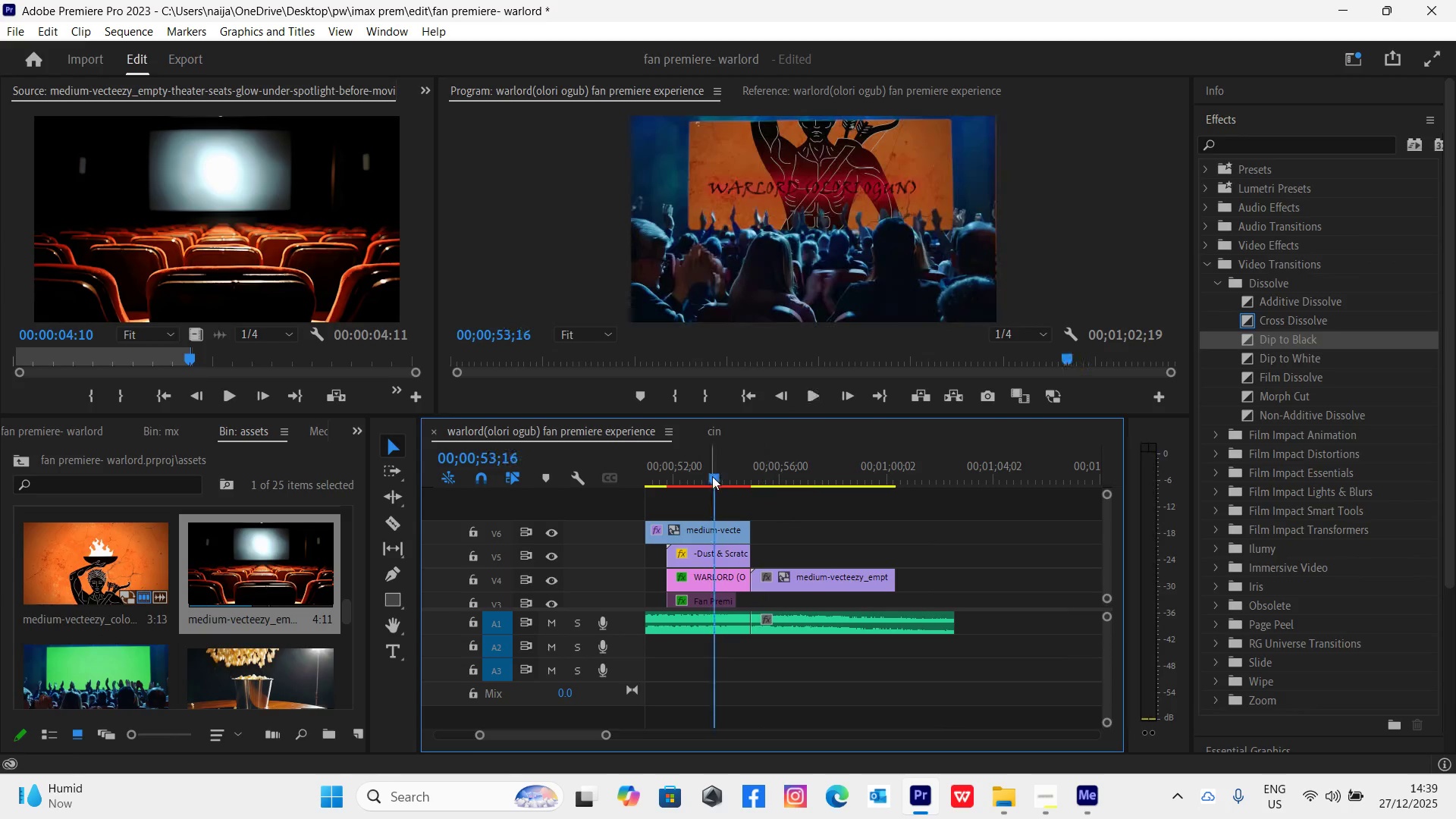 
key(Space)
 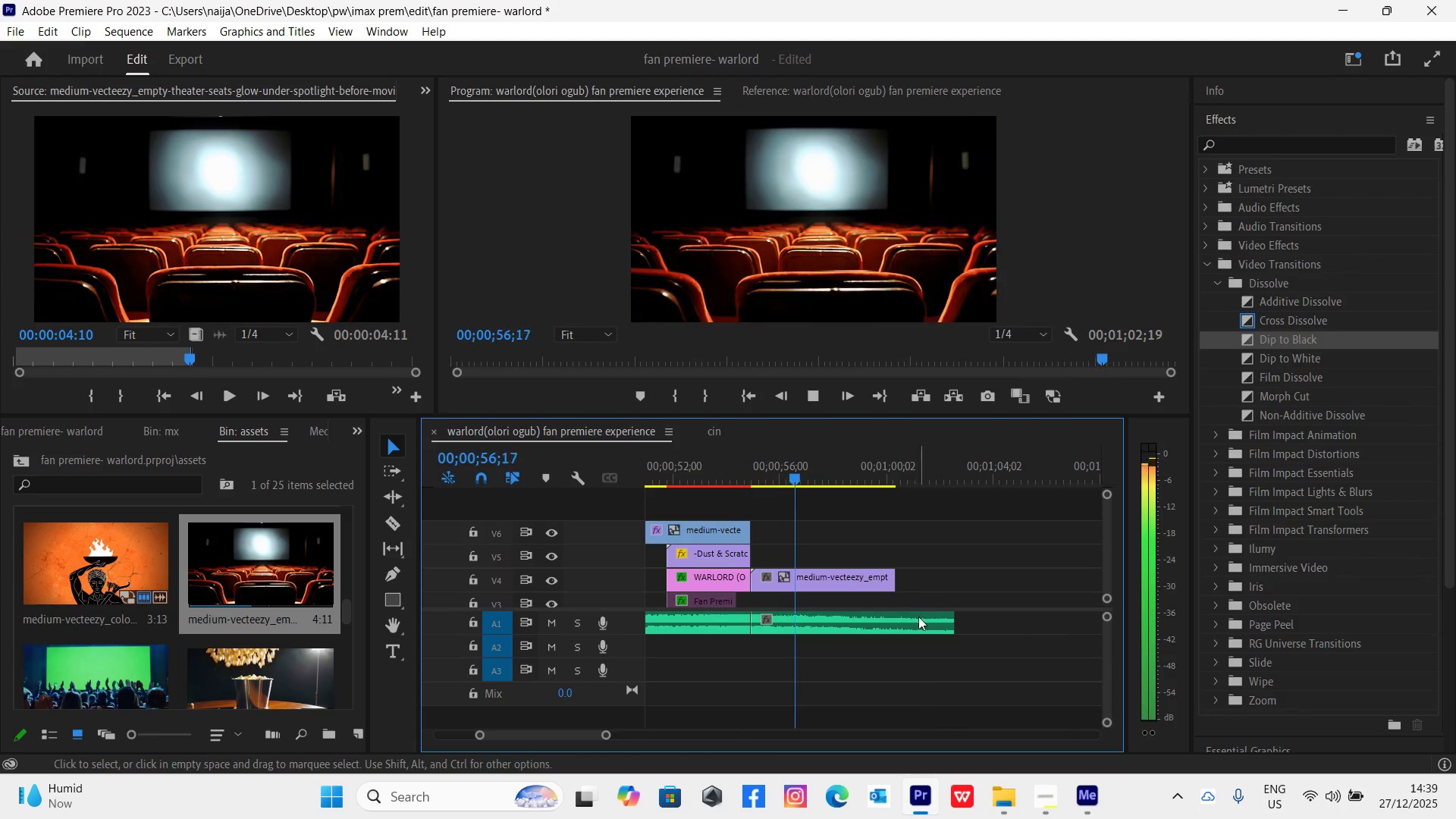 
left_click_drag(start_coordinate=[892, 582], to_coordinate=[947, 614])
 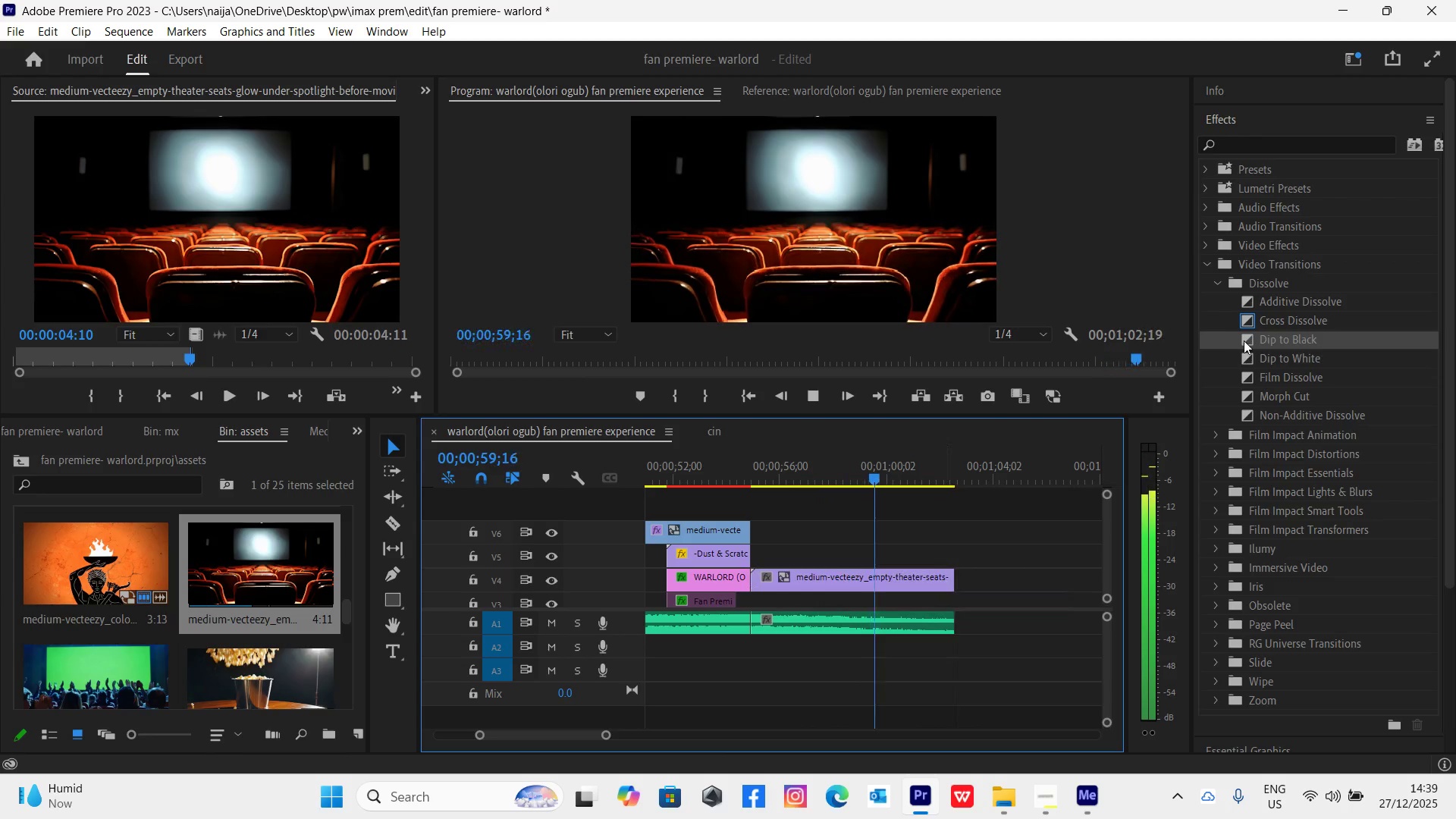 
key(Space)
 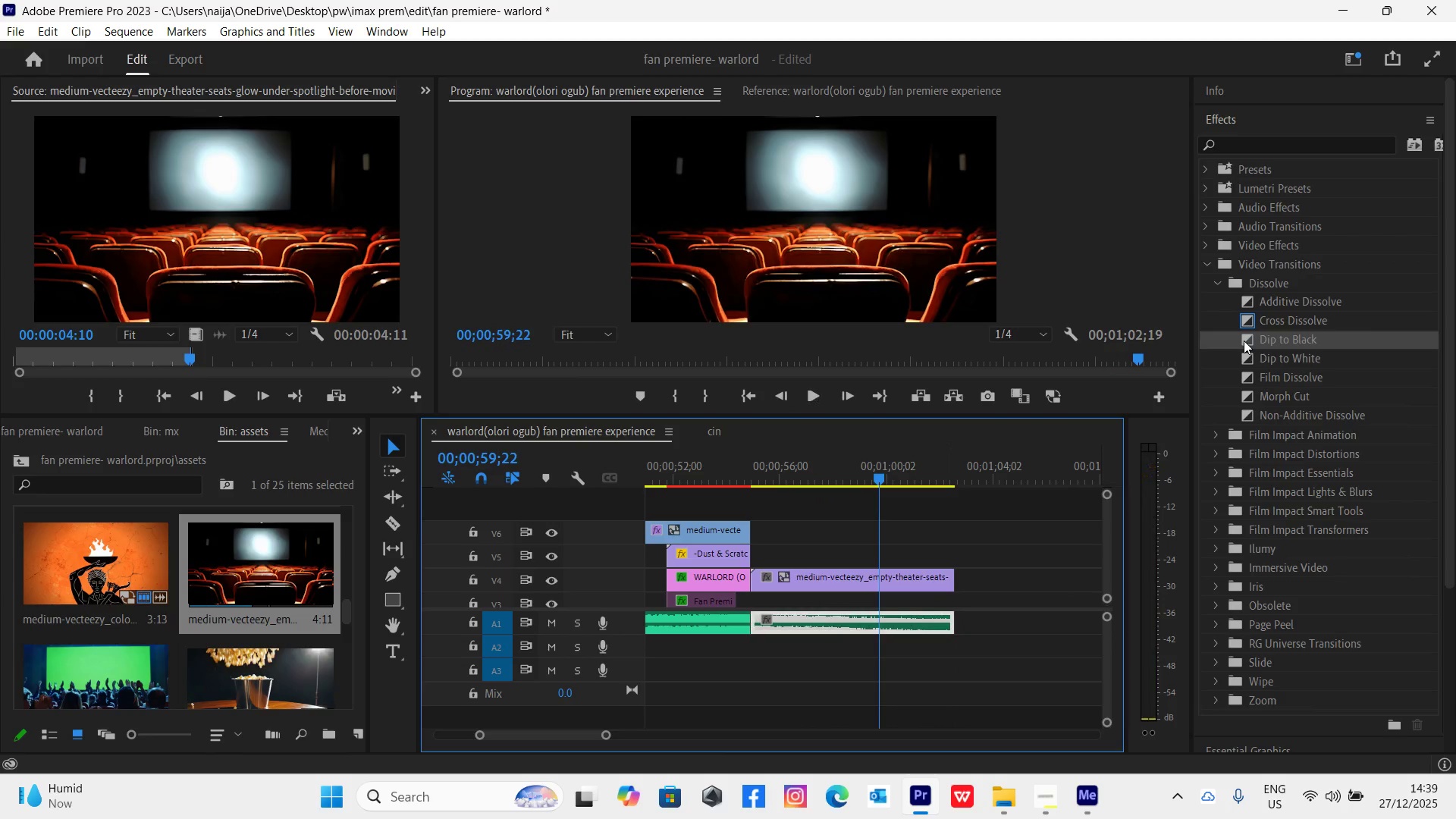 
left_click_drag(start_coordinate=[1244, 340], to_coordinate=[948, 582])
 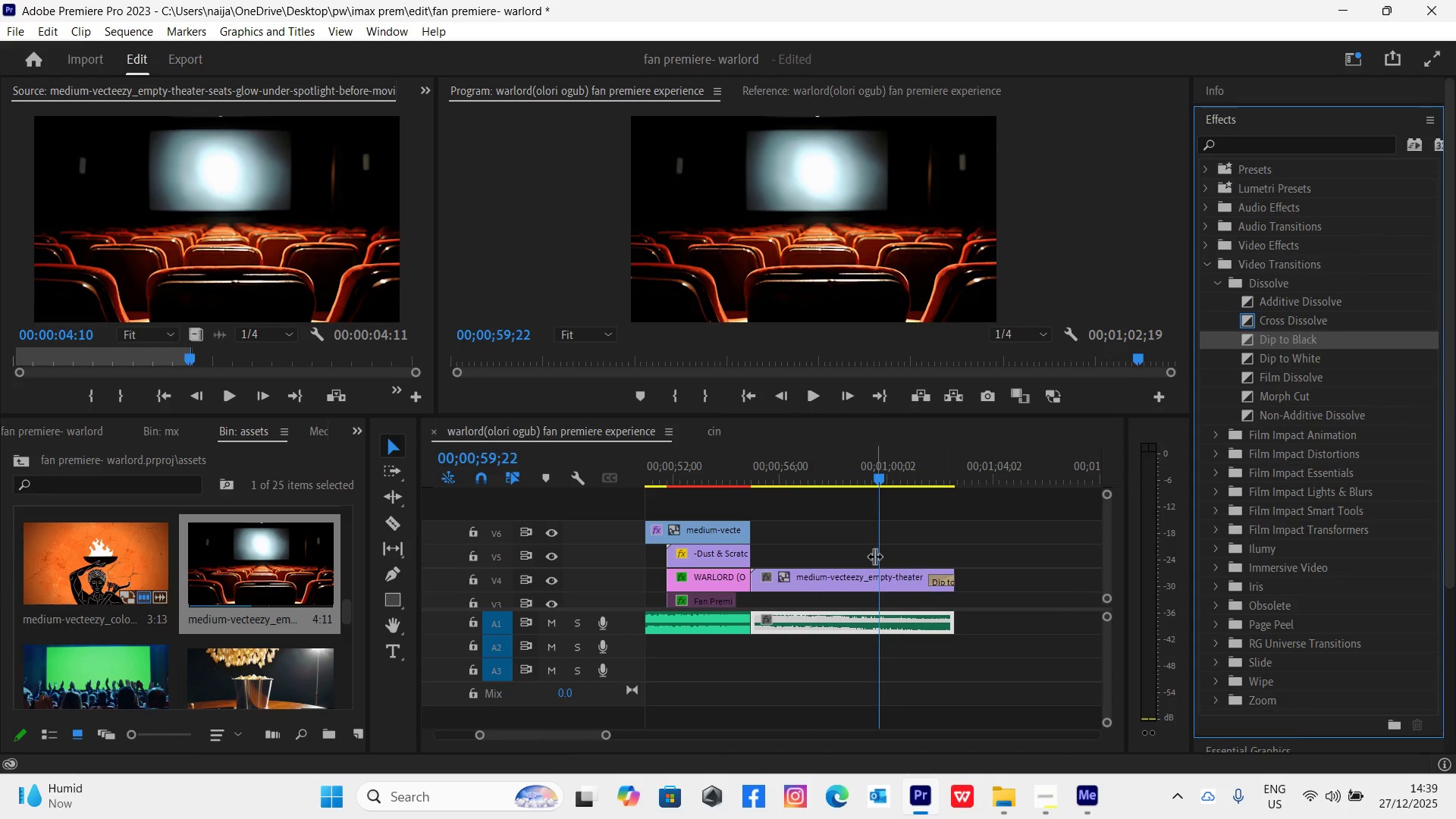 
key(Space)
 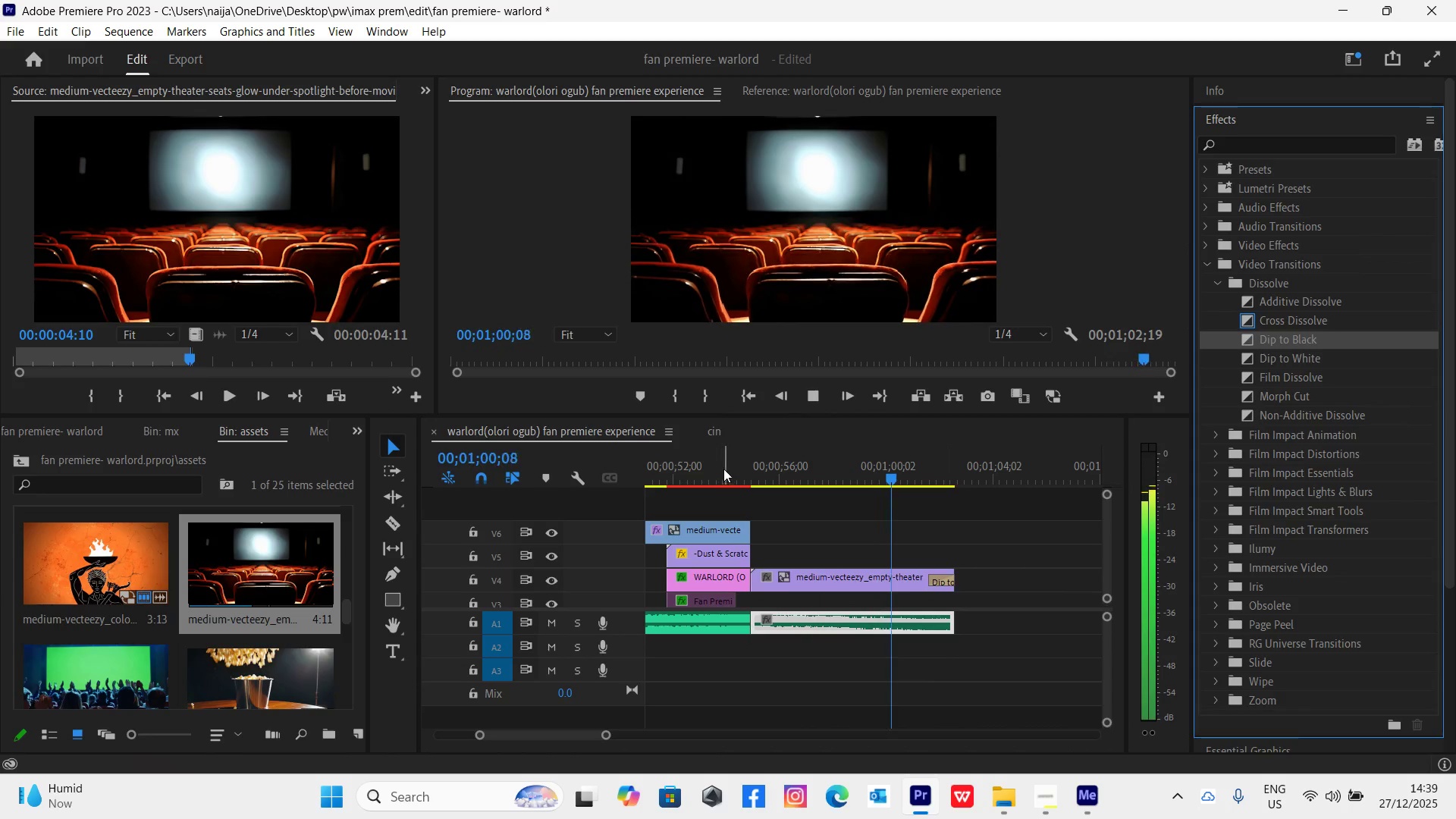 
left_click([723, 469])
 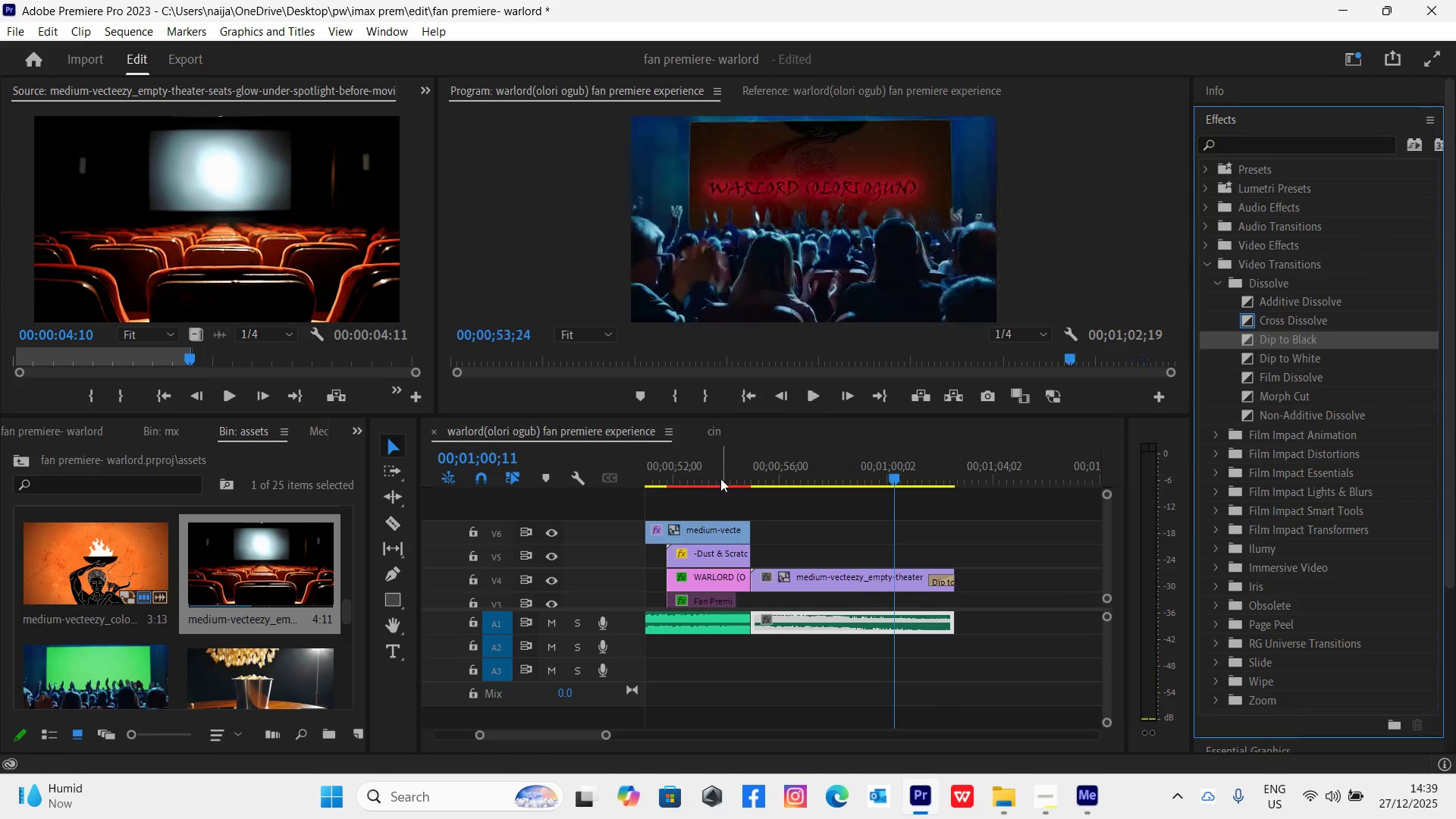 
key(Space)
 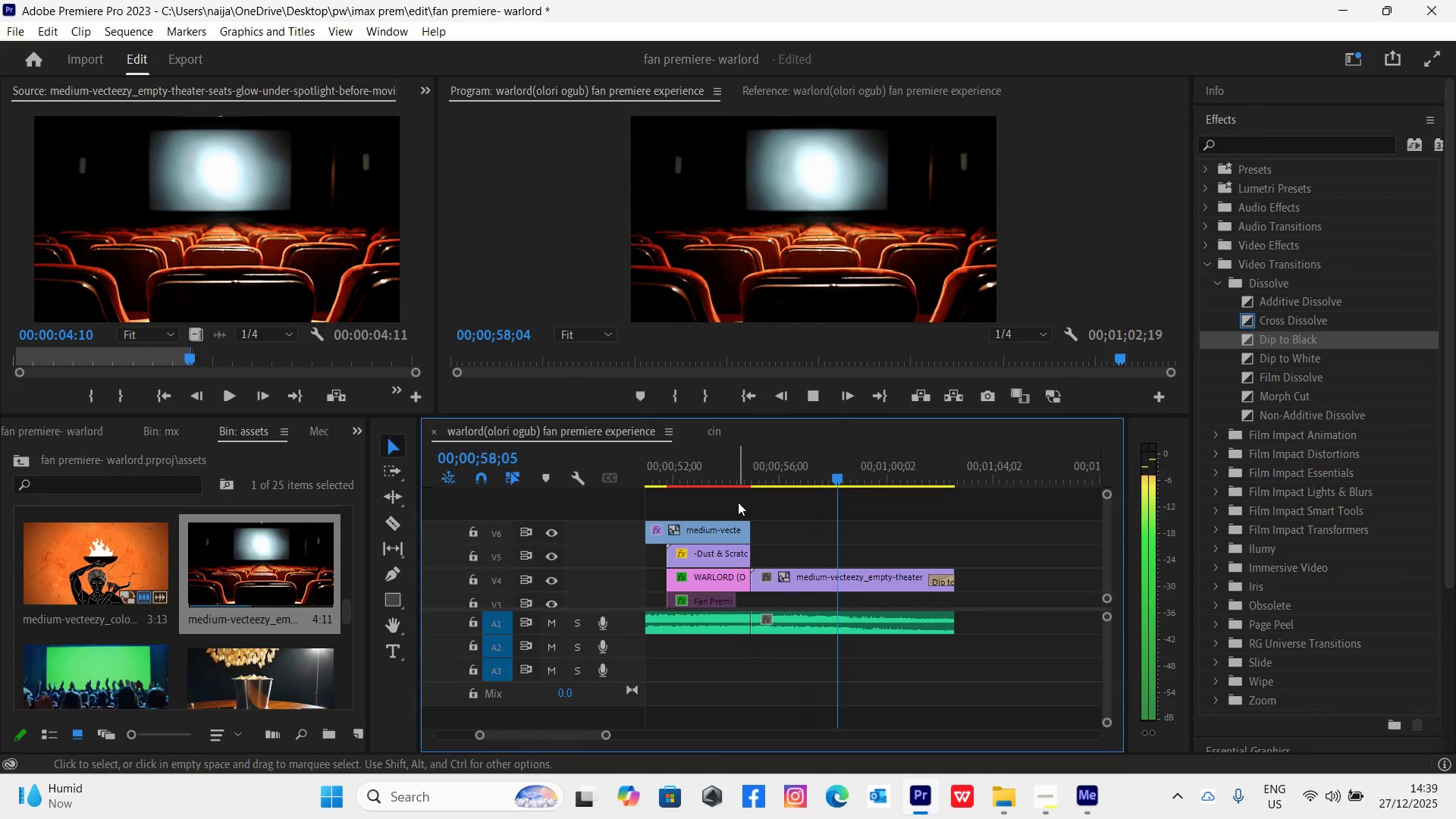 
wait(5.91)
 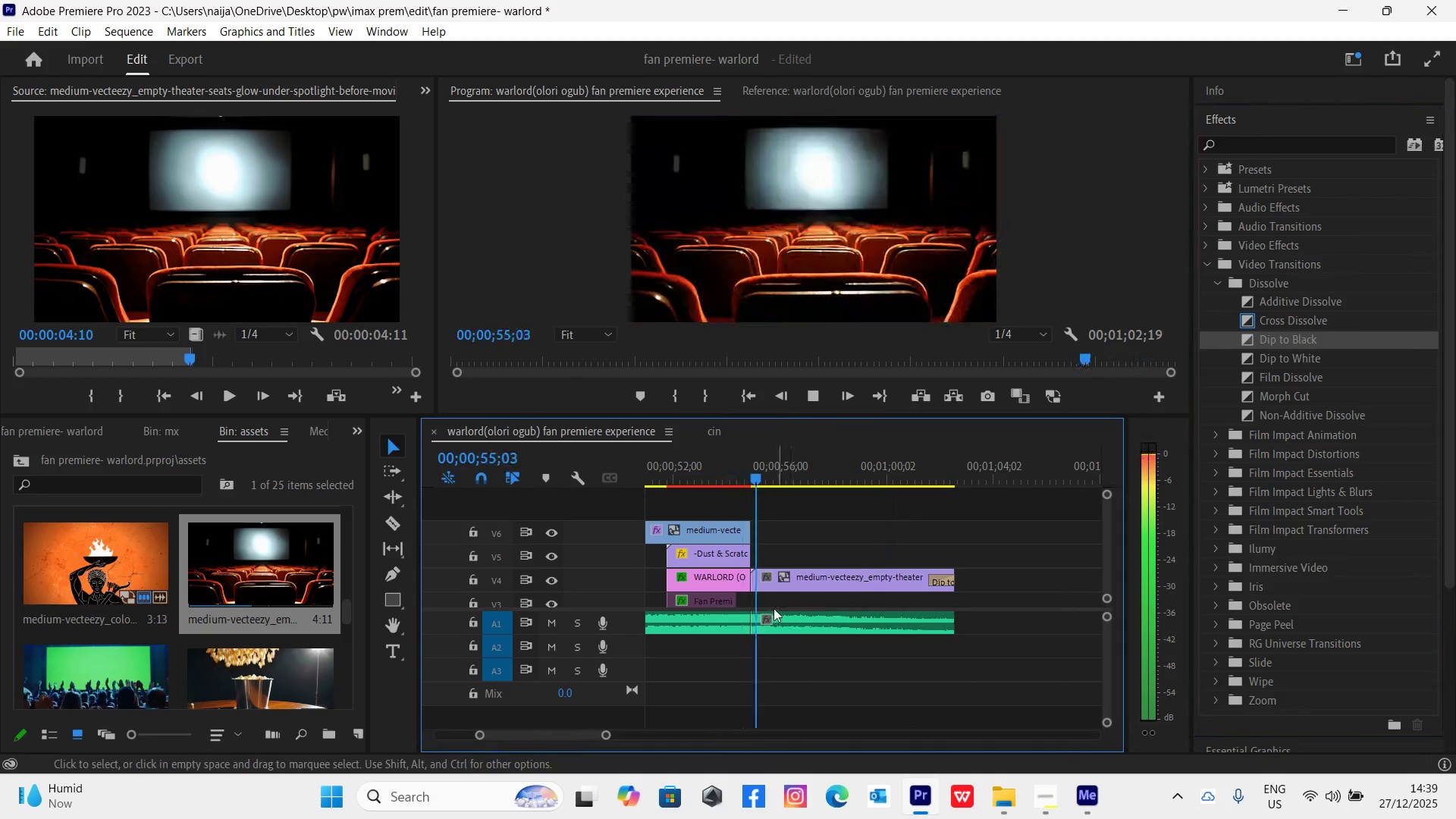 
key(Space)
 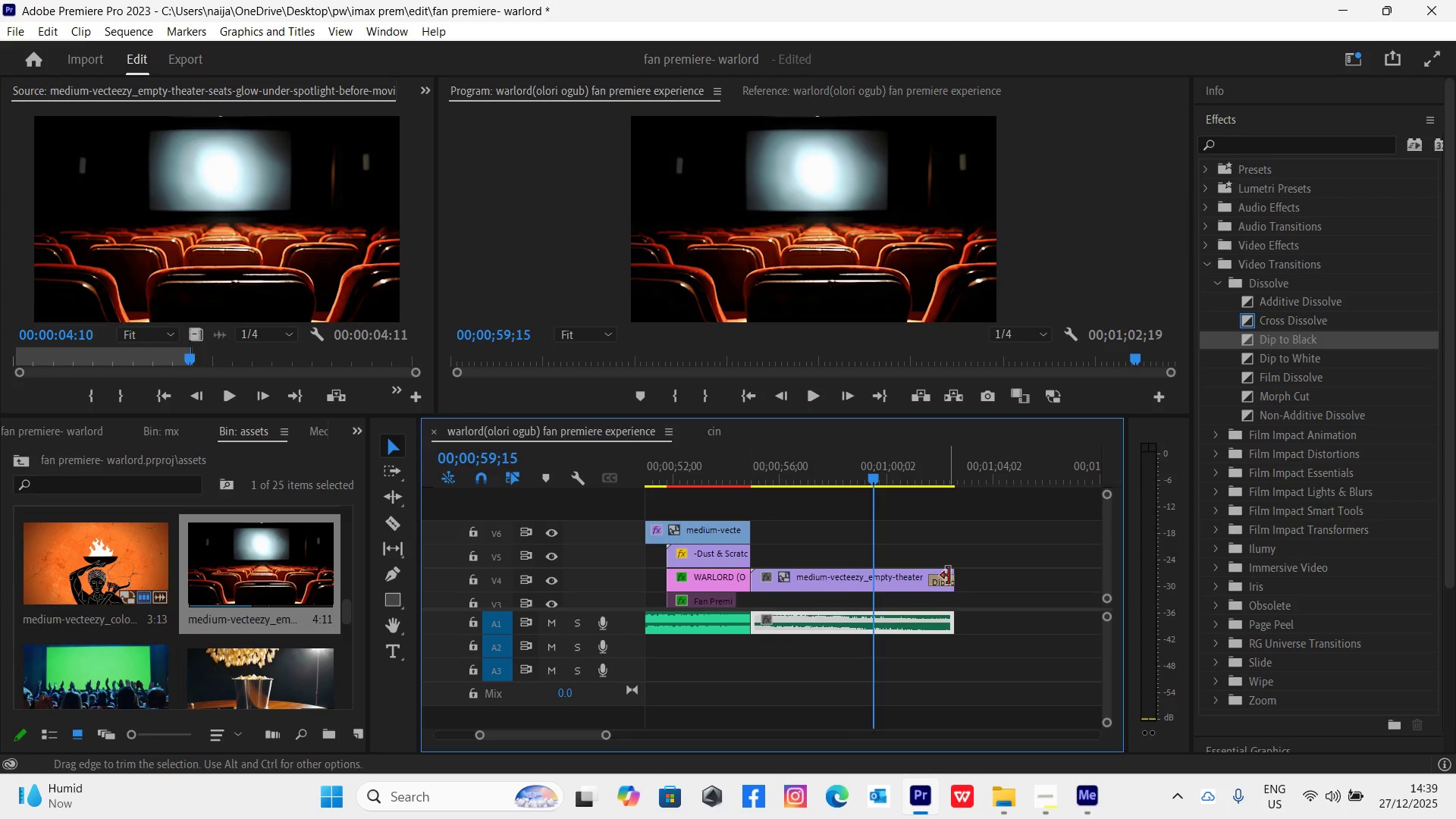 
left_click_drag(start_coordinate=[950, 573], to_coordinate=[886, 585])
 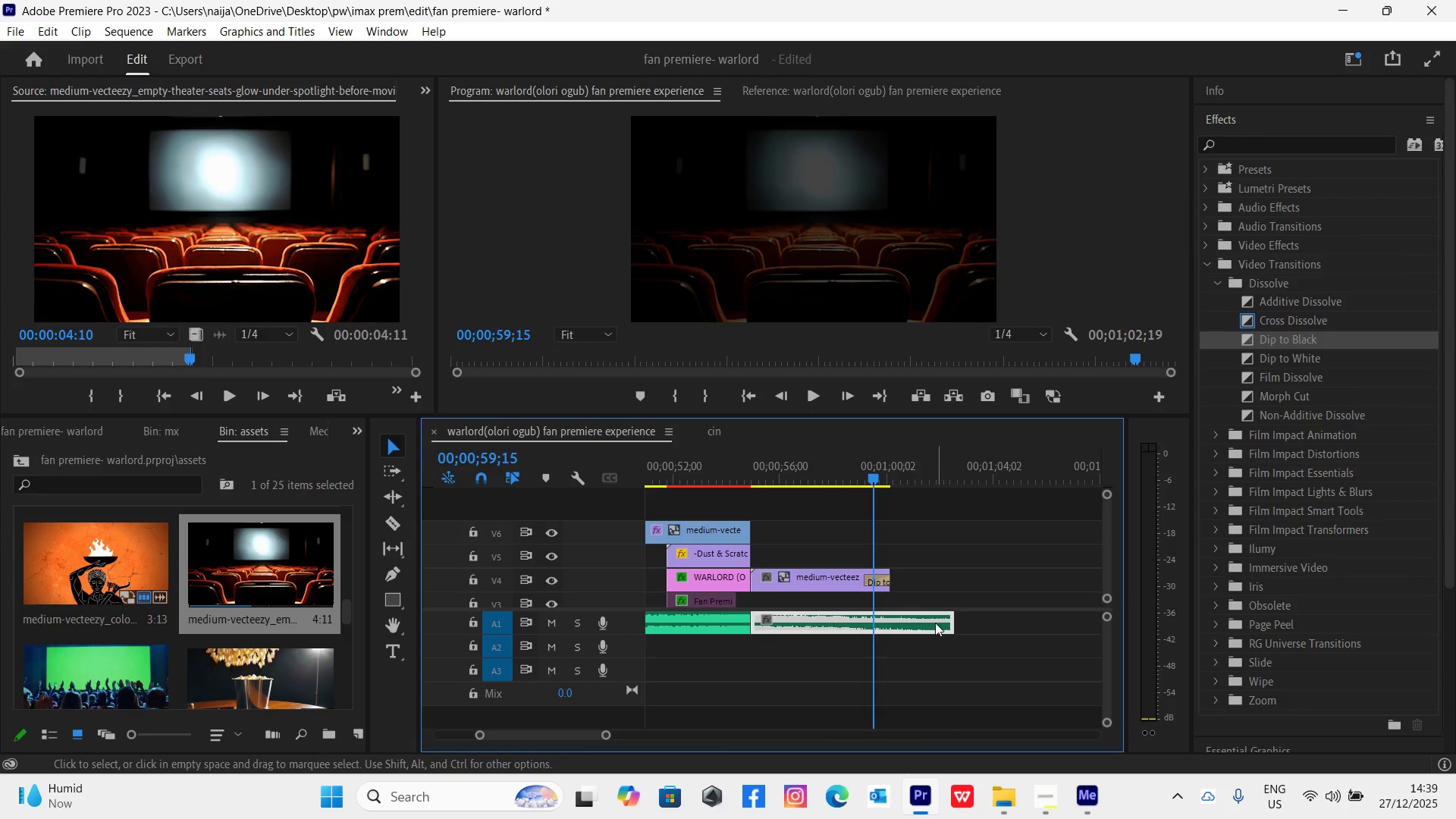 
left_click([930, 626])
 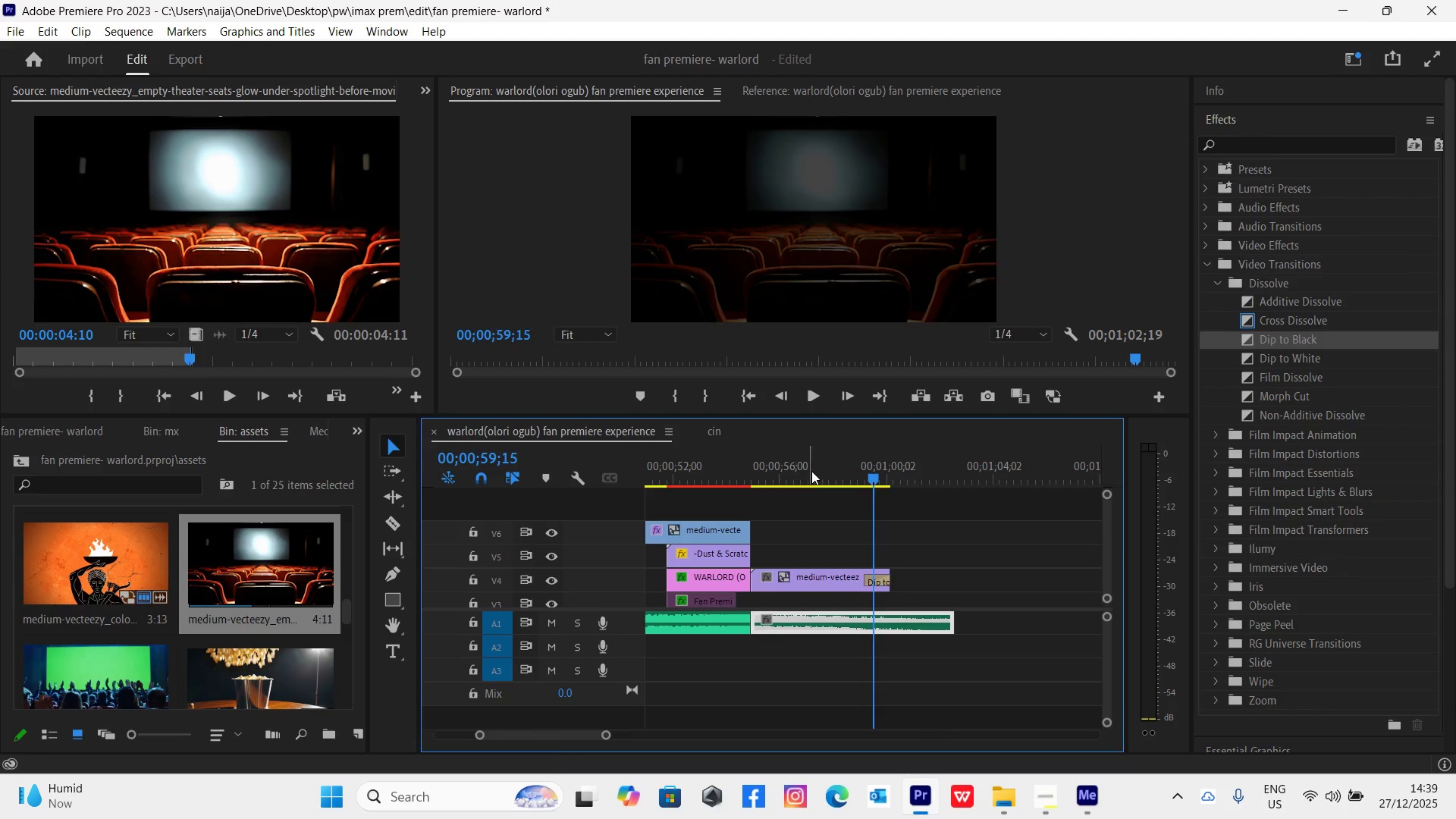 
left_click([823, 472])
 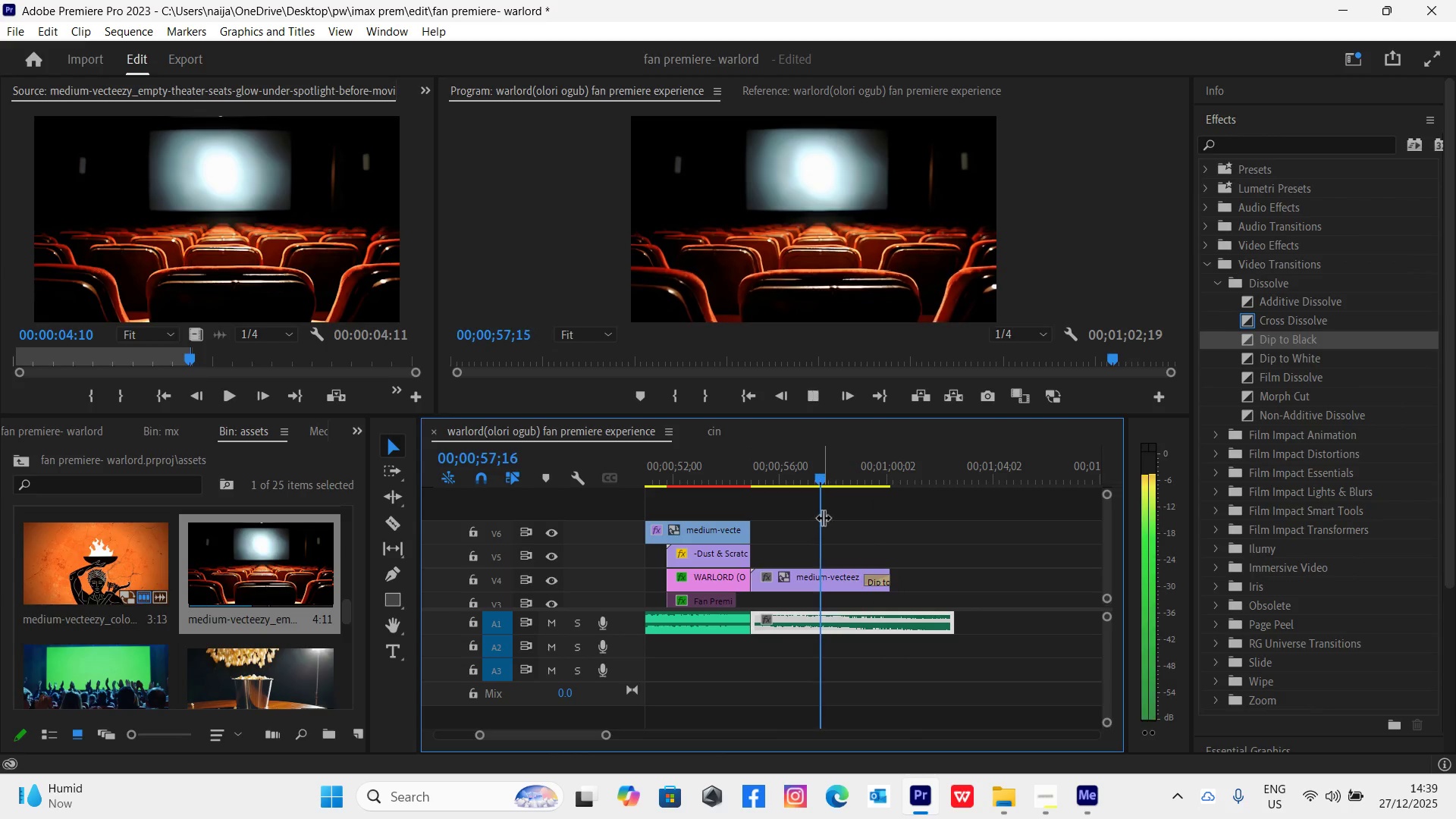 
key(Space)
 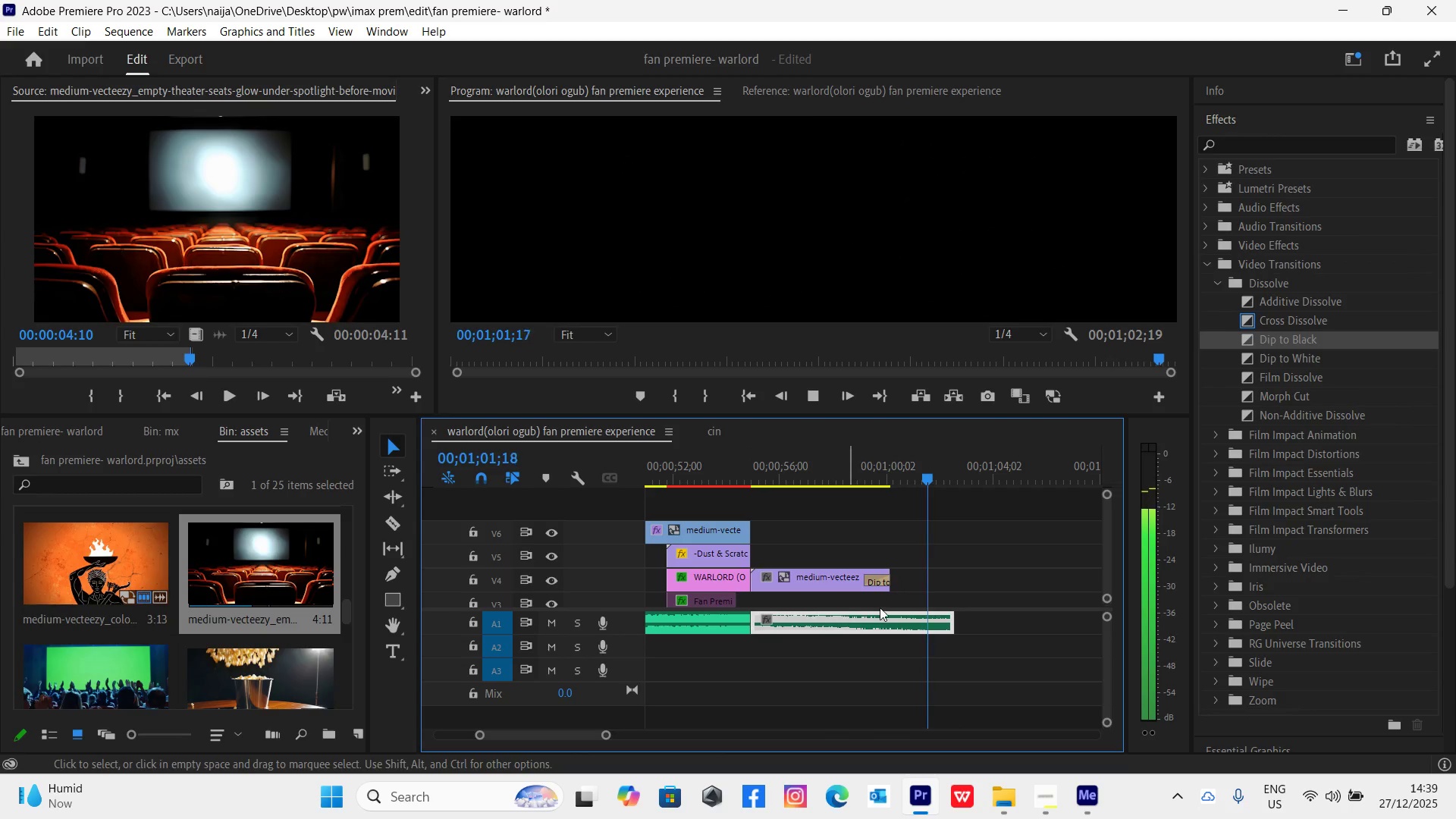 
wait(5.22)
 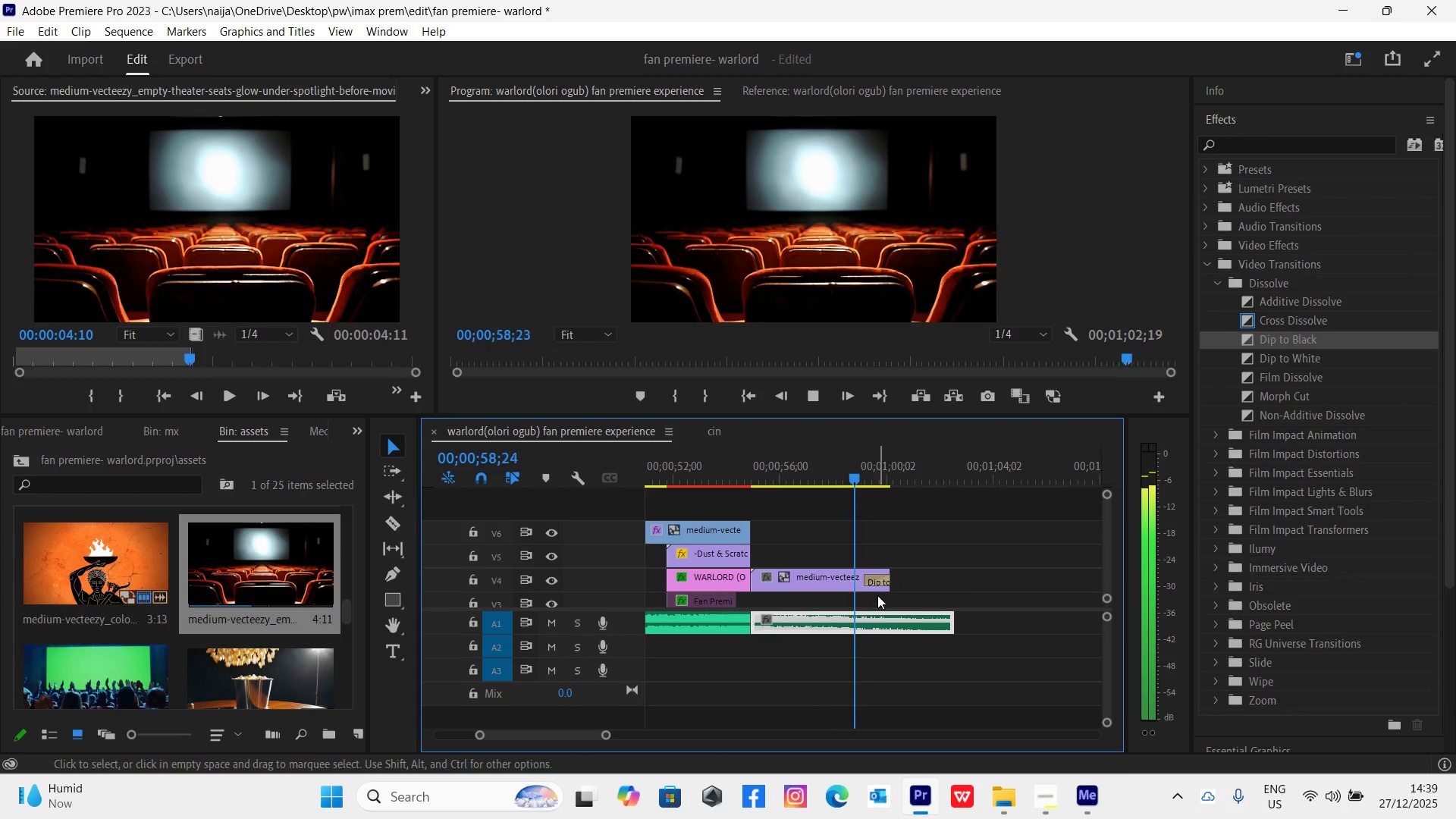 
key(Space)
 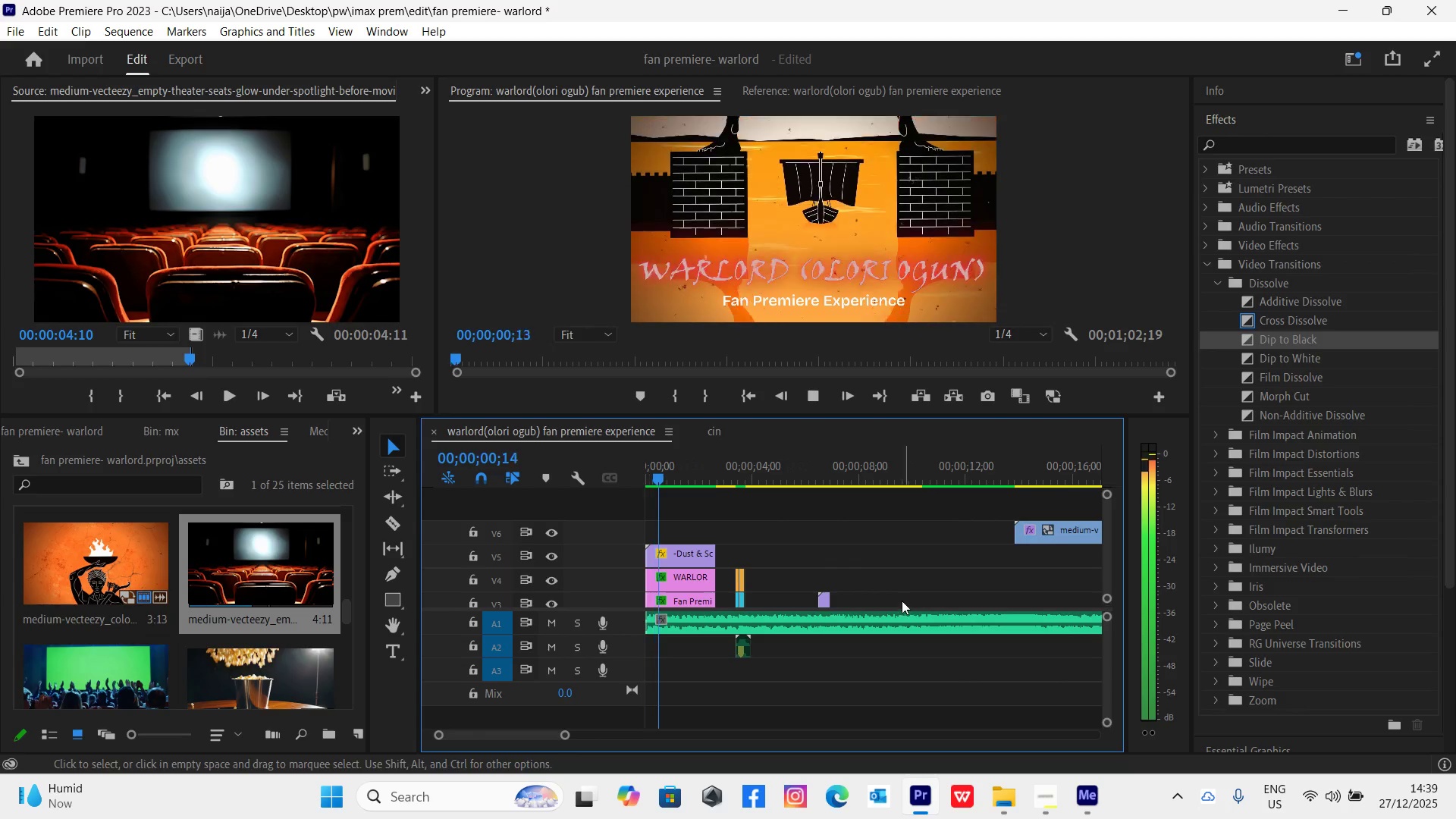 
key(Space)
 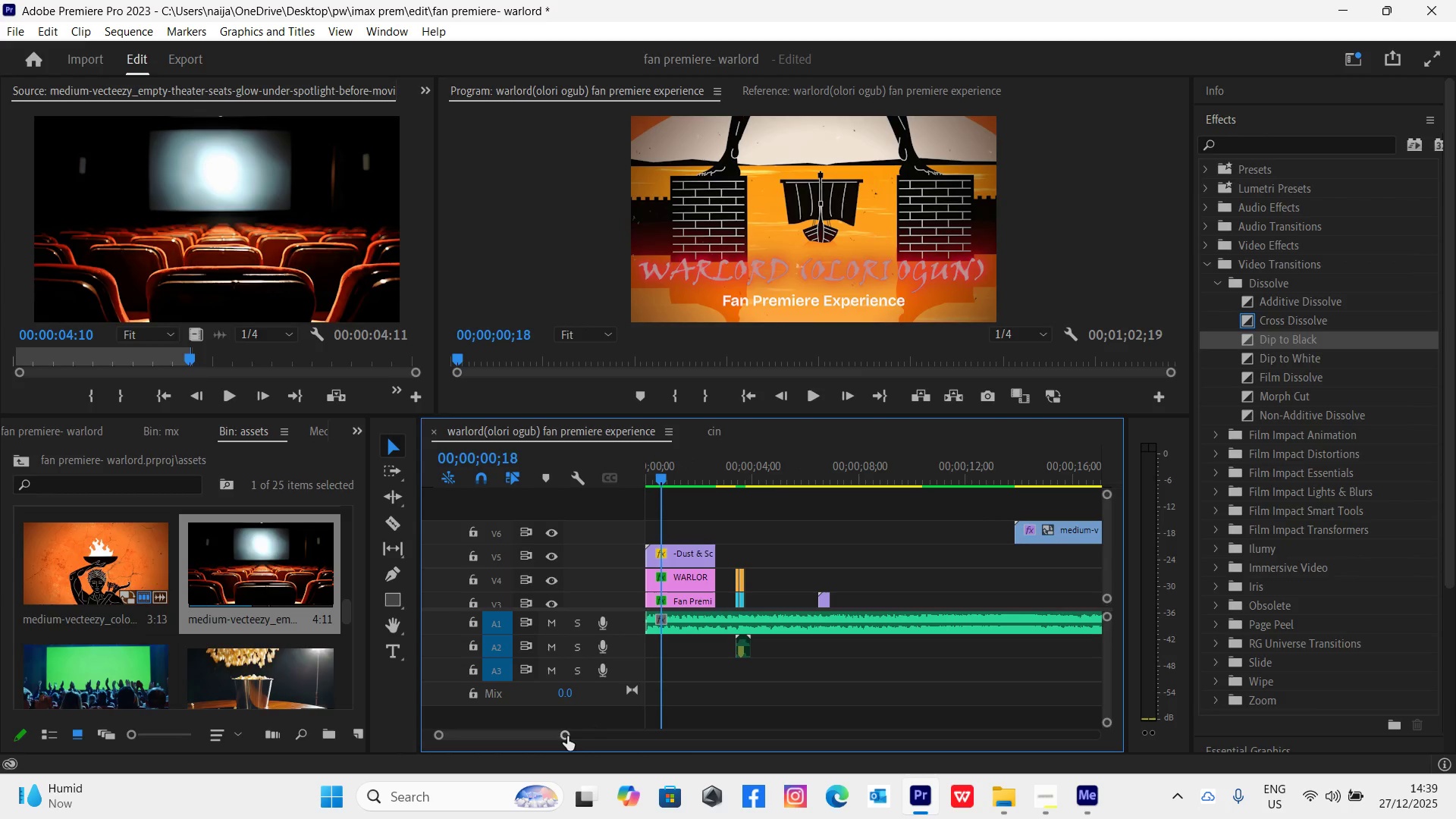 
left_click_drag(start_coordinate=[566, 736], to_coordinate=[627, 738])
 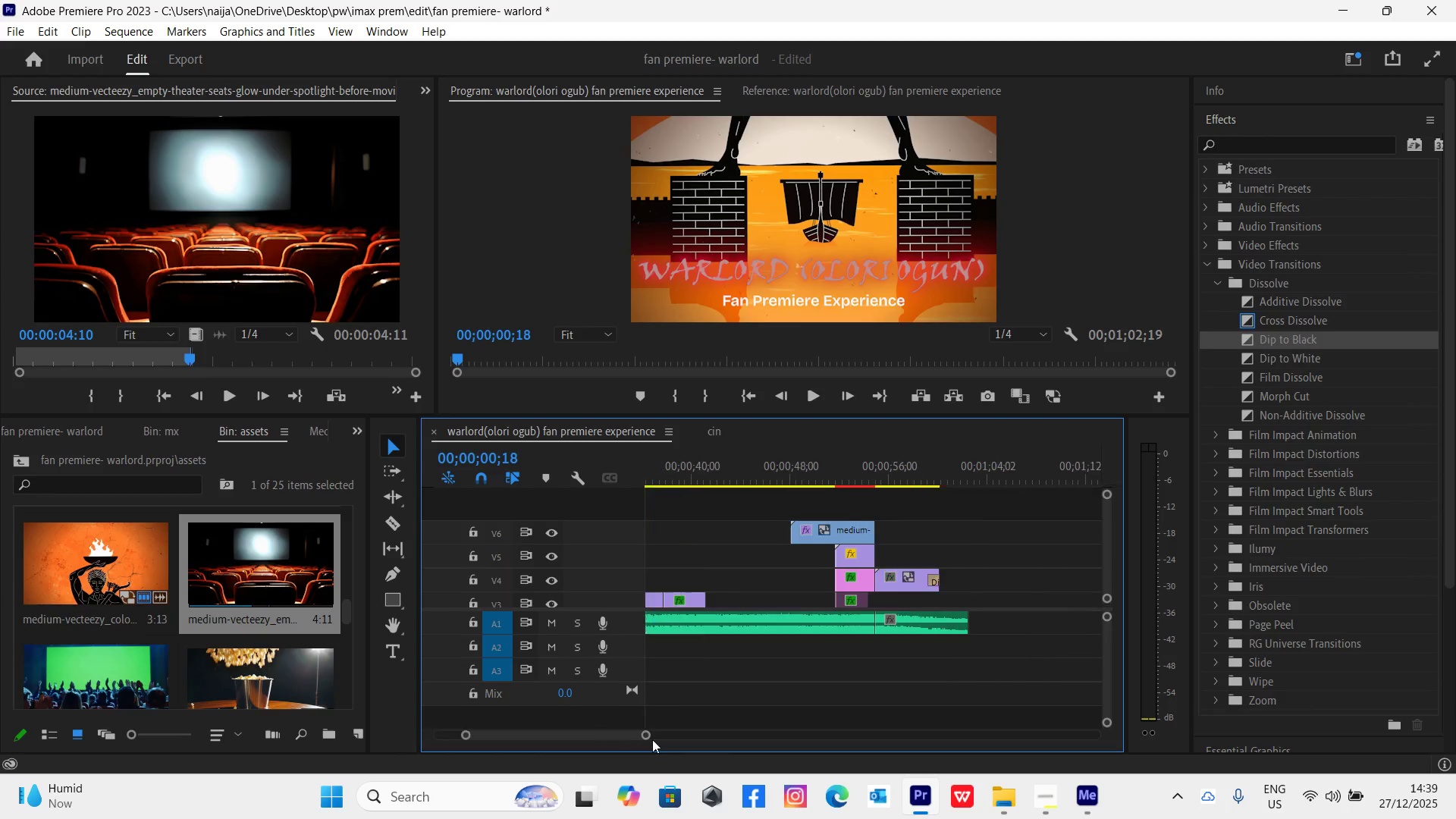 
left_click_drag(start_coordinate=[650, 739], to_coordinate=[658, 737])
 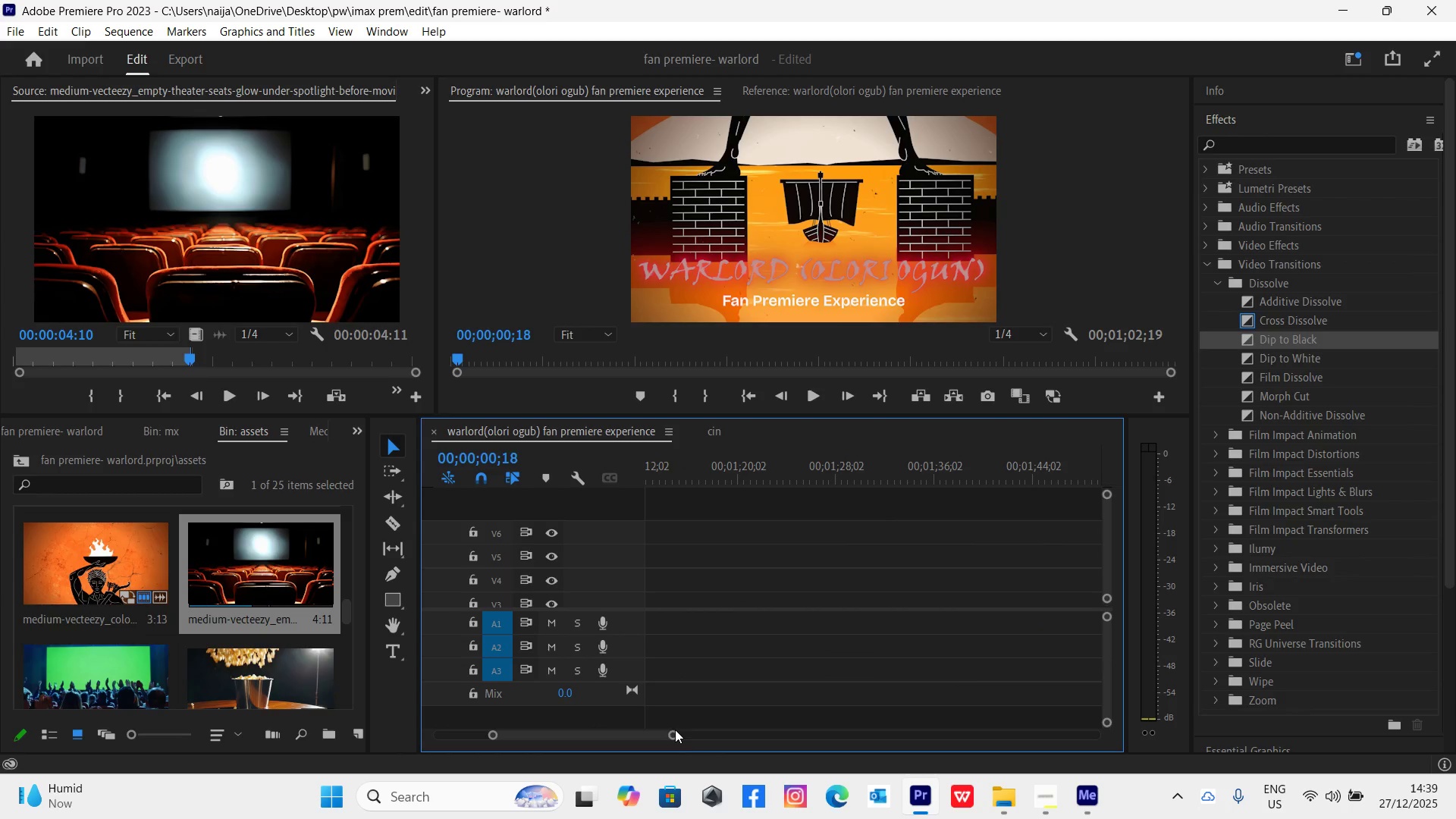 
left_click_drag(start_coordinate=[673, 735], to_coordinate=[745, 745])
 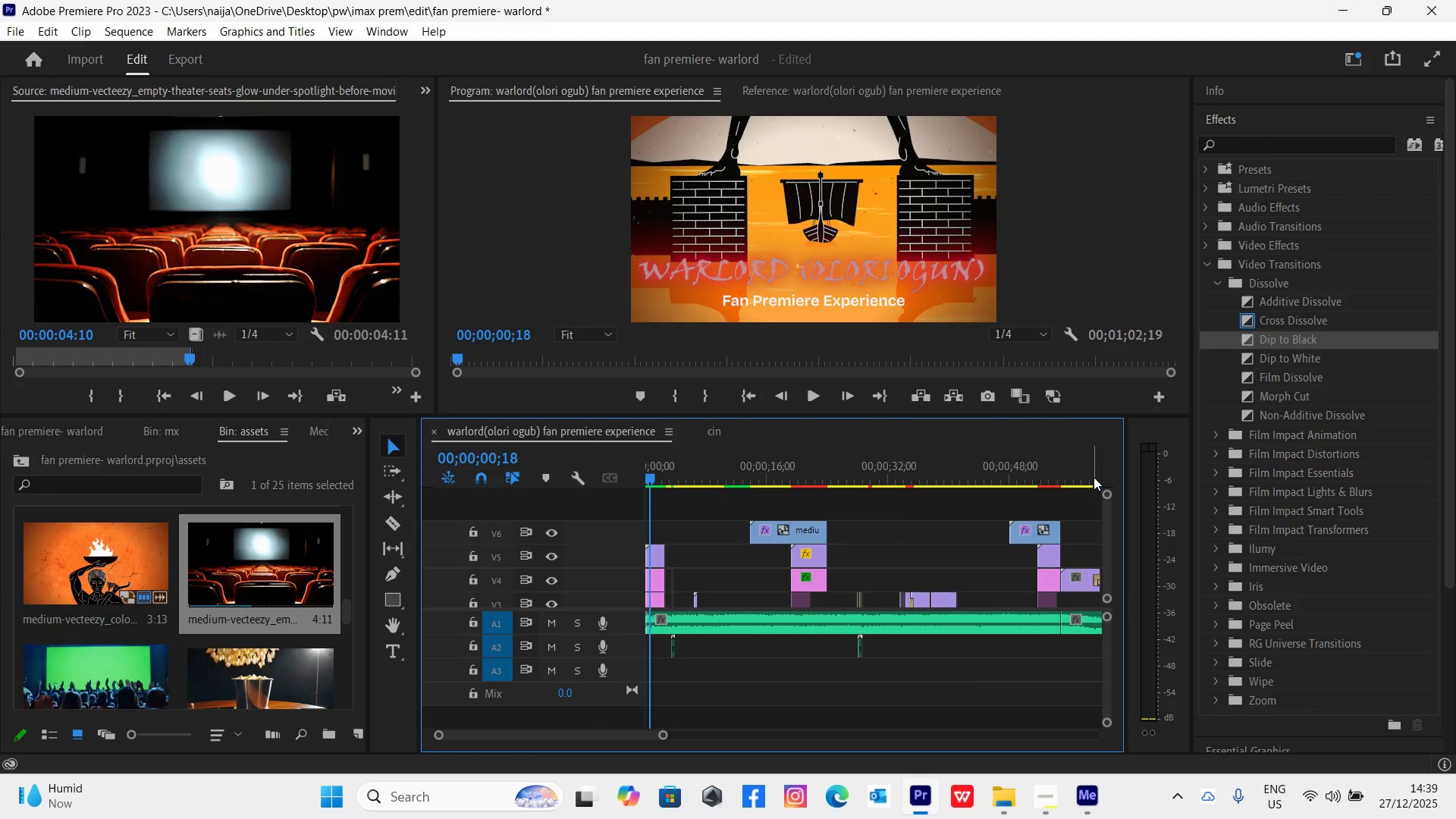 
left_click([1093, 477])
 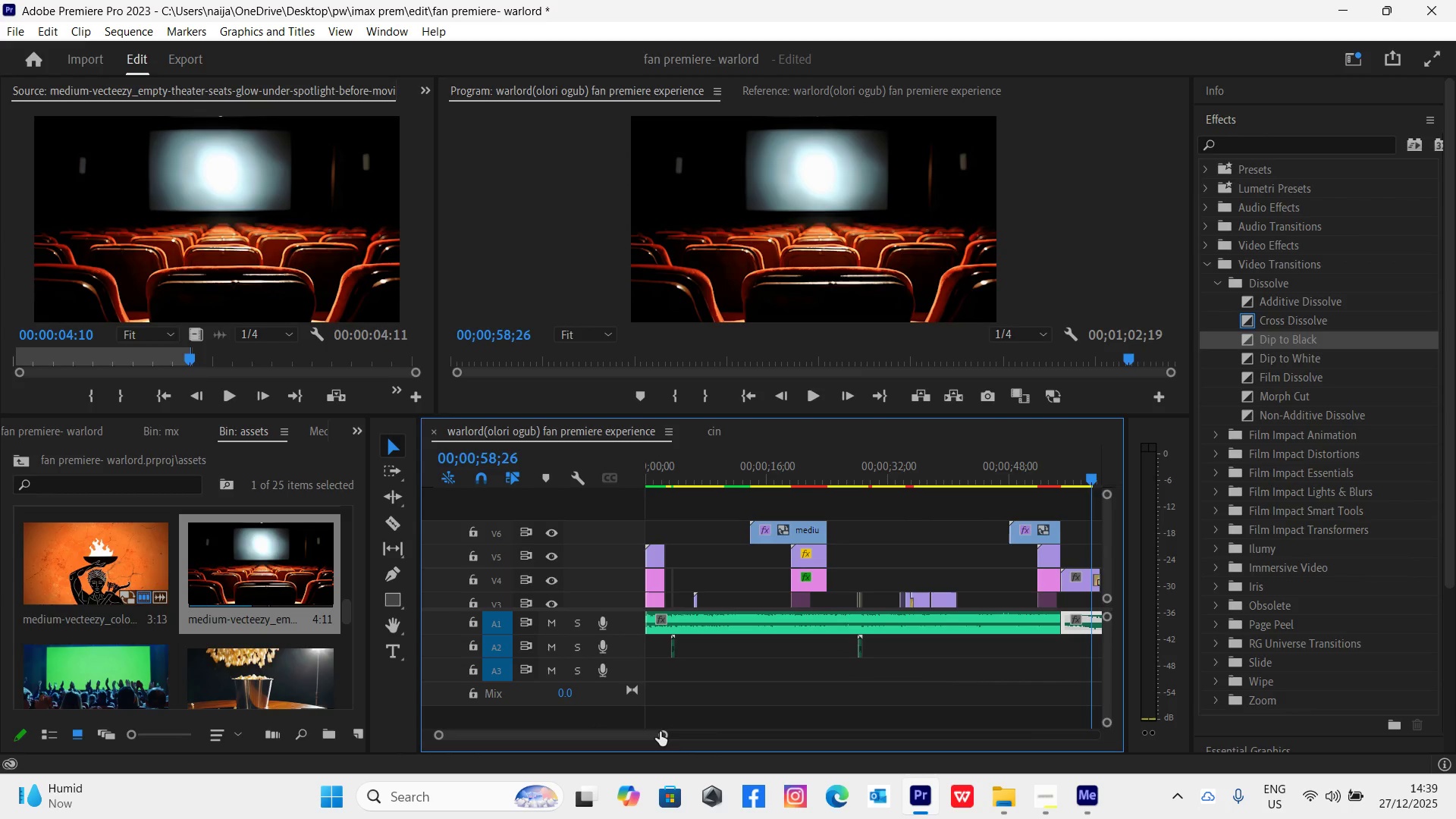 
left_click_drag(start_coordinate=[660, 734], to_coordinate=[632, 752])
 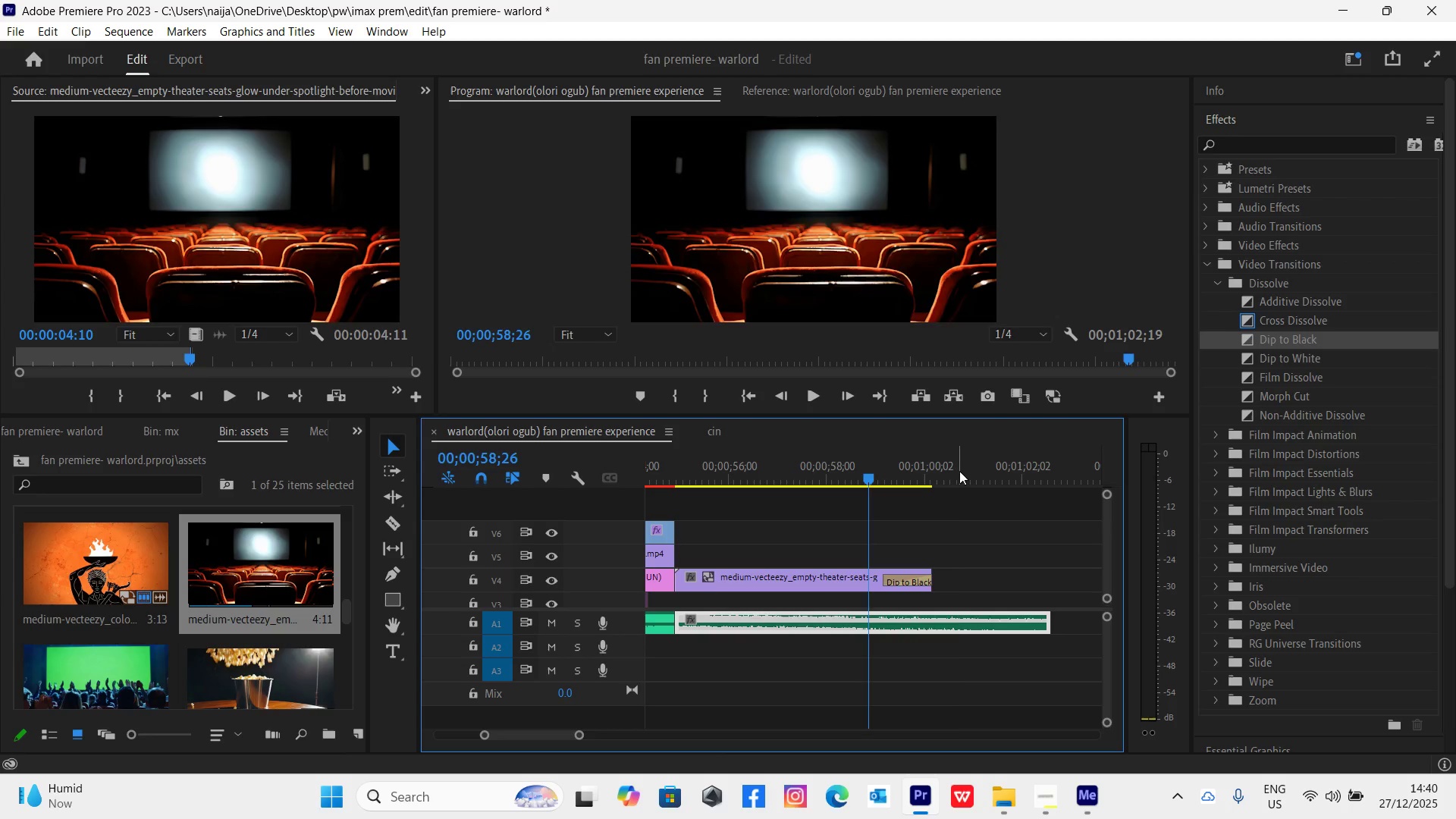 
left_click([959, 472])
 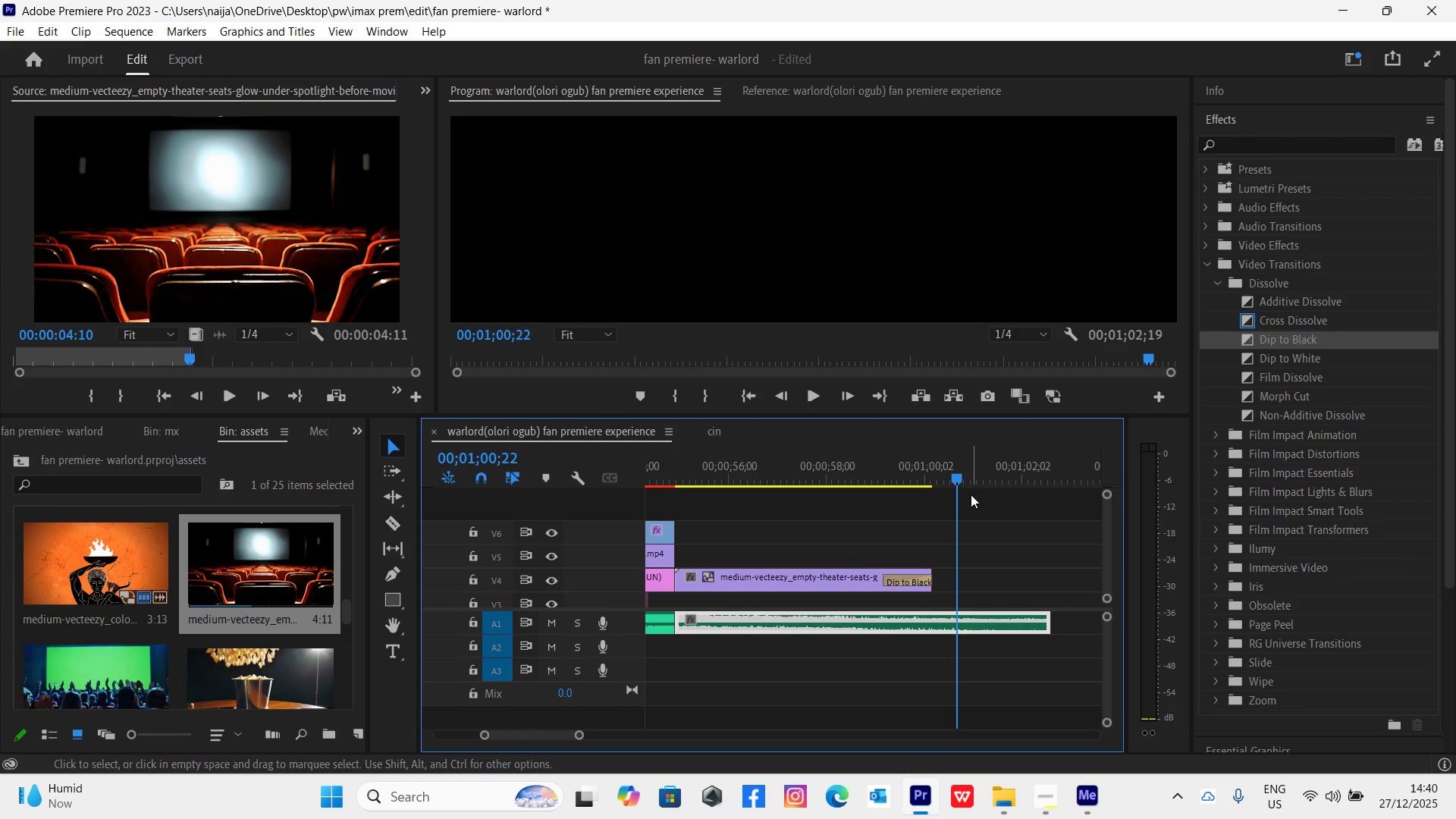 
key(ArrowLeft)
 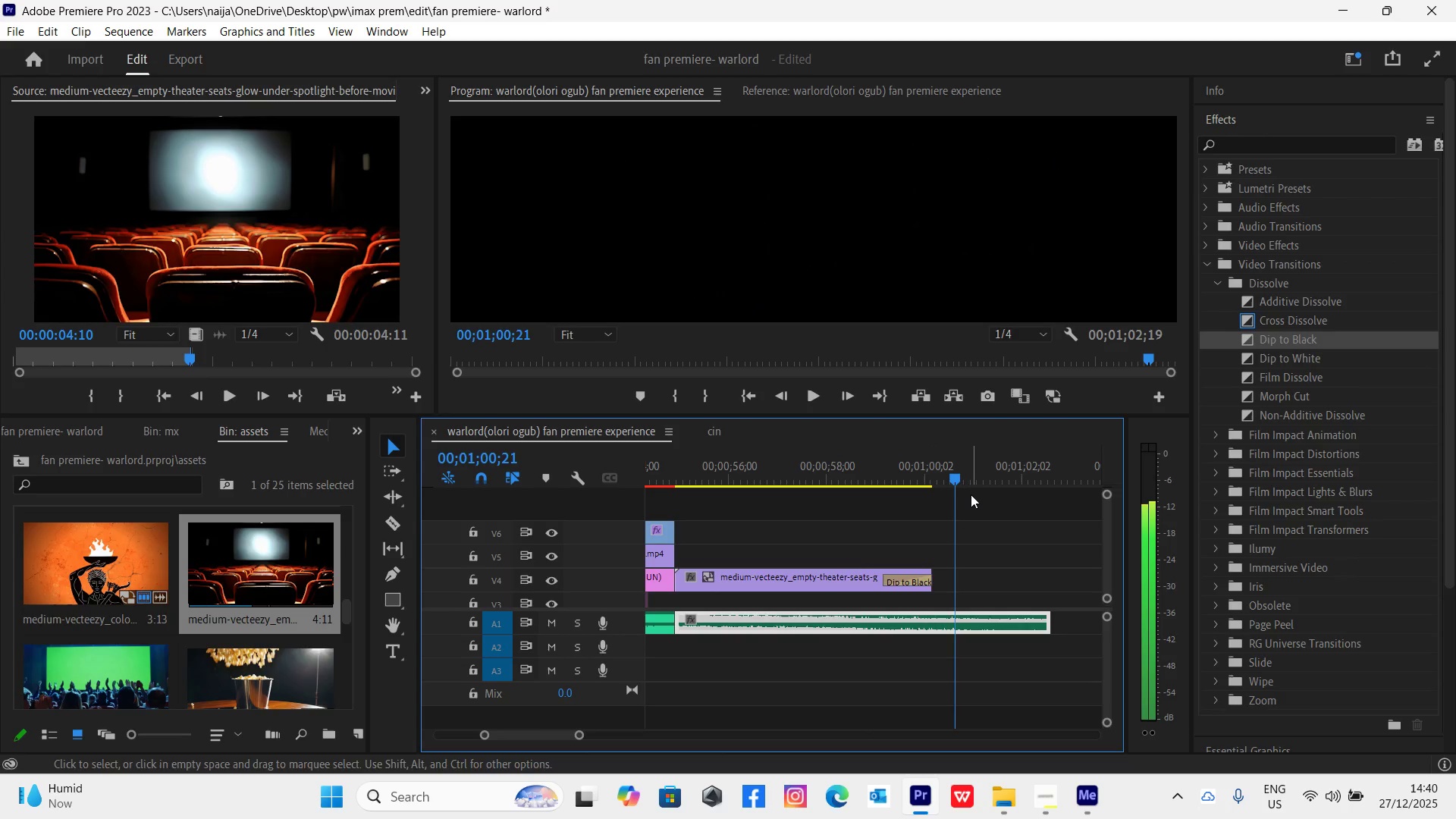 
key(ArrowLeft)
 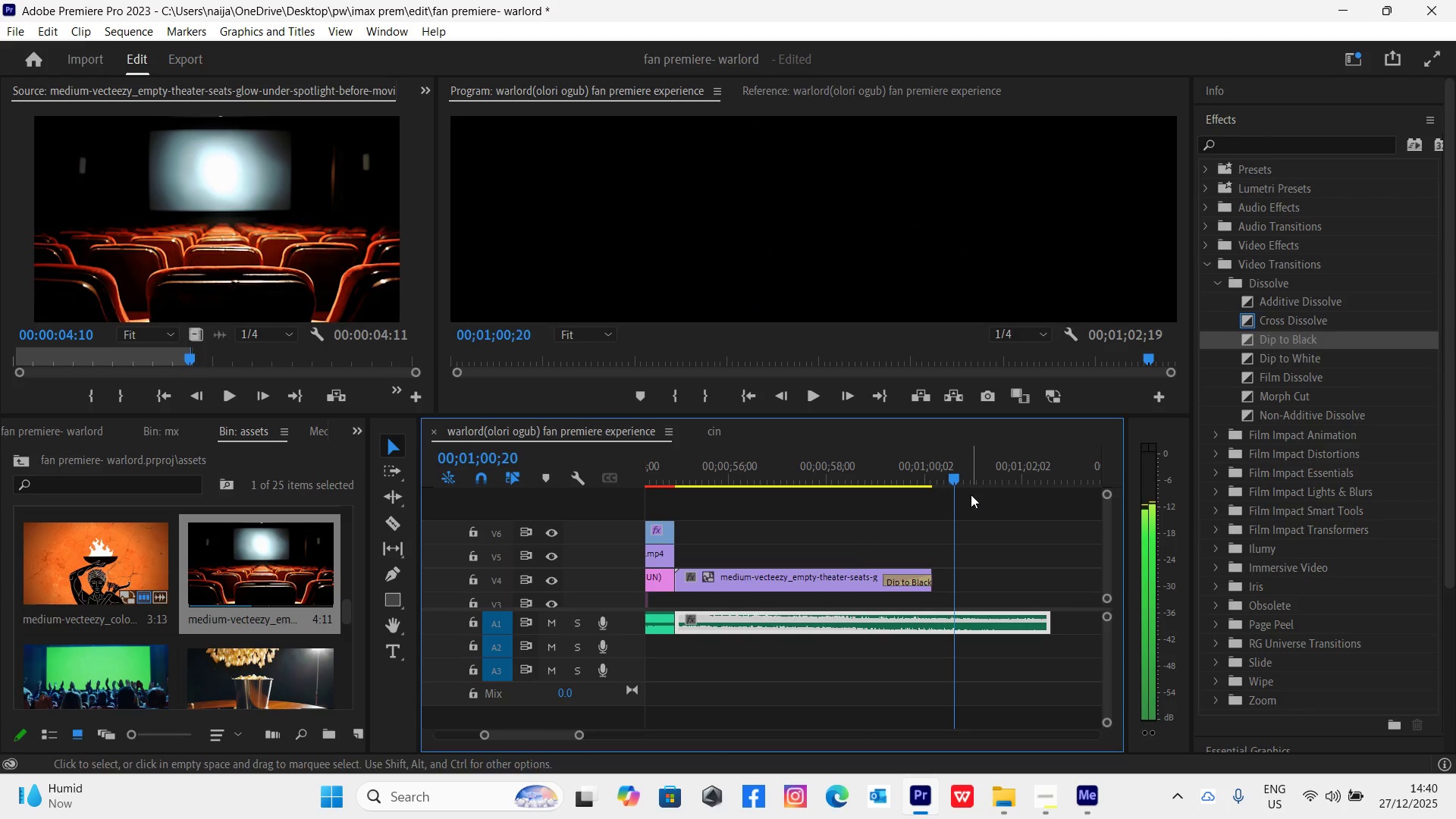 
key(ArrowLeft)
 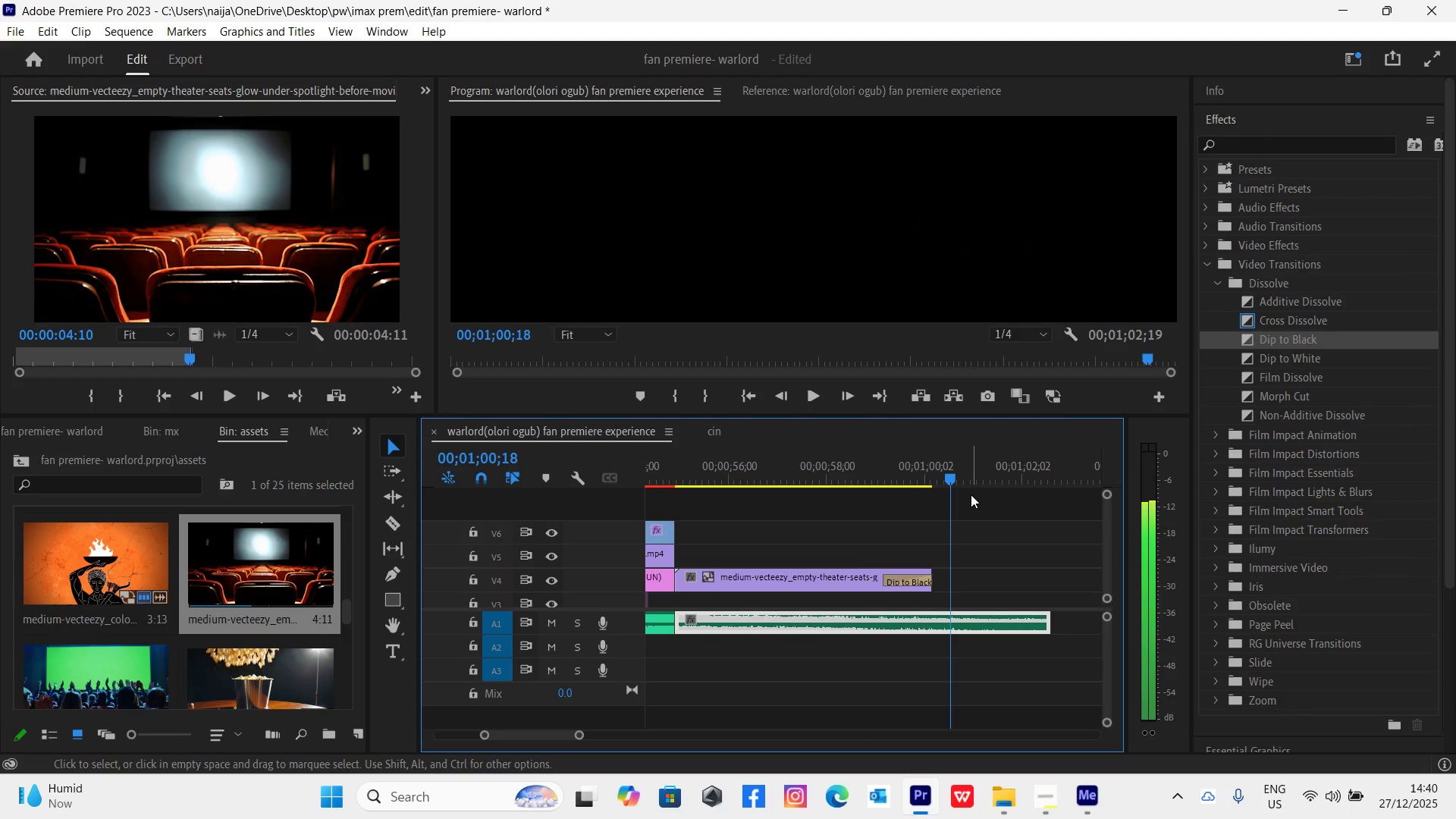 
key(ArrowLeft)
 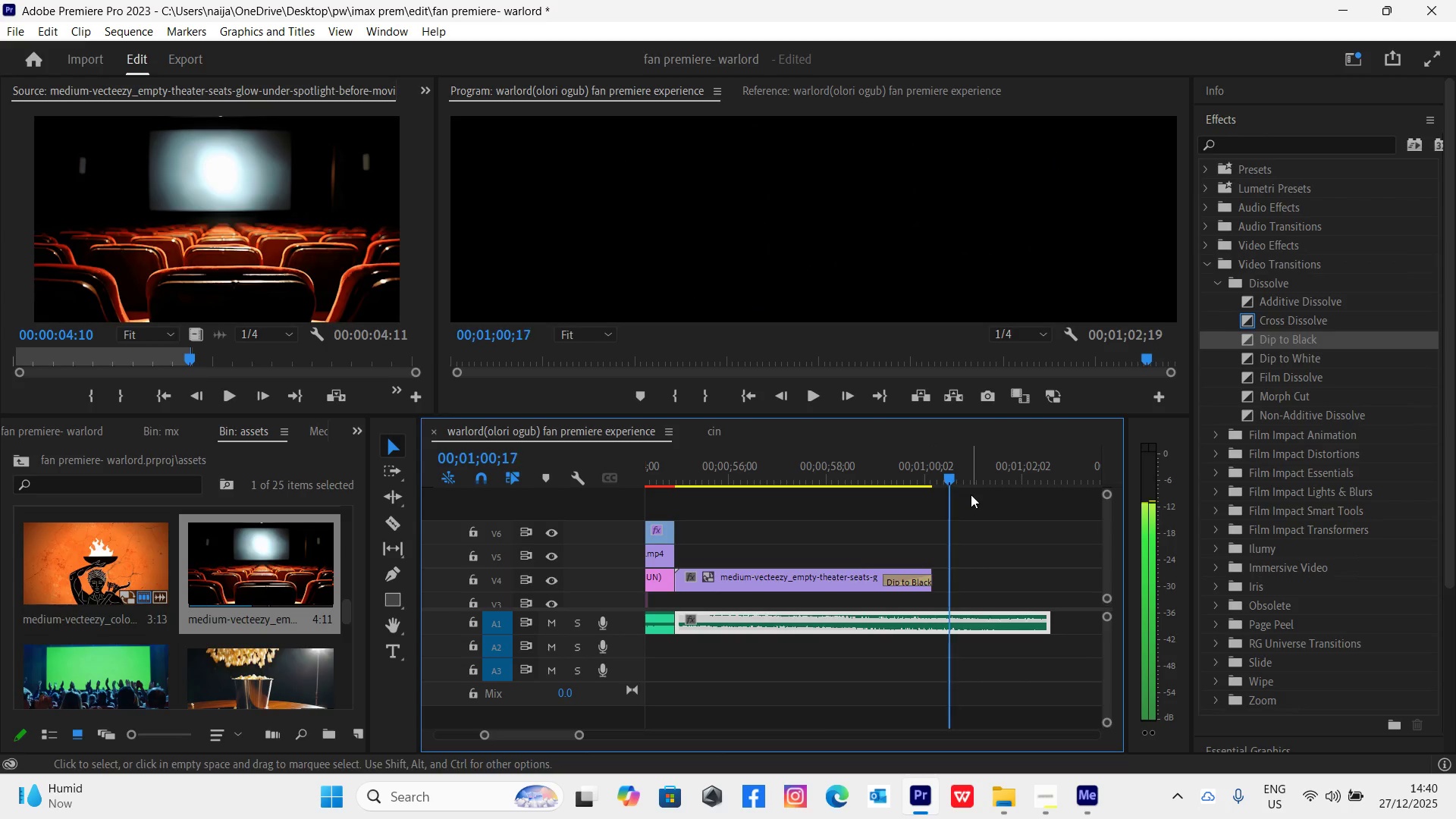 
key(ArrowLeft)
 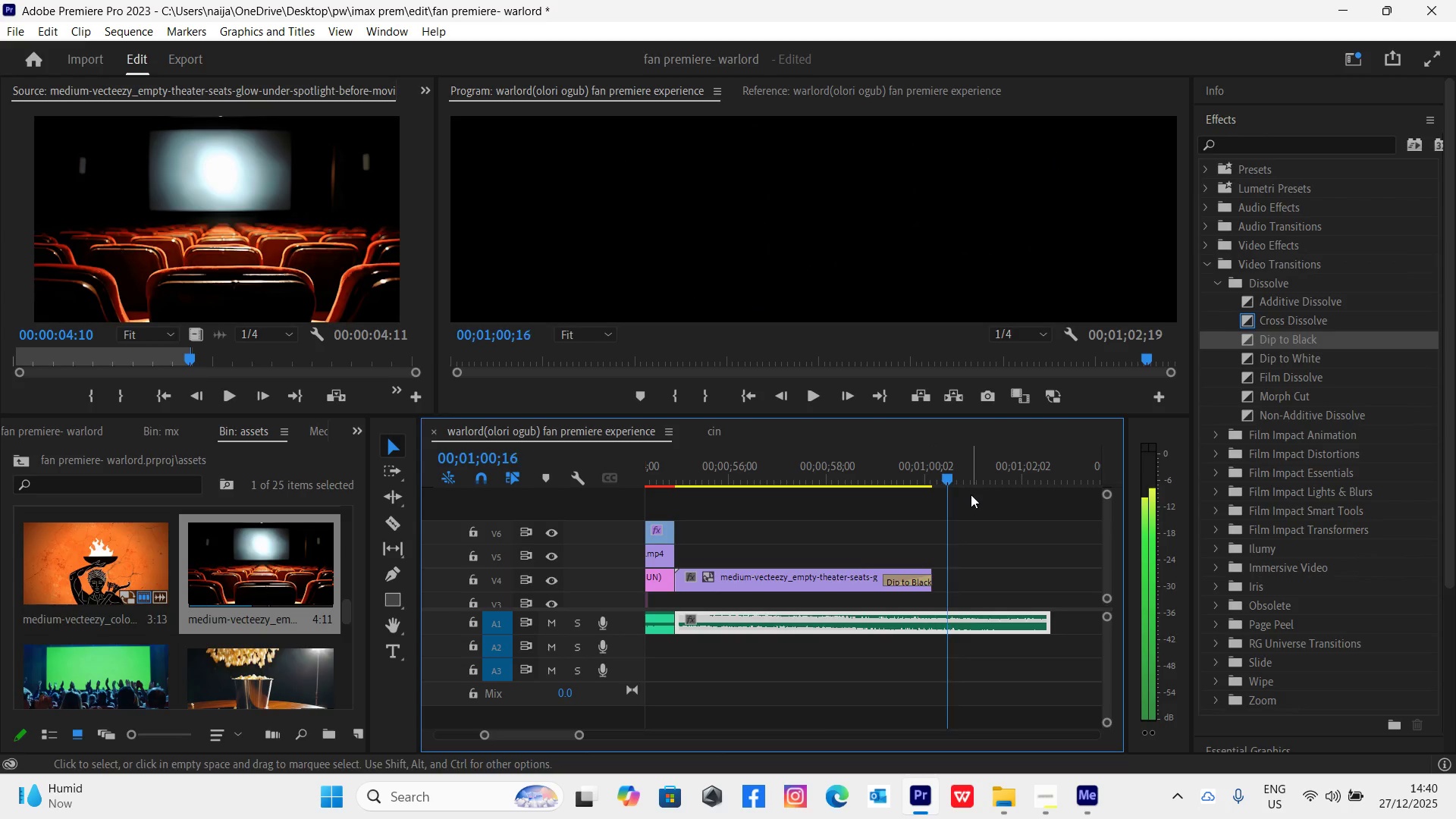 
key(ArrowLeft)
 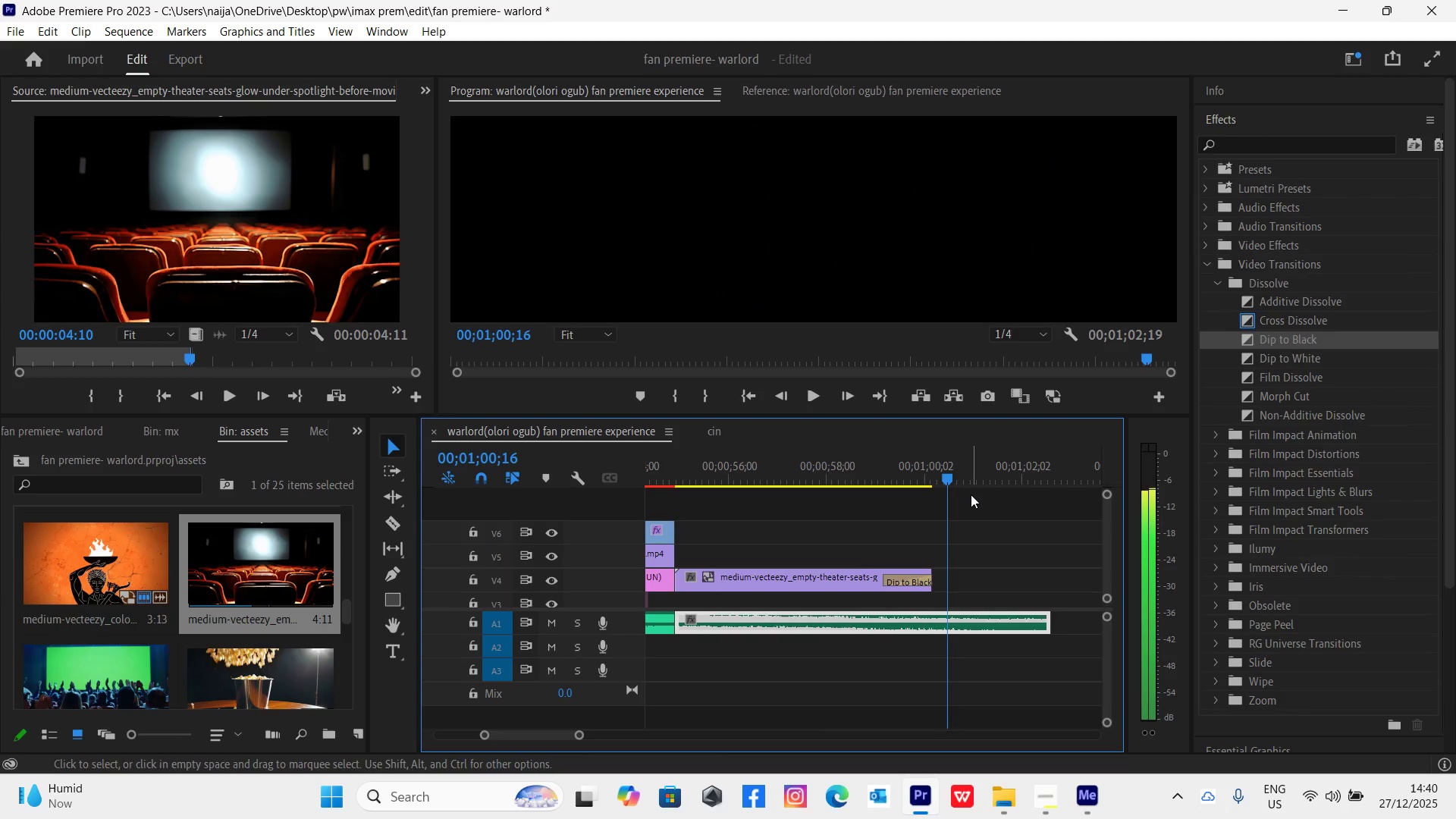 
key(ArrowLeft)
 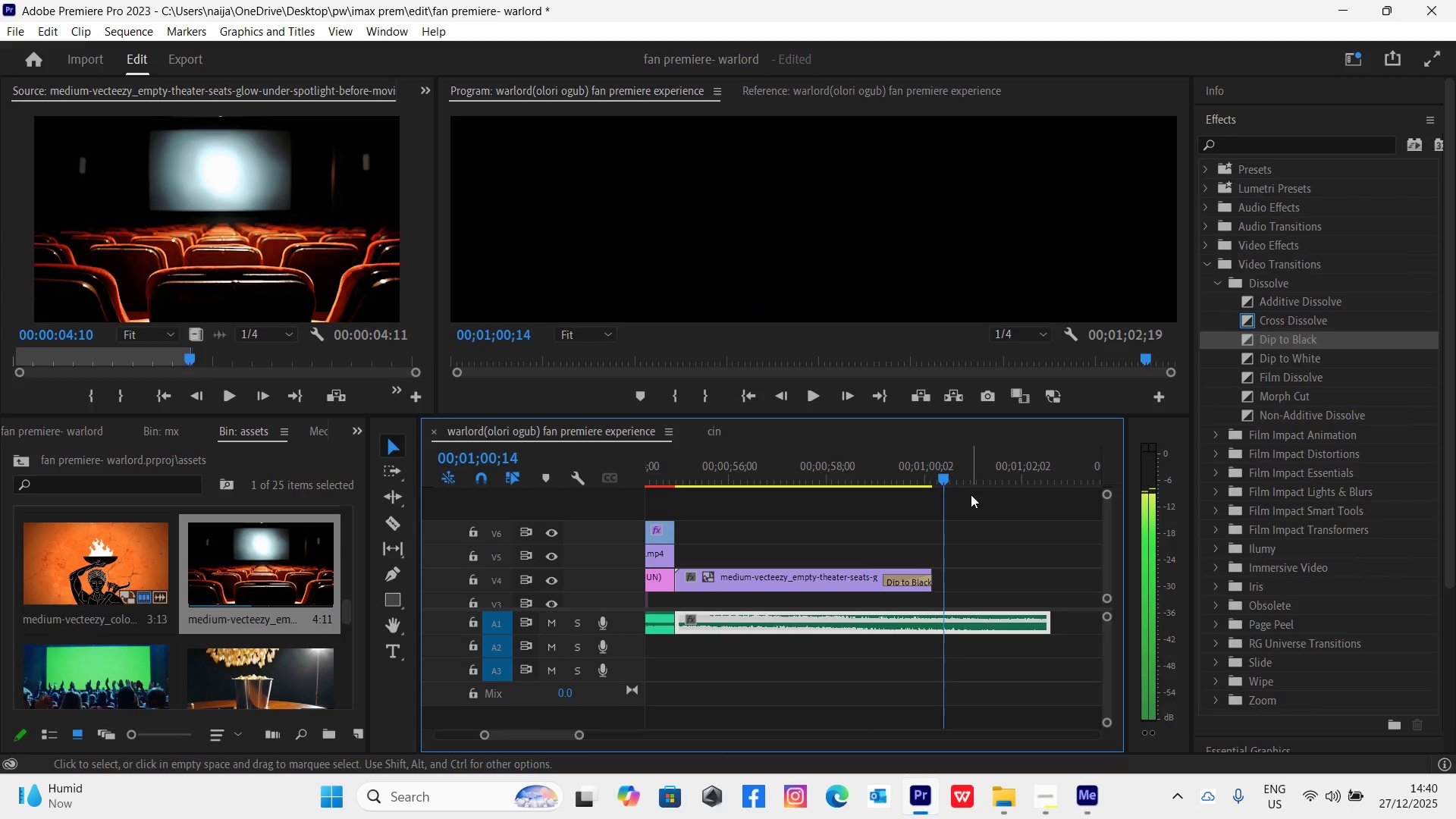 
key(ArrowLeft)
 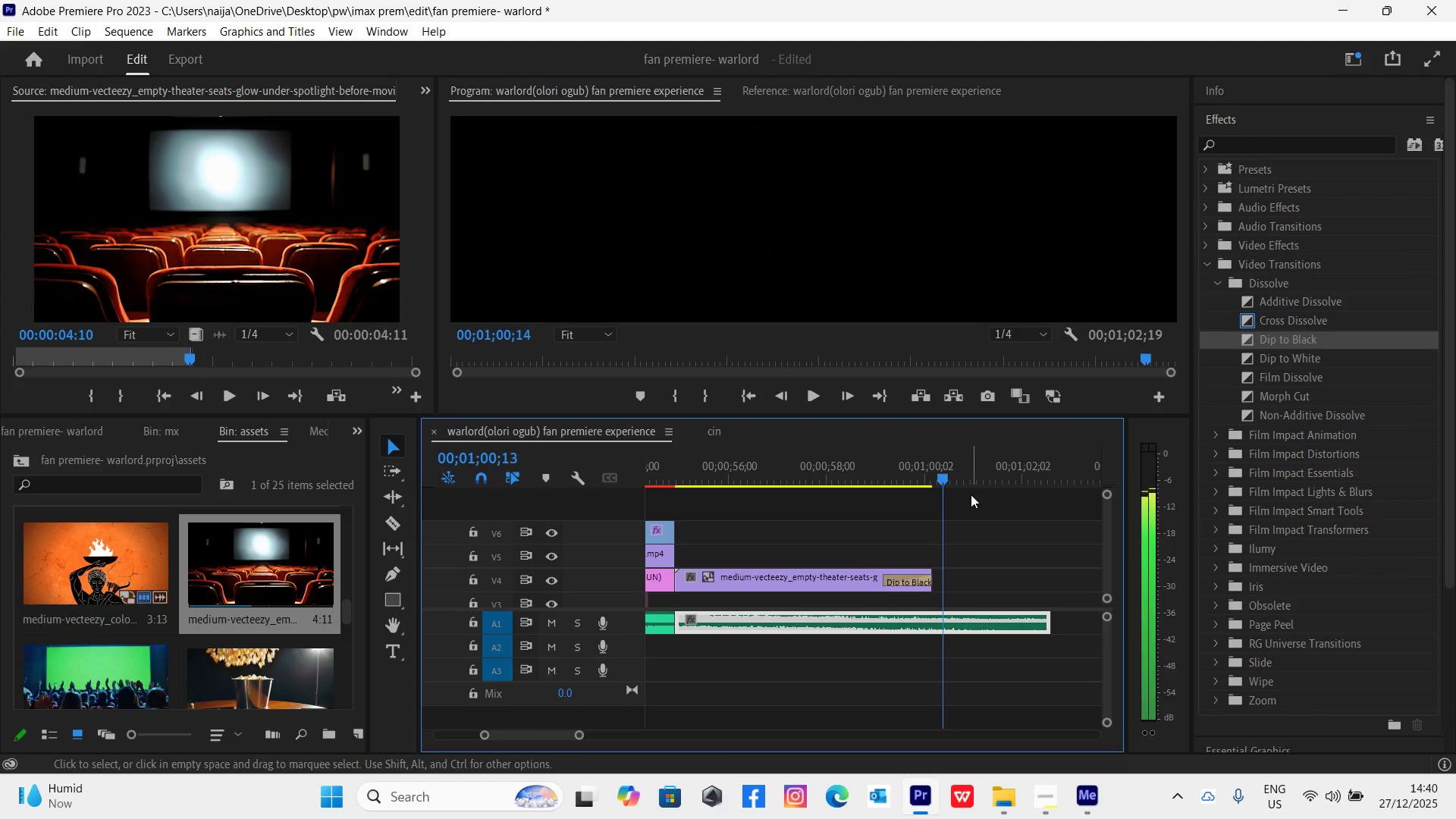 
key(ArrowLeft)
 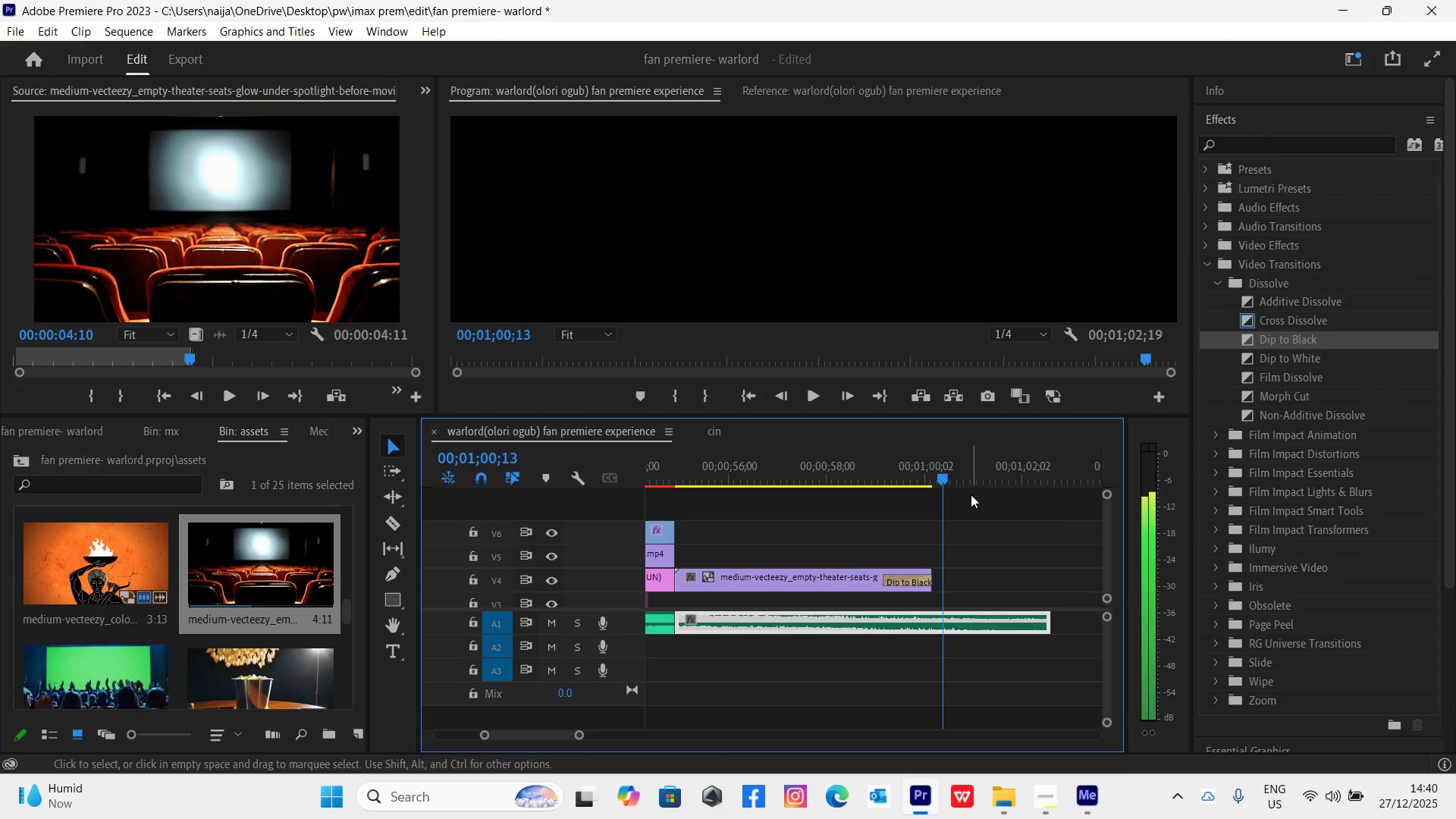 
key(ArrowLeft)
 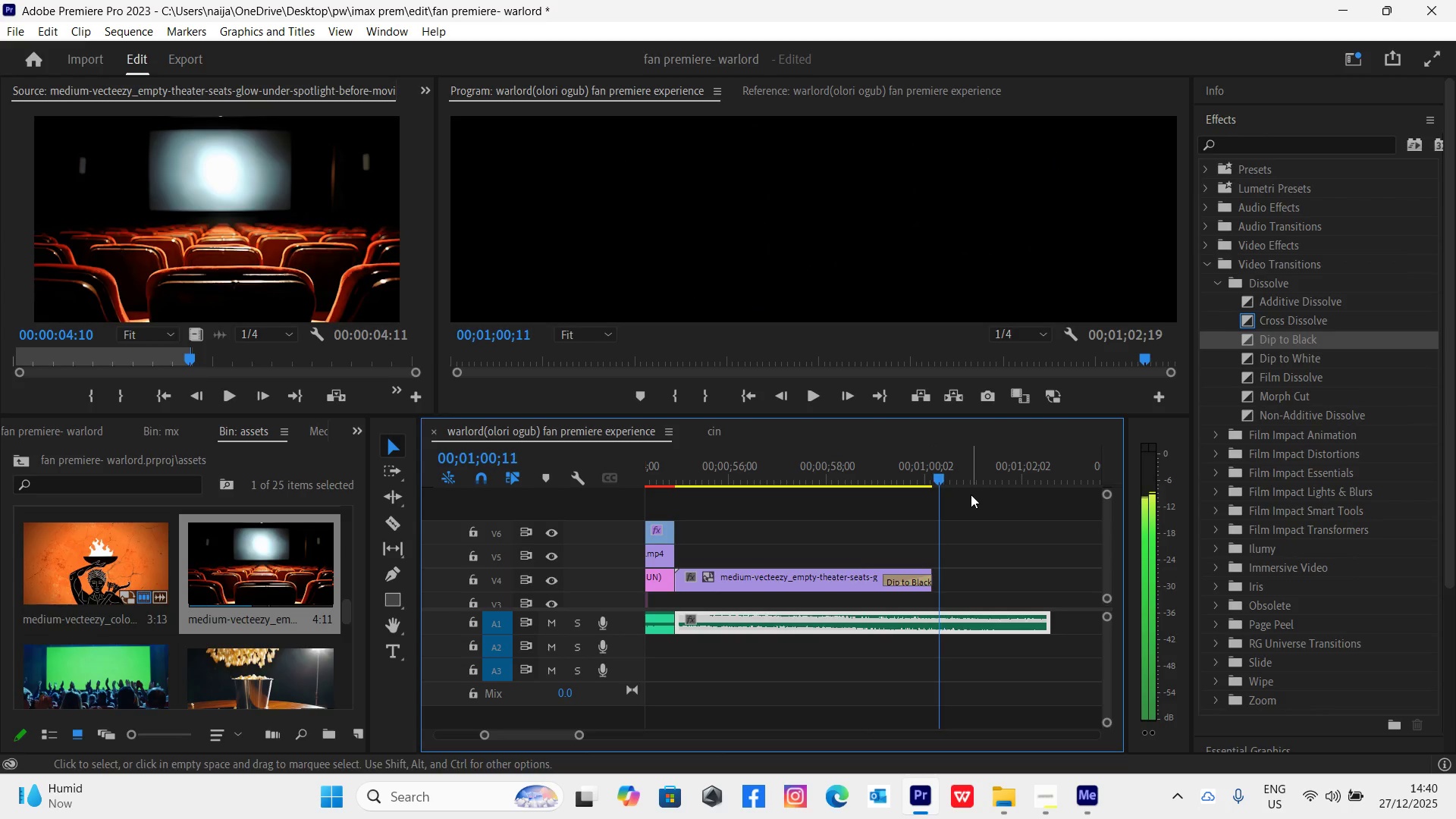 
key(ArrowLeft)
 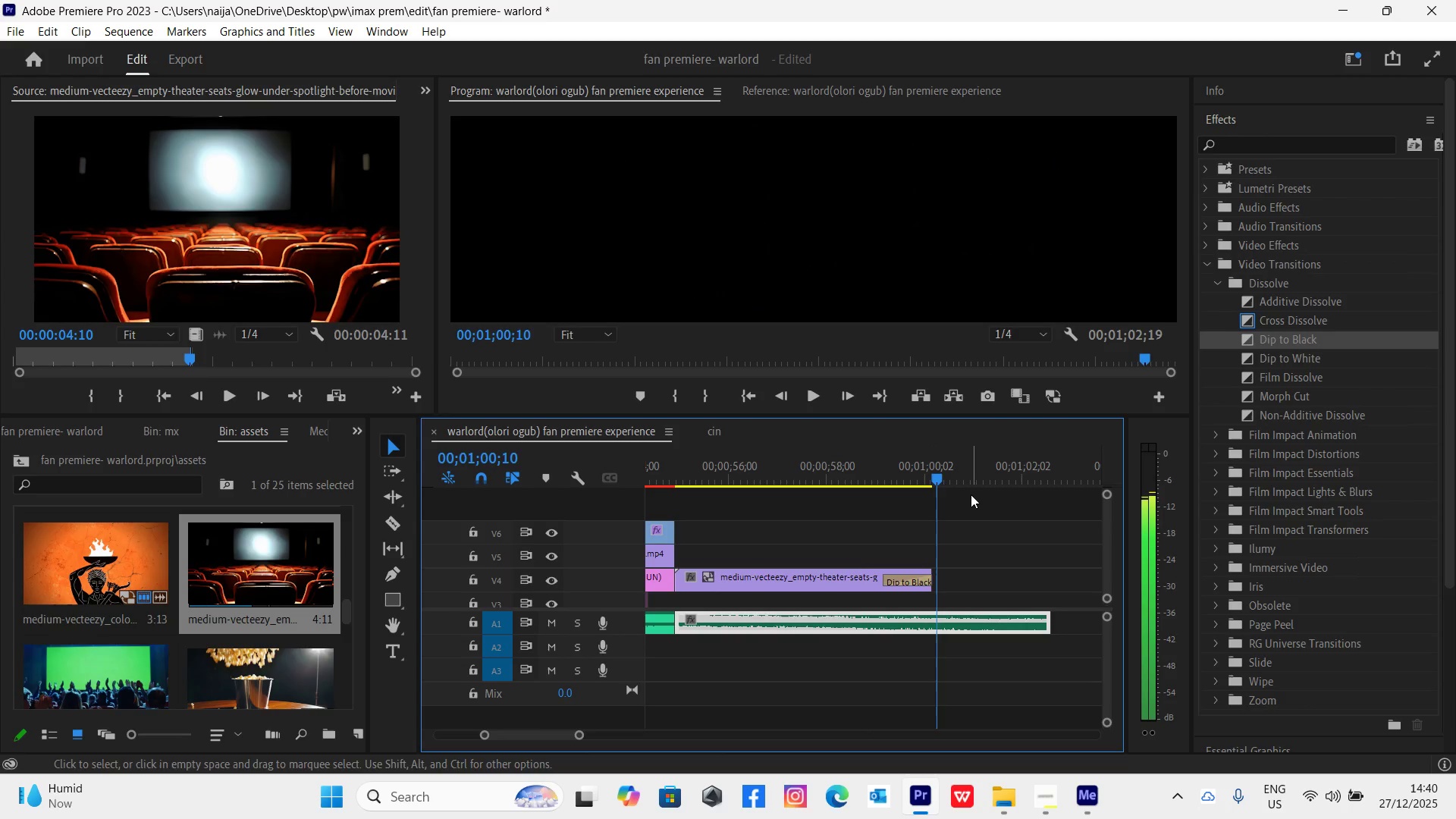 
key(ArrowLeft)
 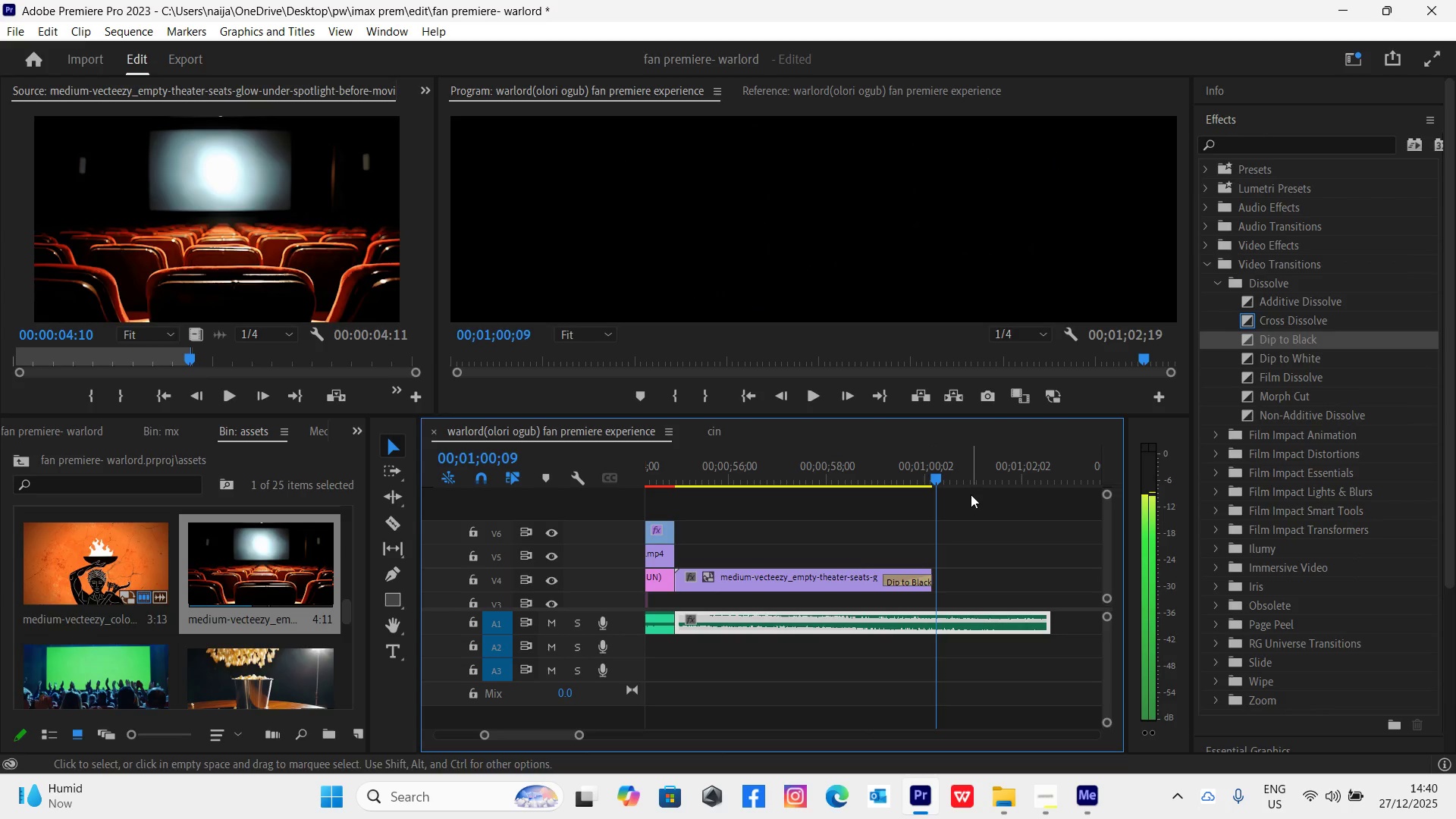 
key(ArrowLeft)
 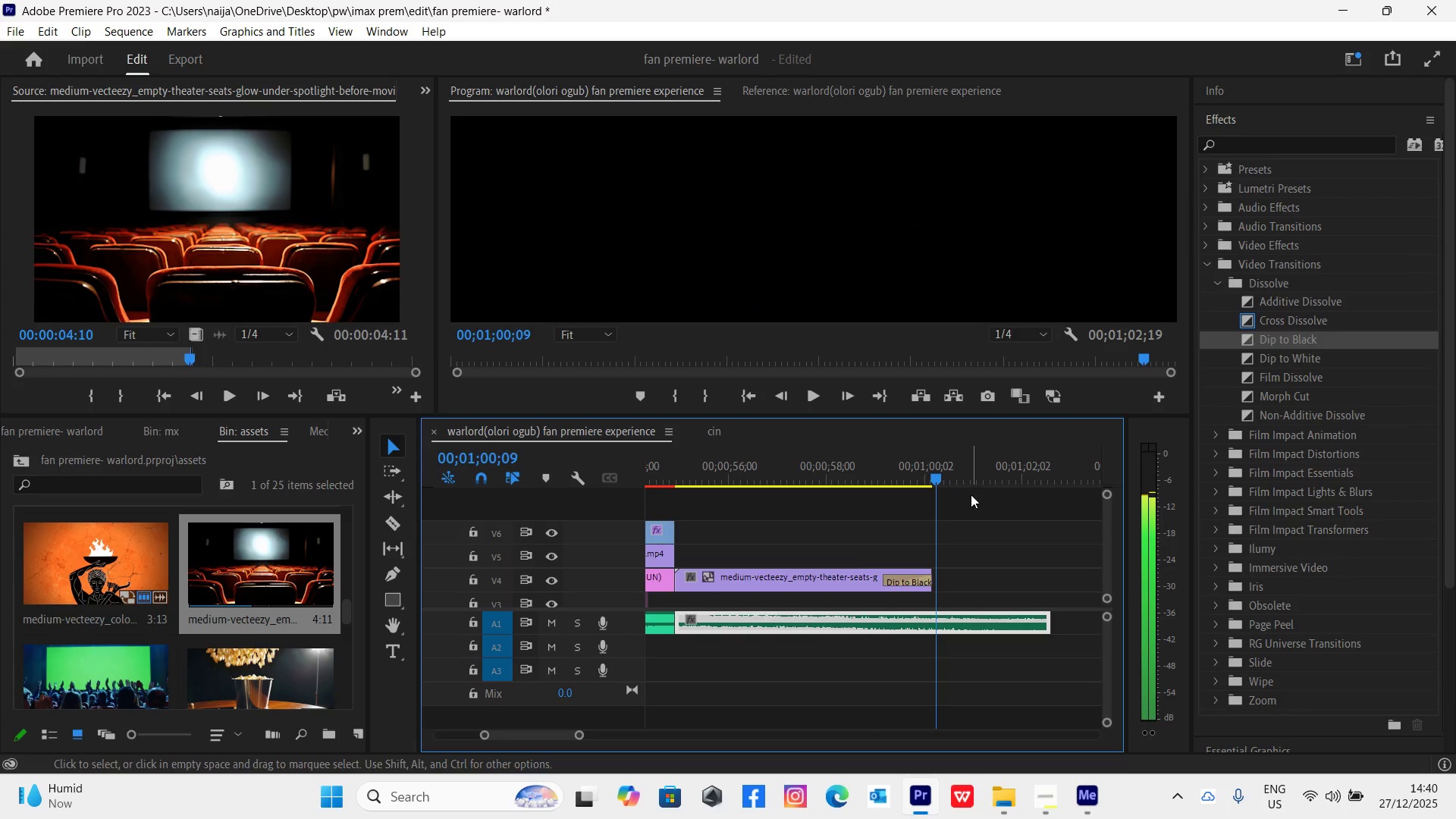 
key(ArrowLeft)
 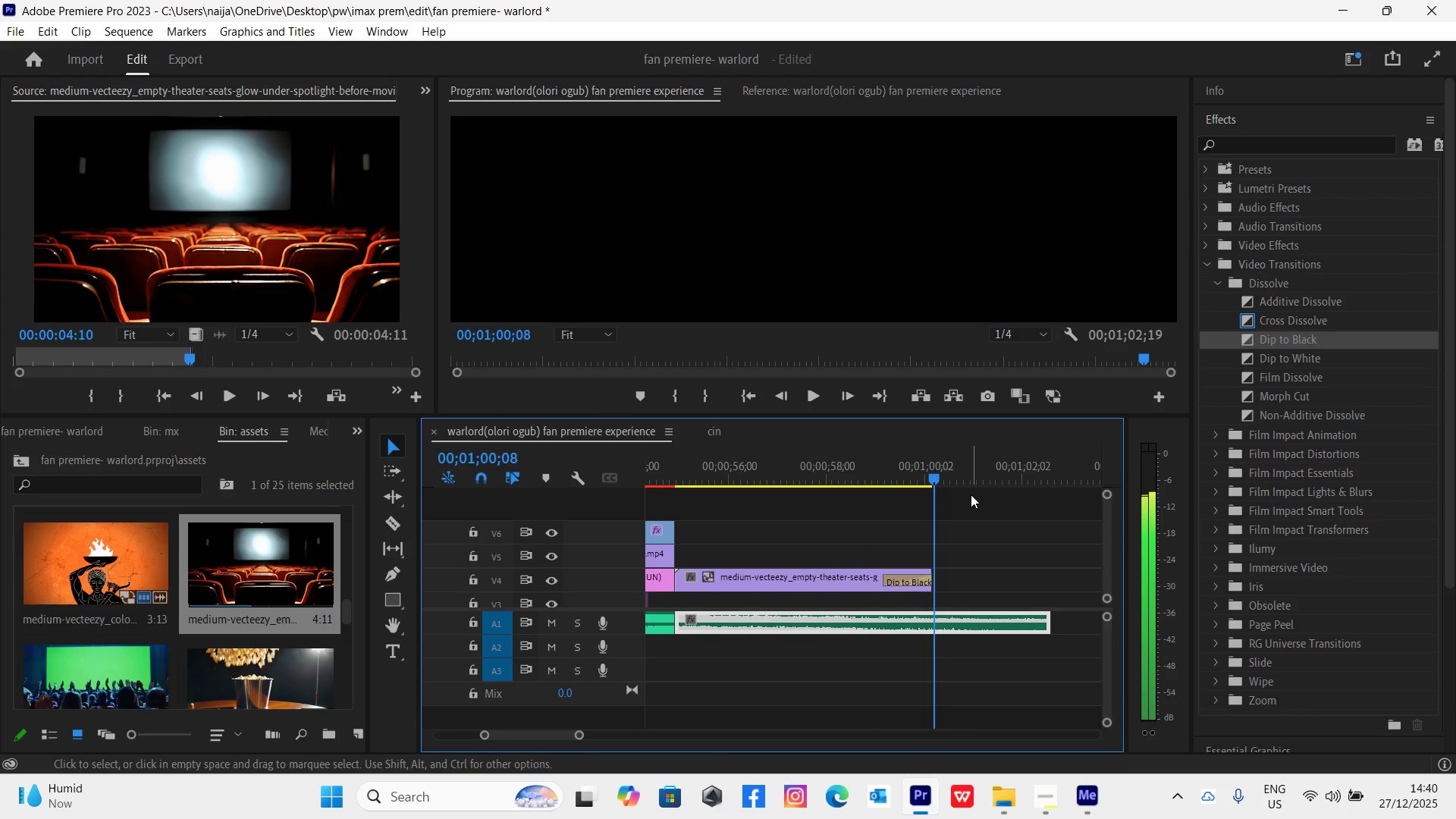 
key(ArrowLeft)
 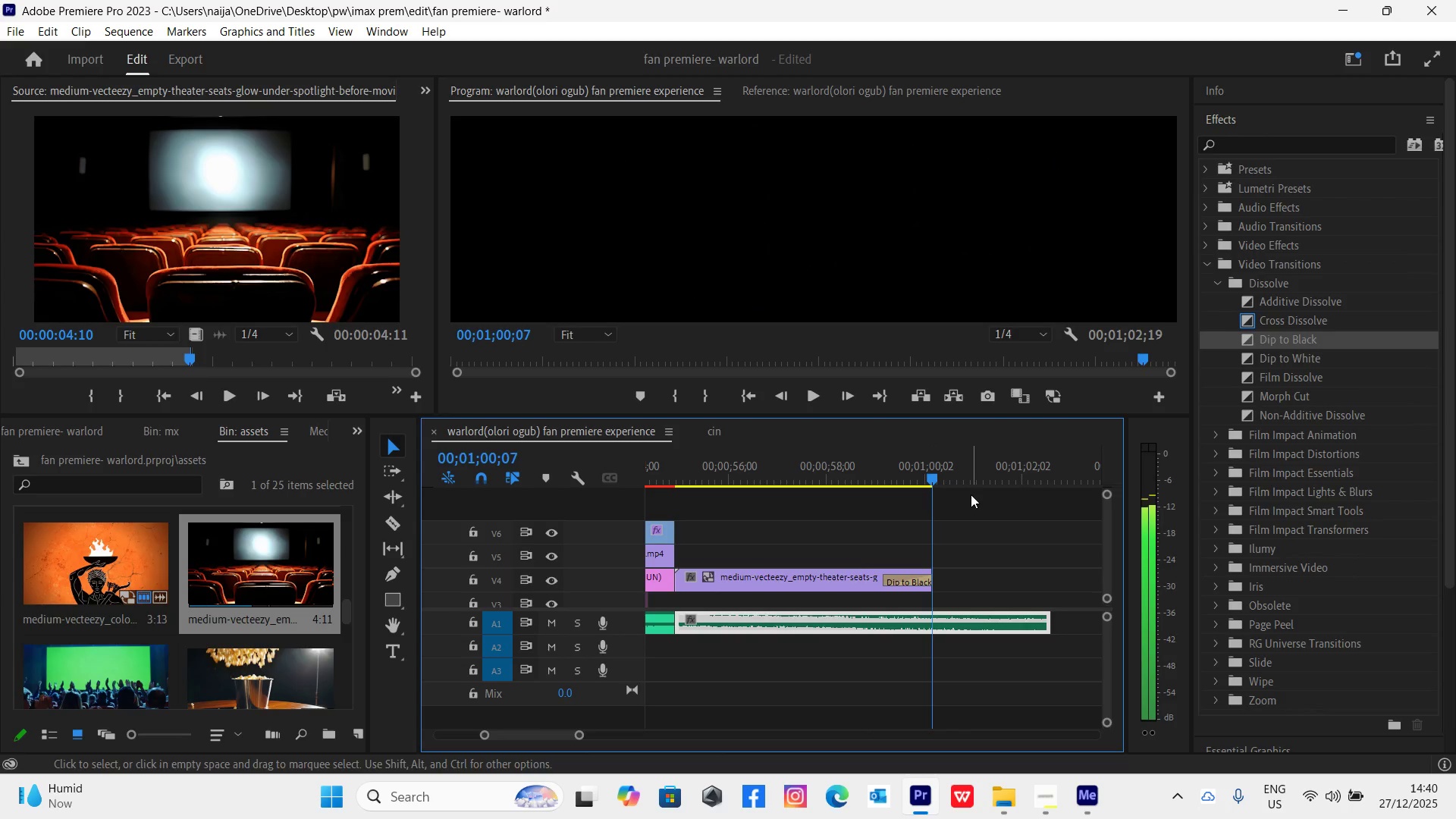 
key(Equal)
 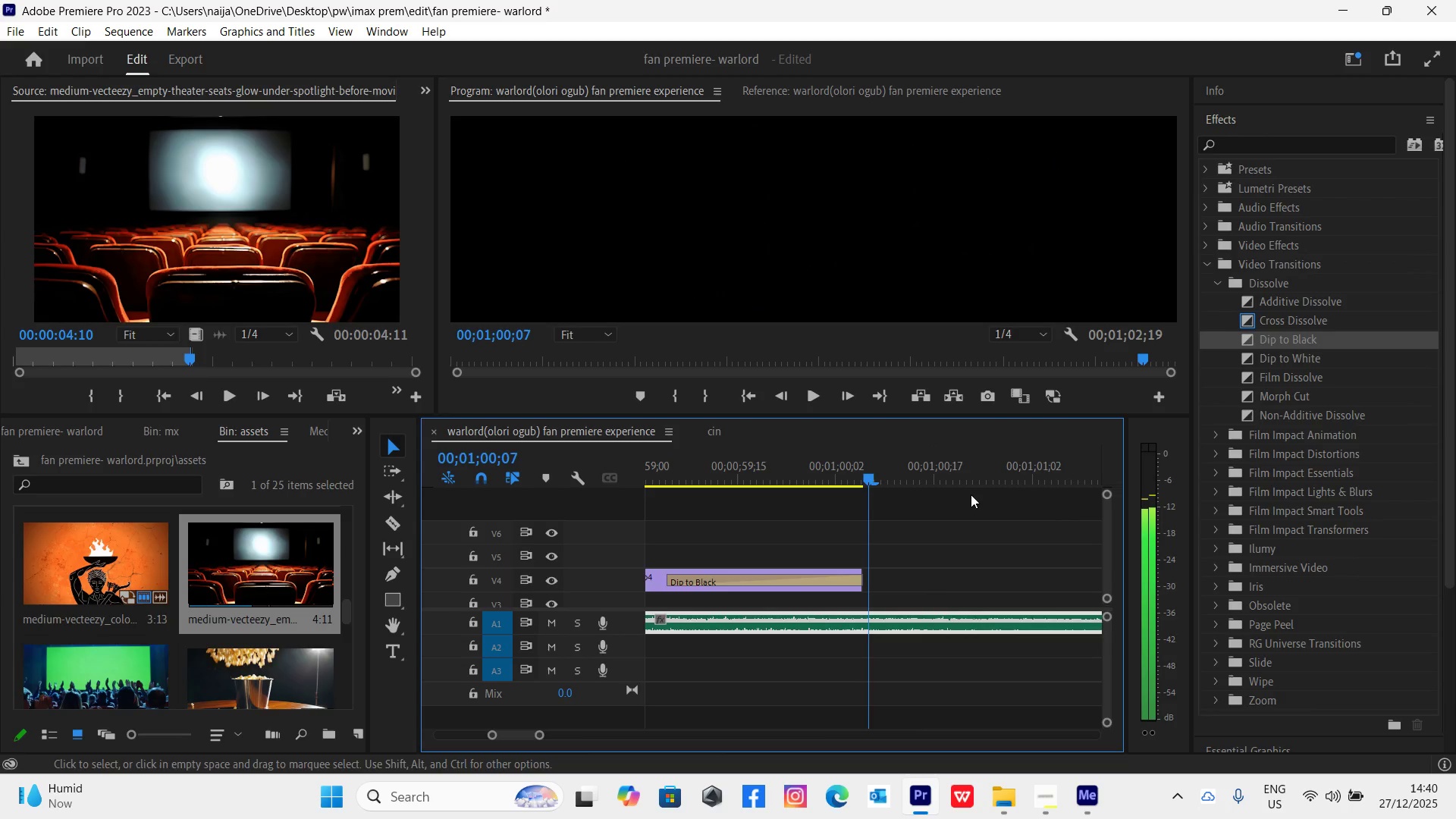 
key(Equal)
 